 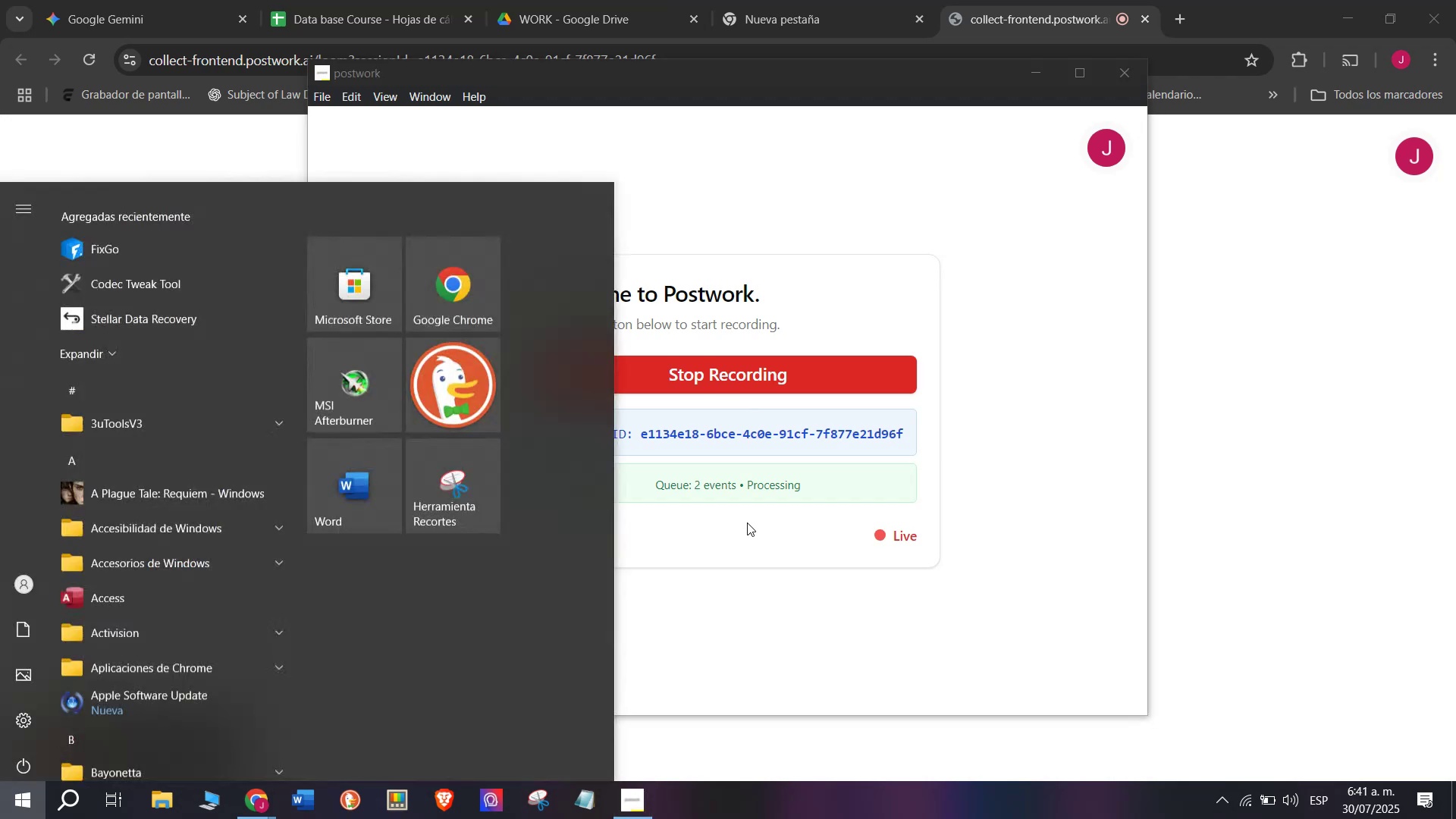 
left_click([965, 291])
 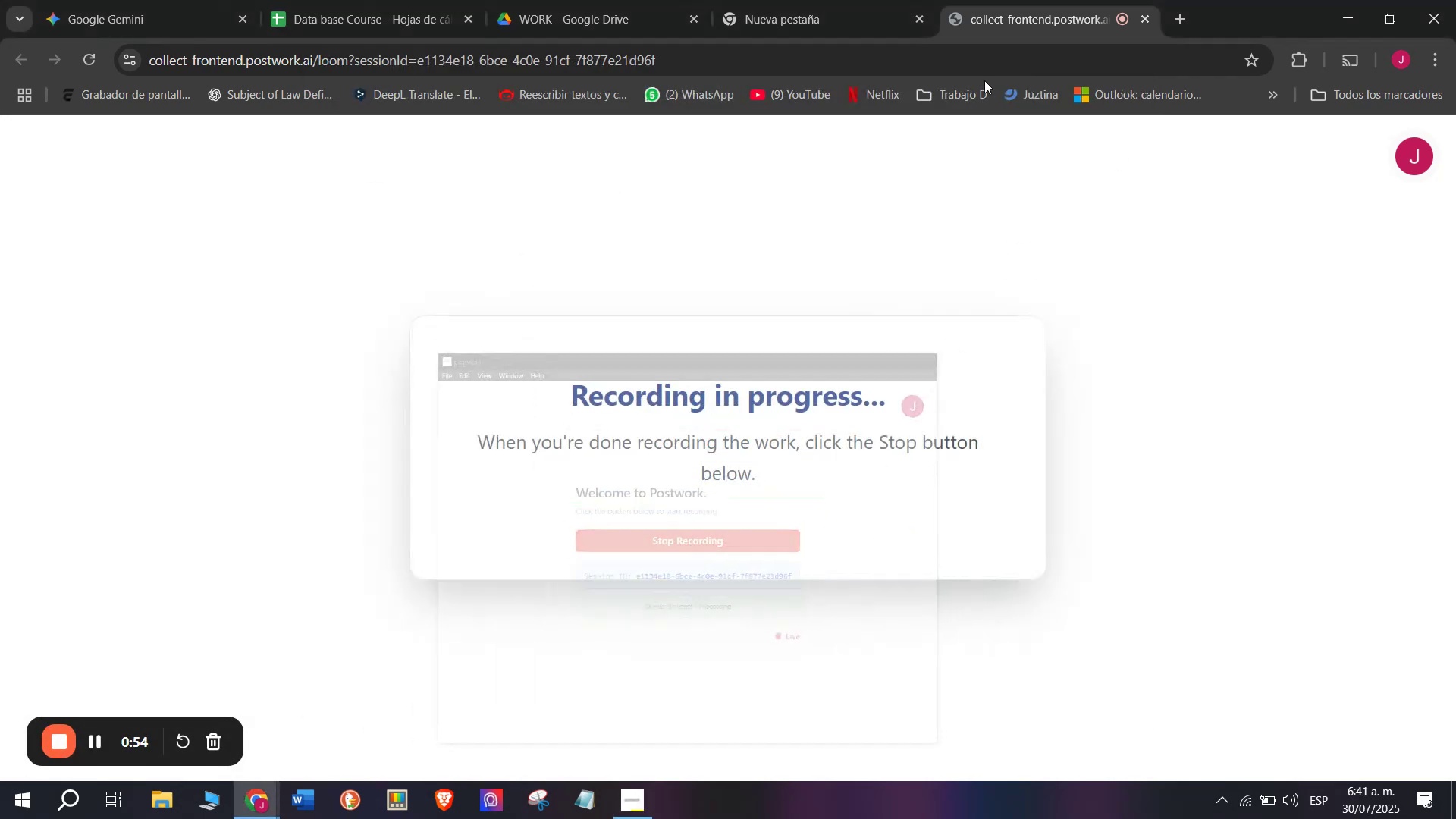 
double_click([850, 0])
 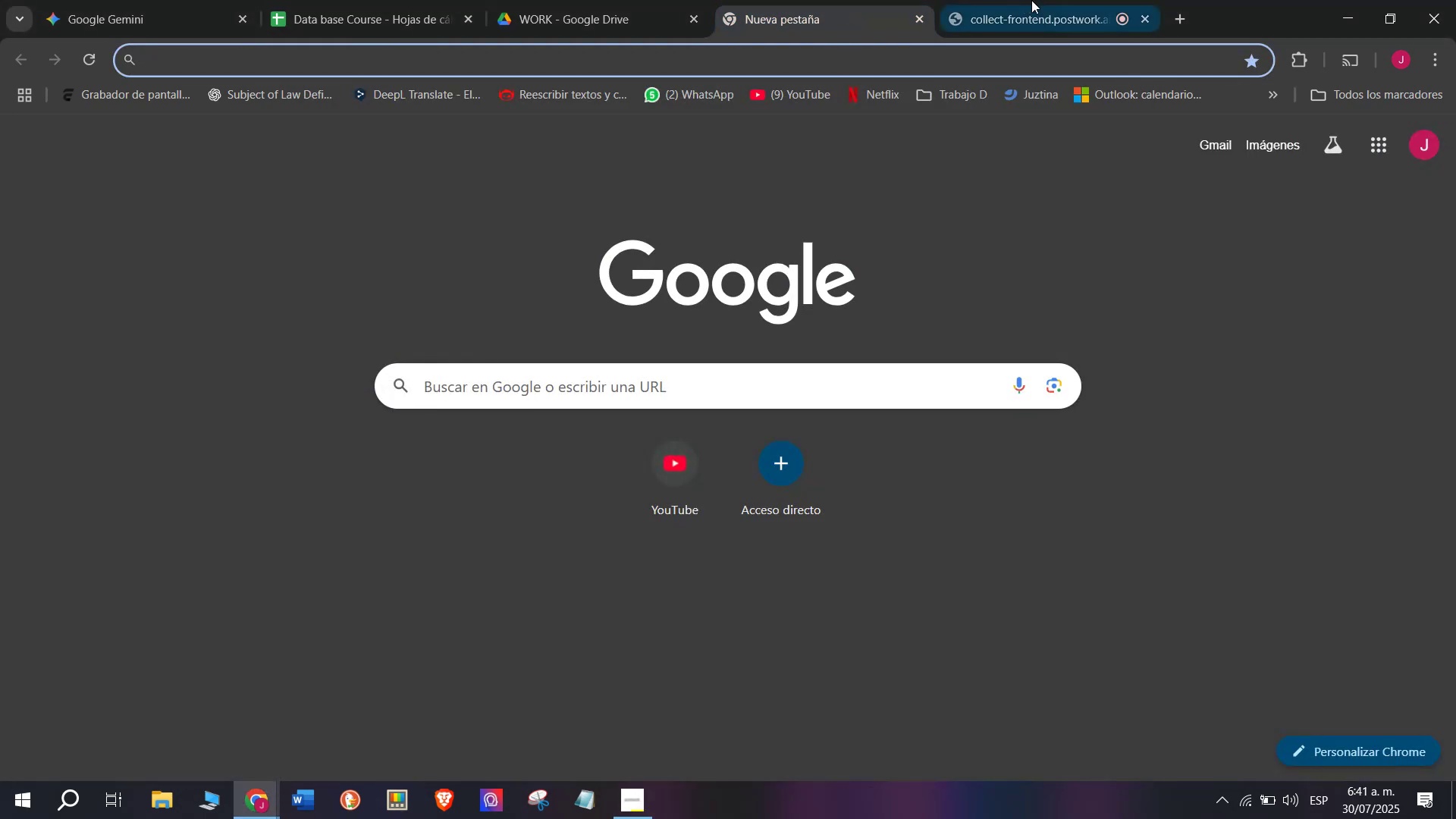 
left_click([1053, 0])
 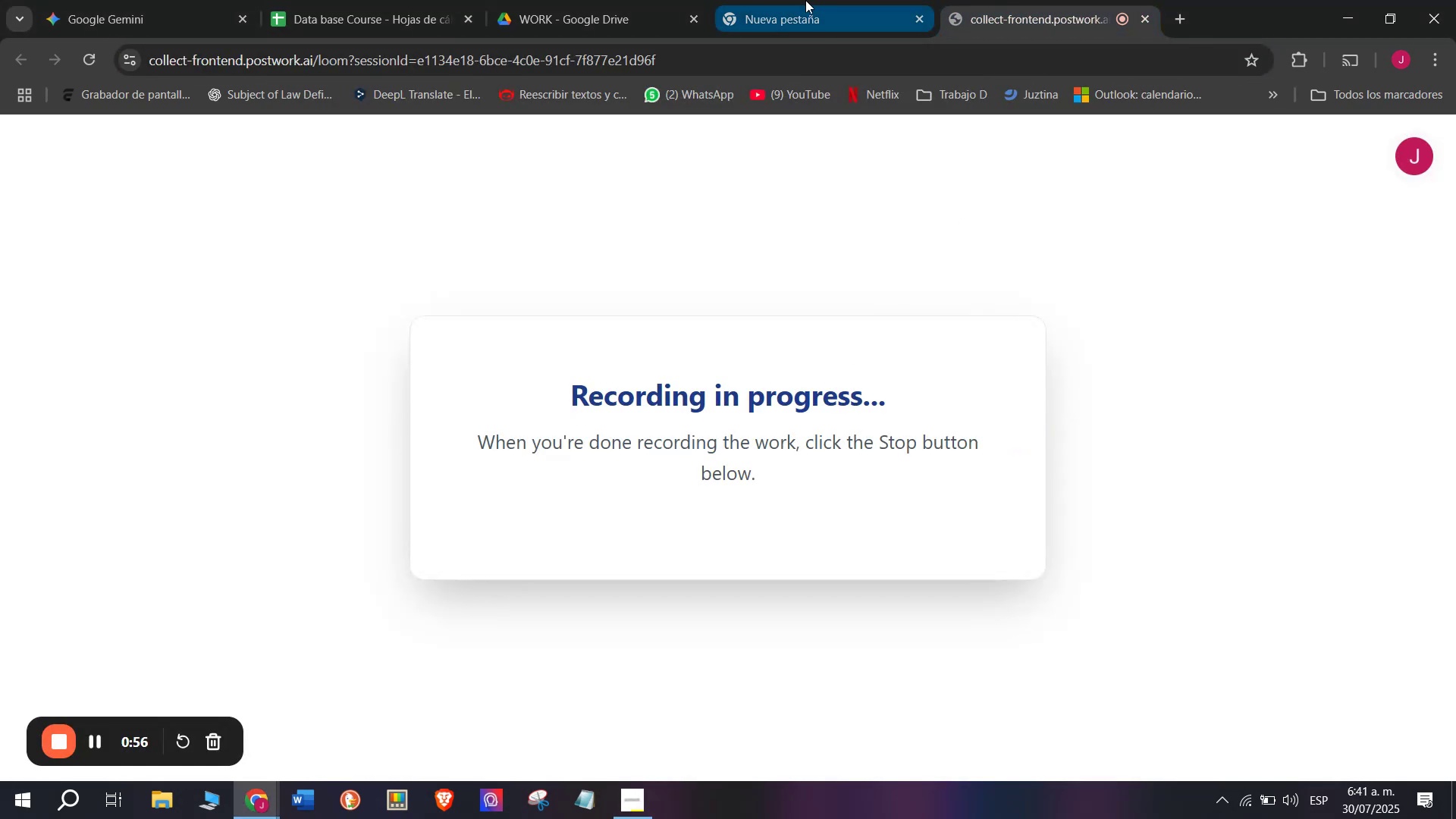 
left_click([805, 0])
 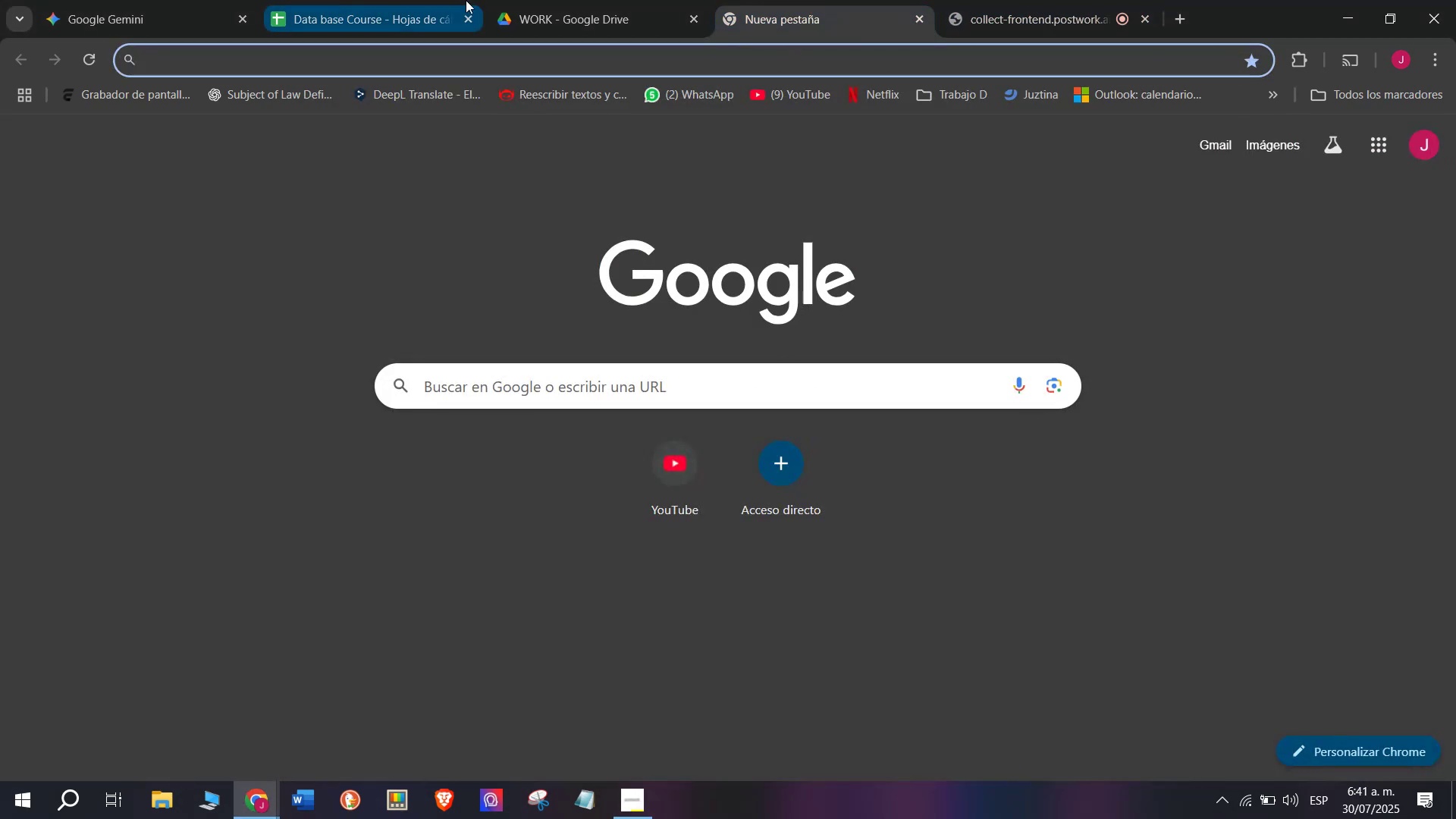 
left_click([577, 0])
 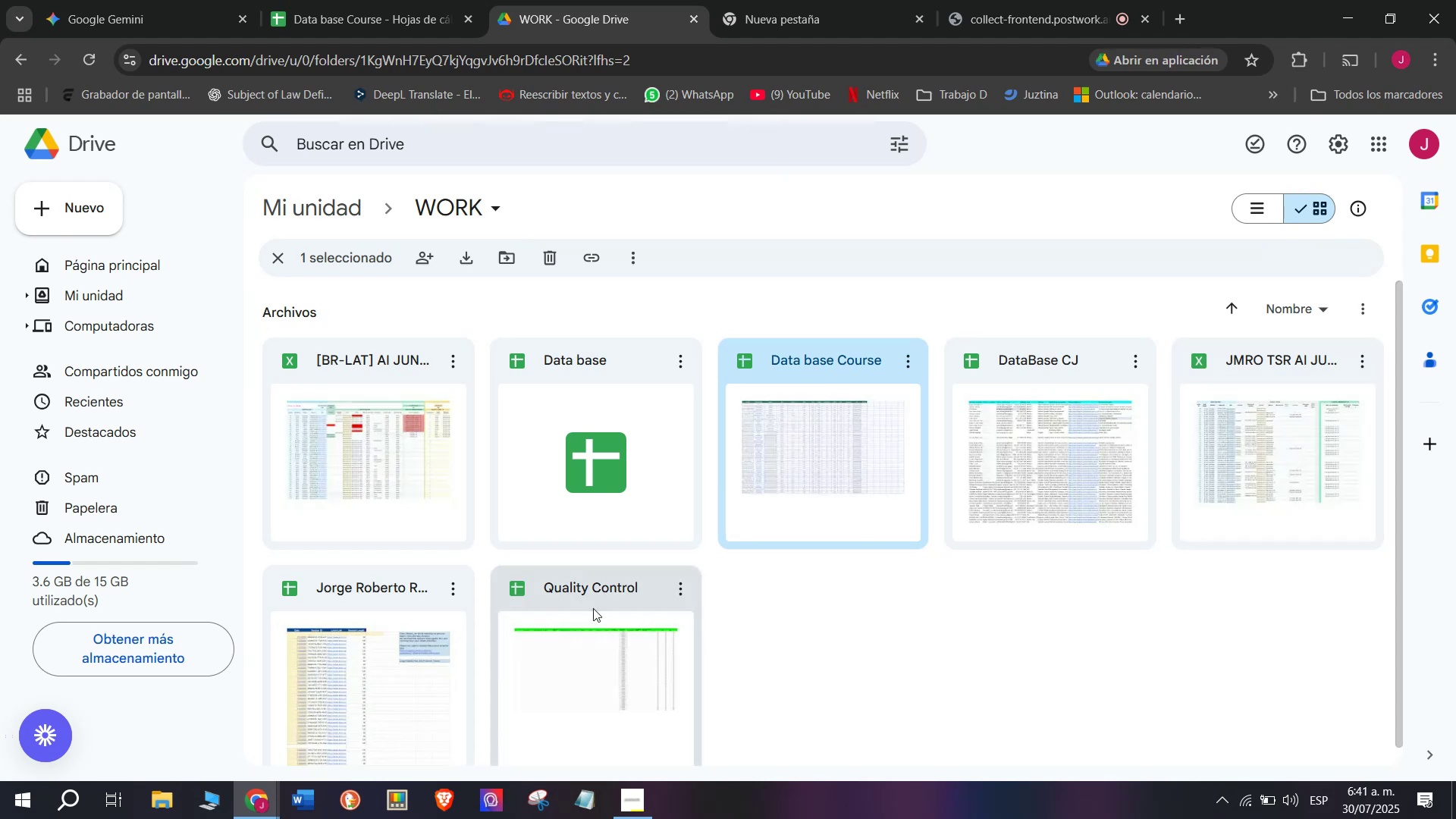 
left_click([735, 0])
 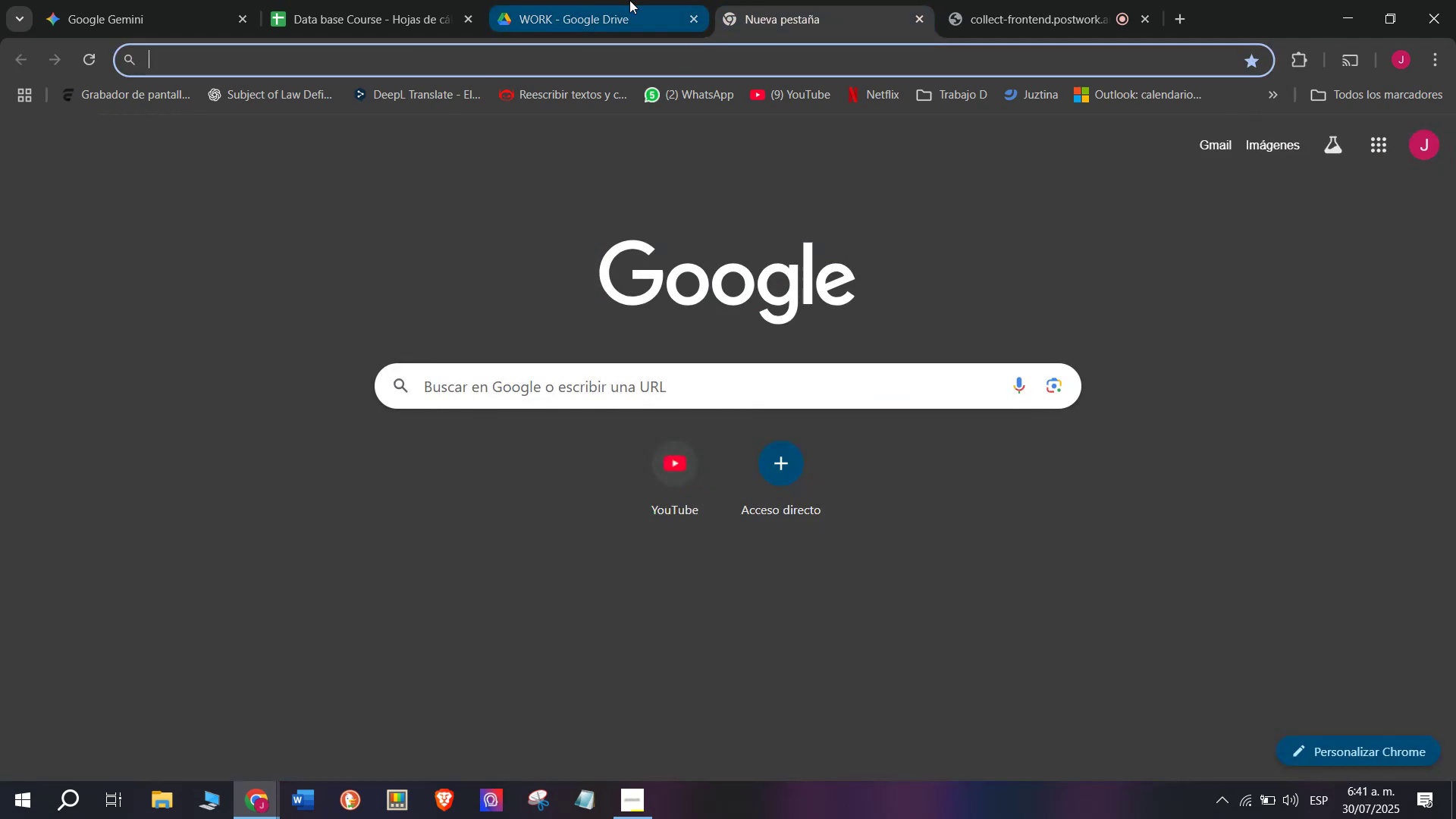 
left_click_drag(start_coordinate=[629, 0], to_coordinate=[903, 0])
 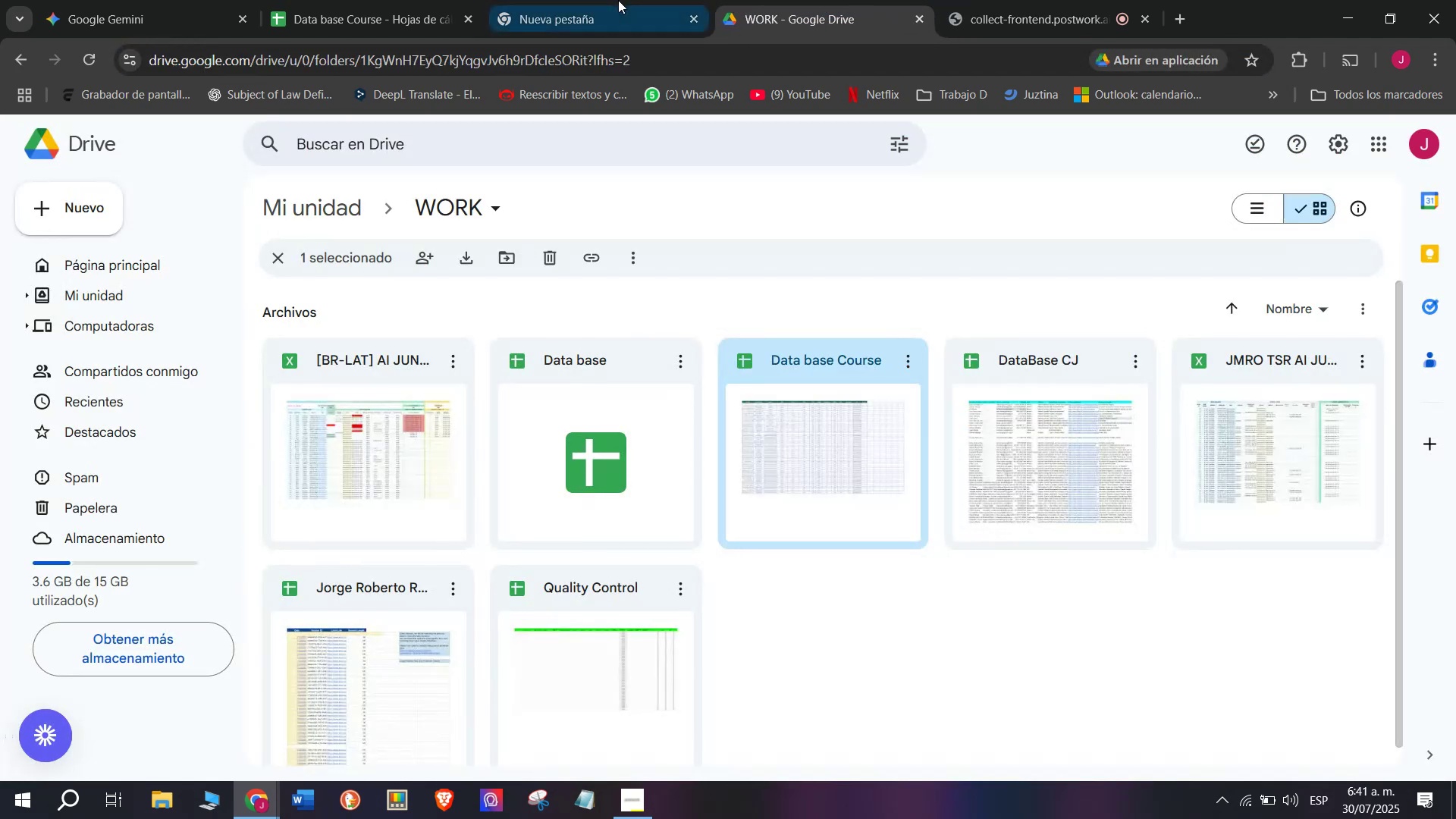 
left_click([618, 0])
 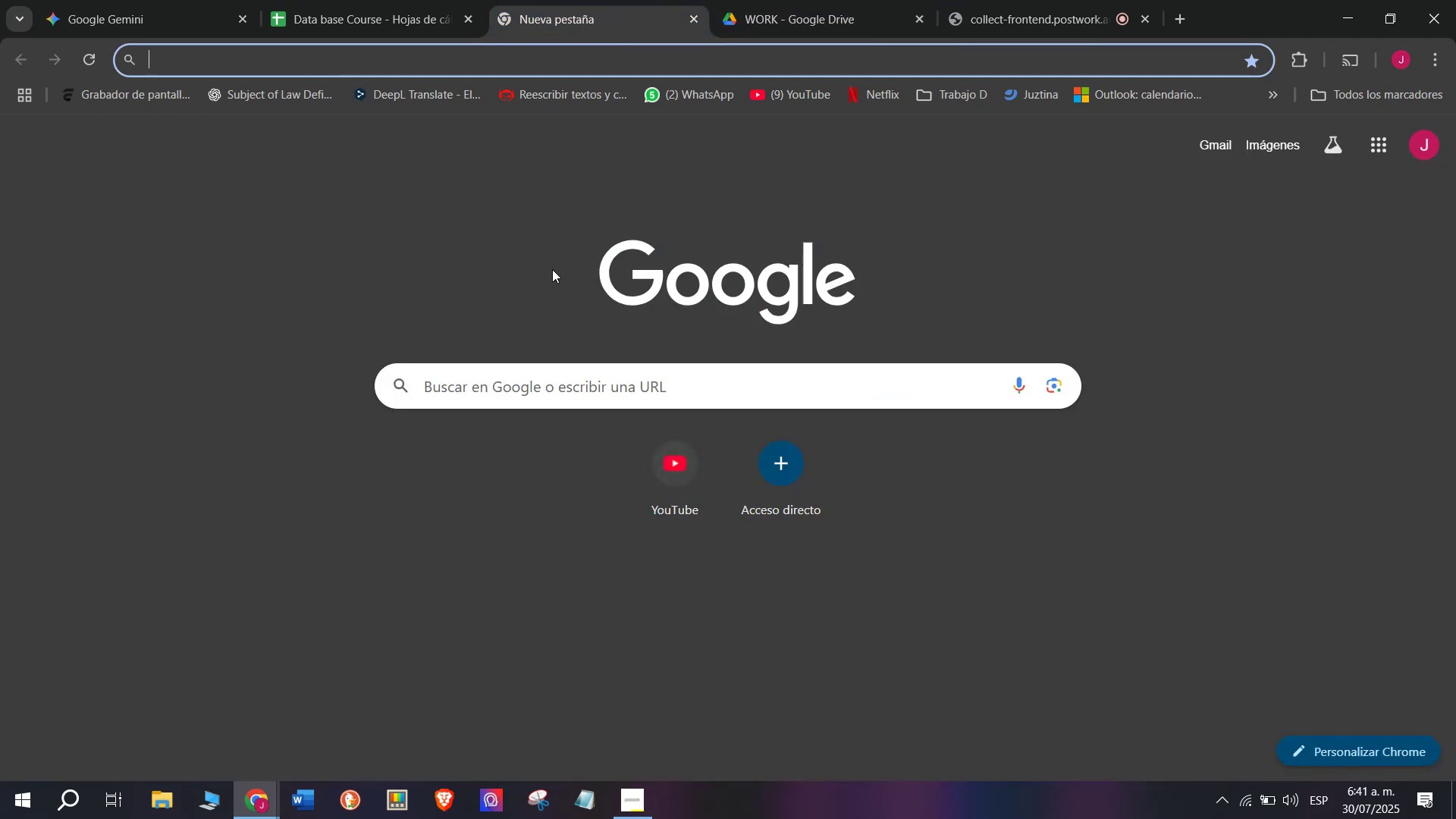 
type(cou)
 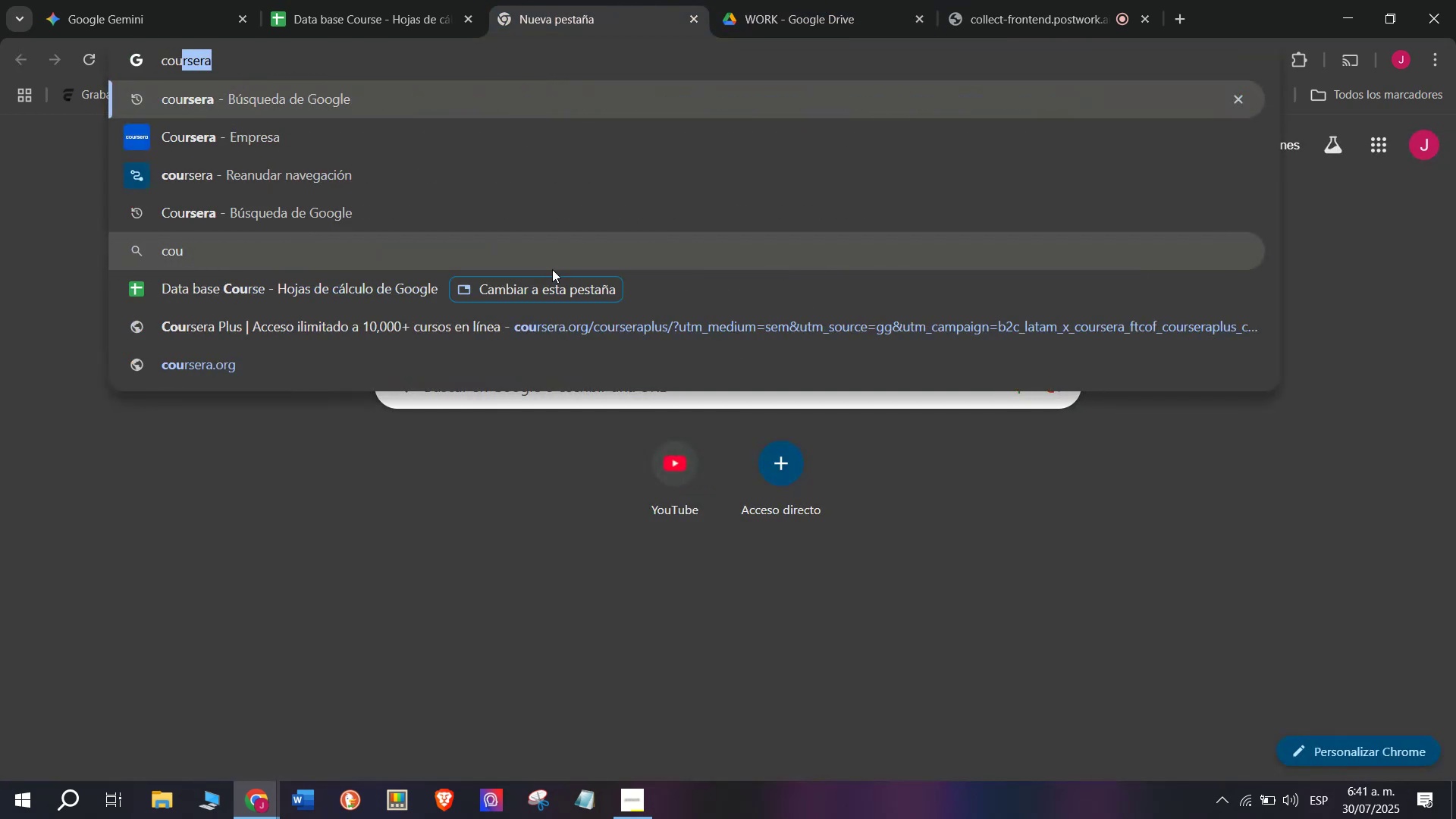 
key(Enter)
 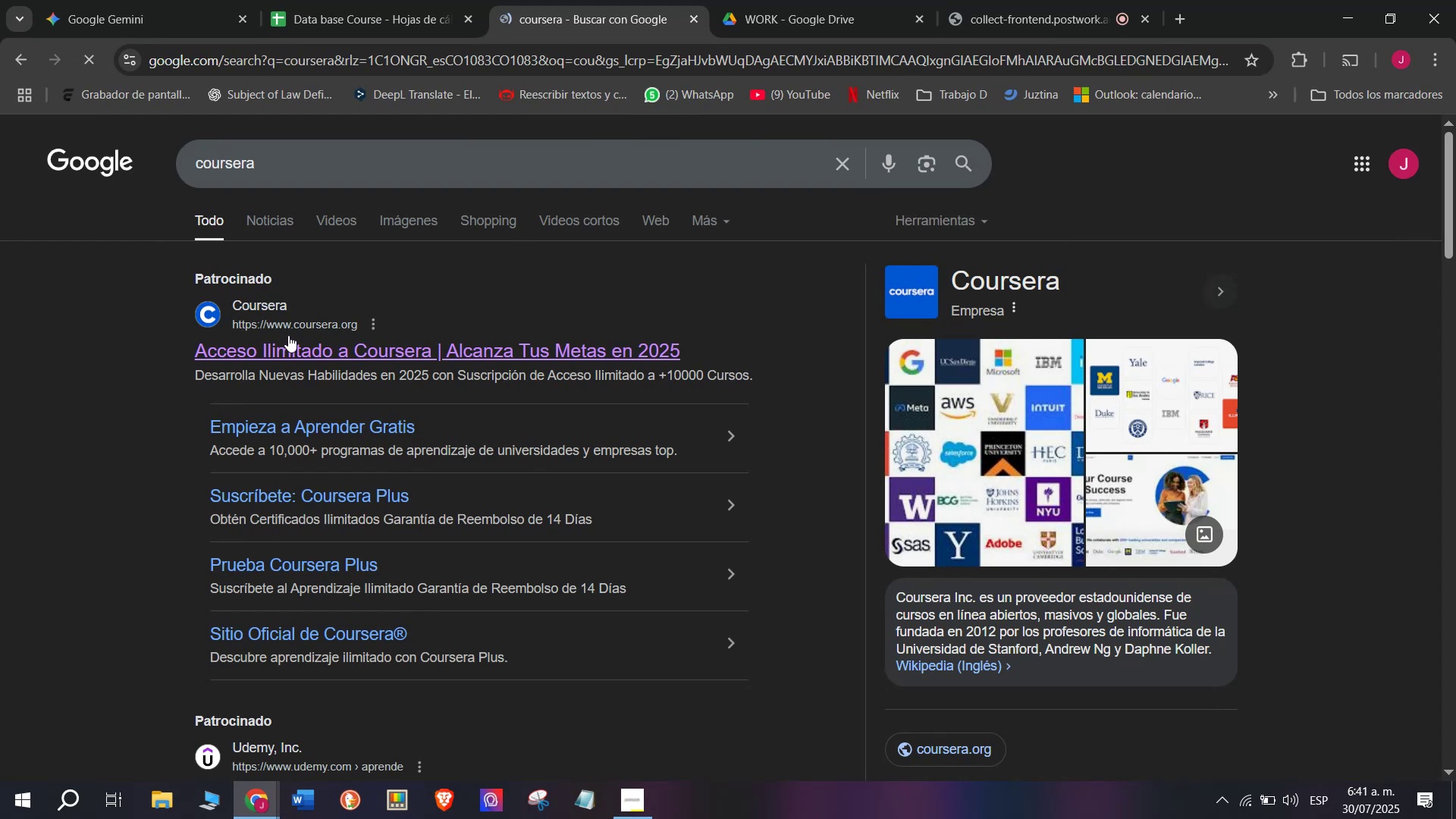 
left_click([303, 353])
 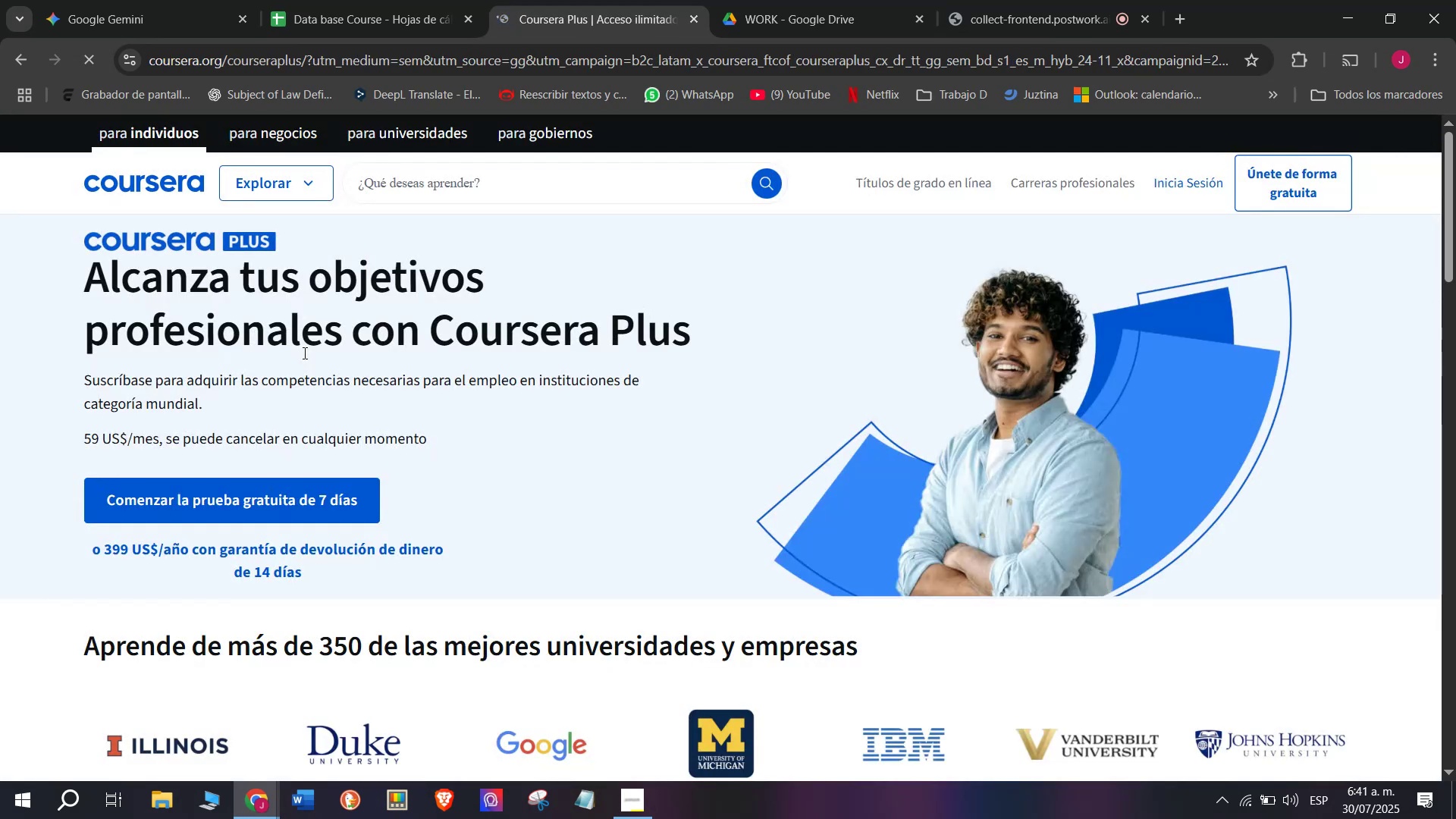 
scroll: coordinate [394, 444], scroll_direction: up, amount: 1.0
 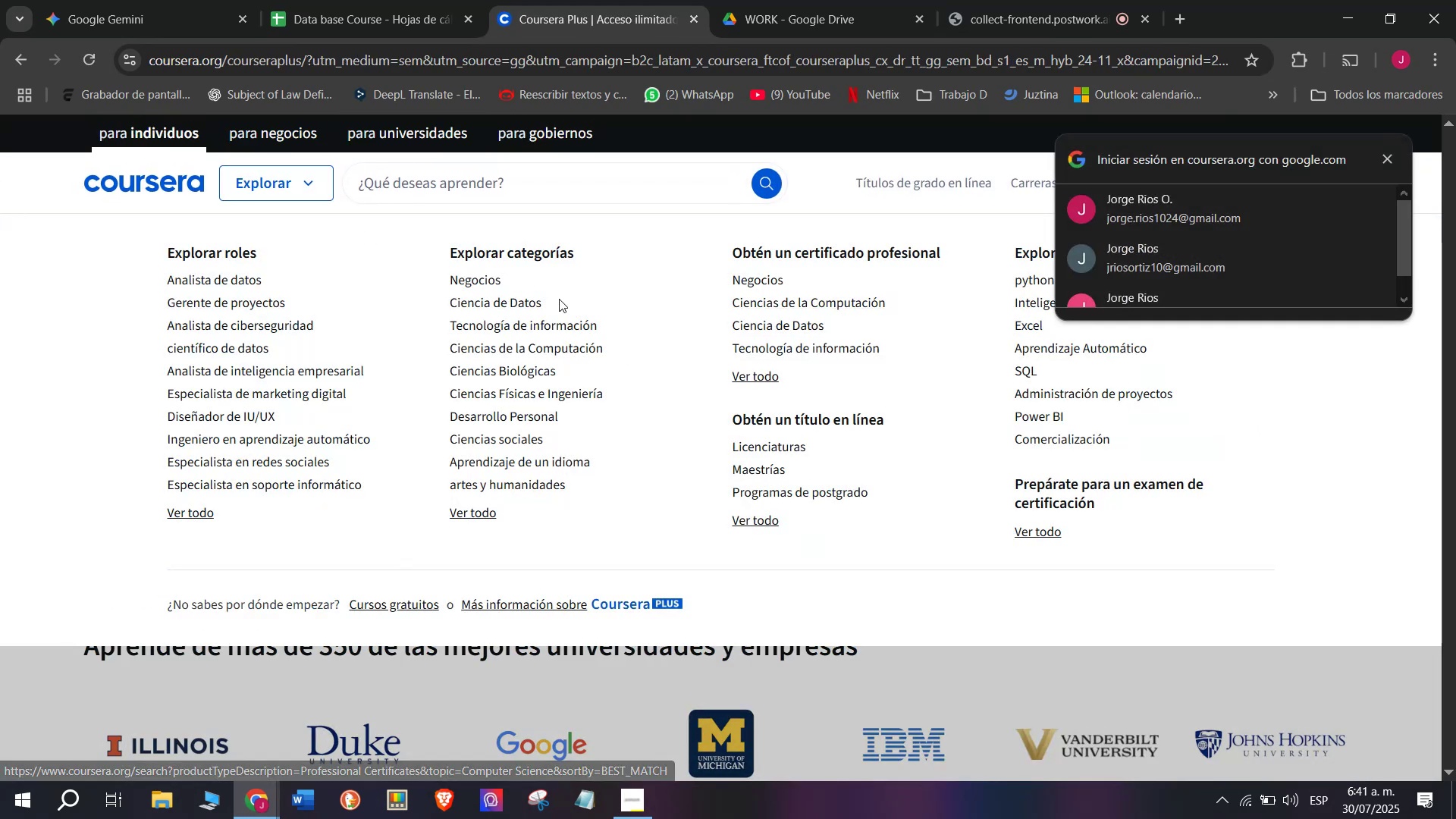 
wait(6.98)
 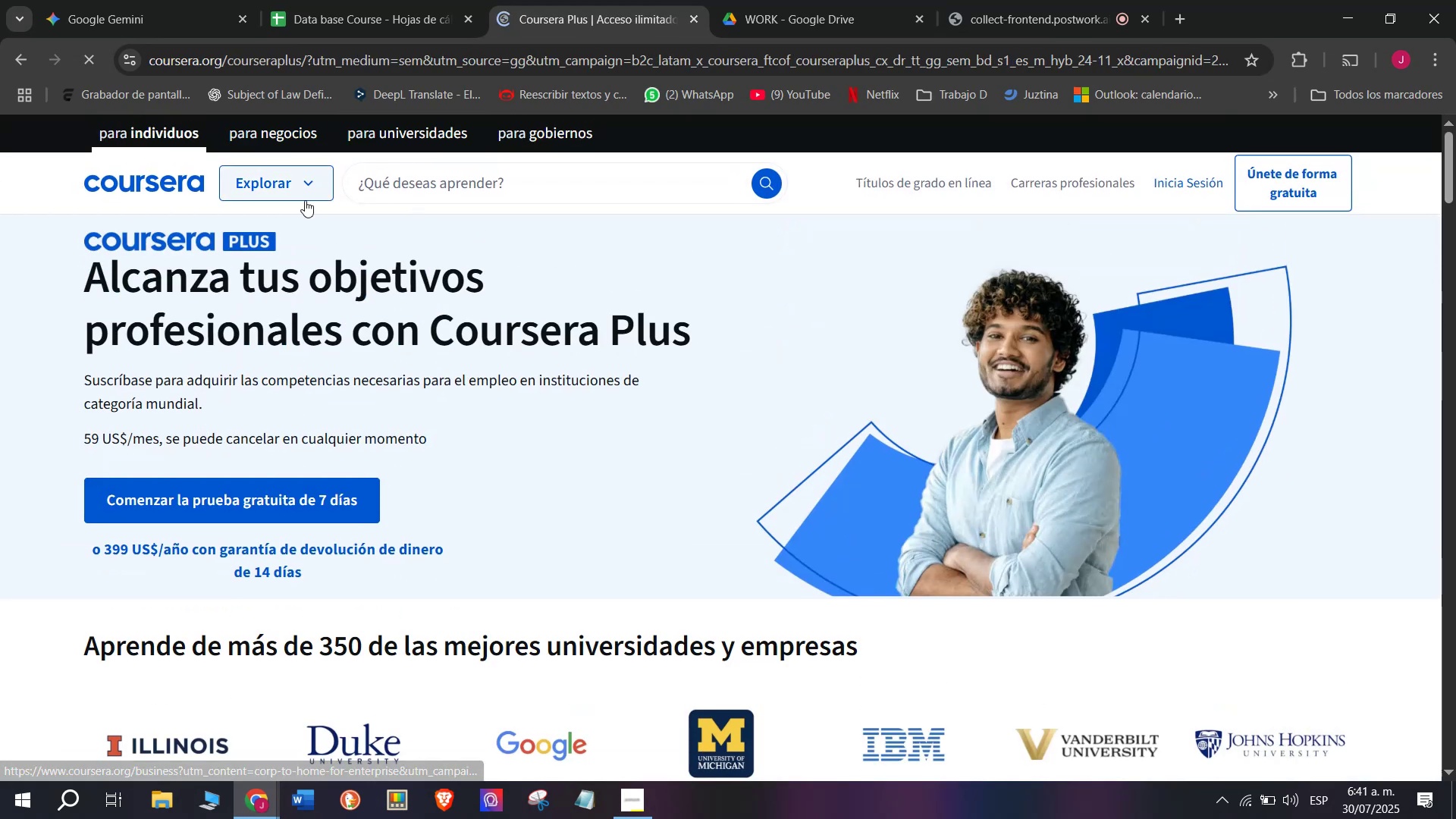 
left_click([1393, 151])
 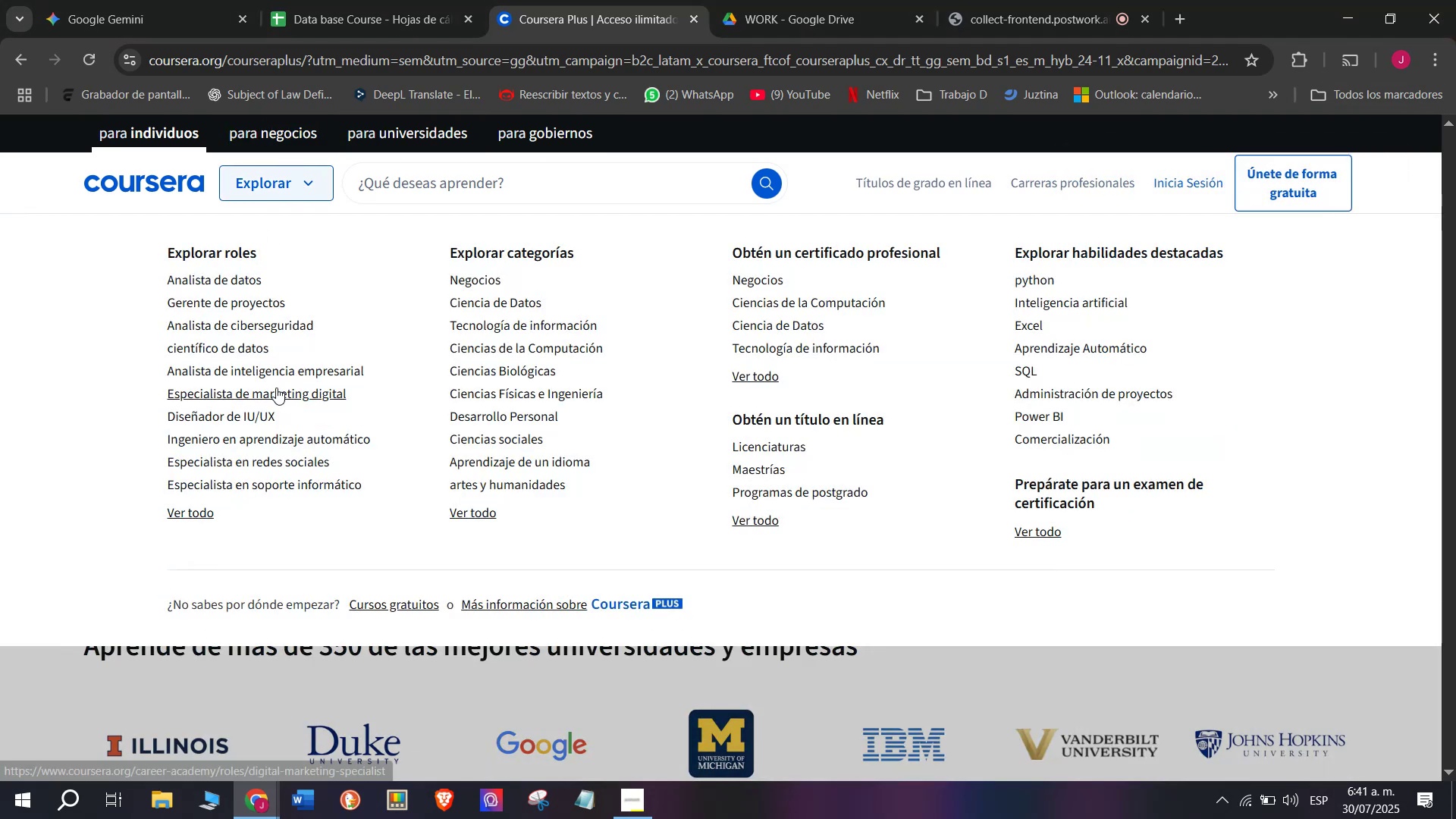 
wait(8.07)
 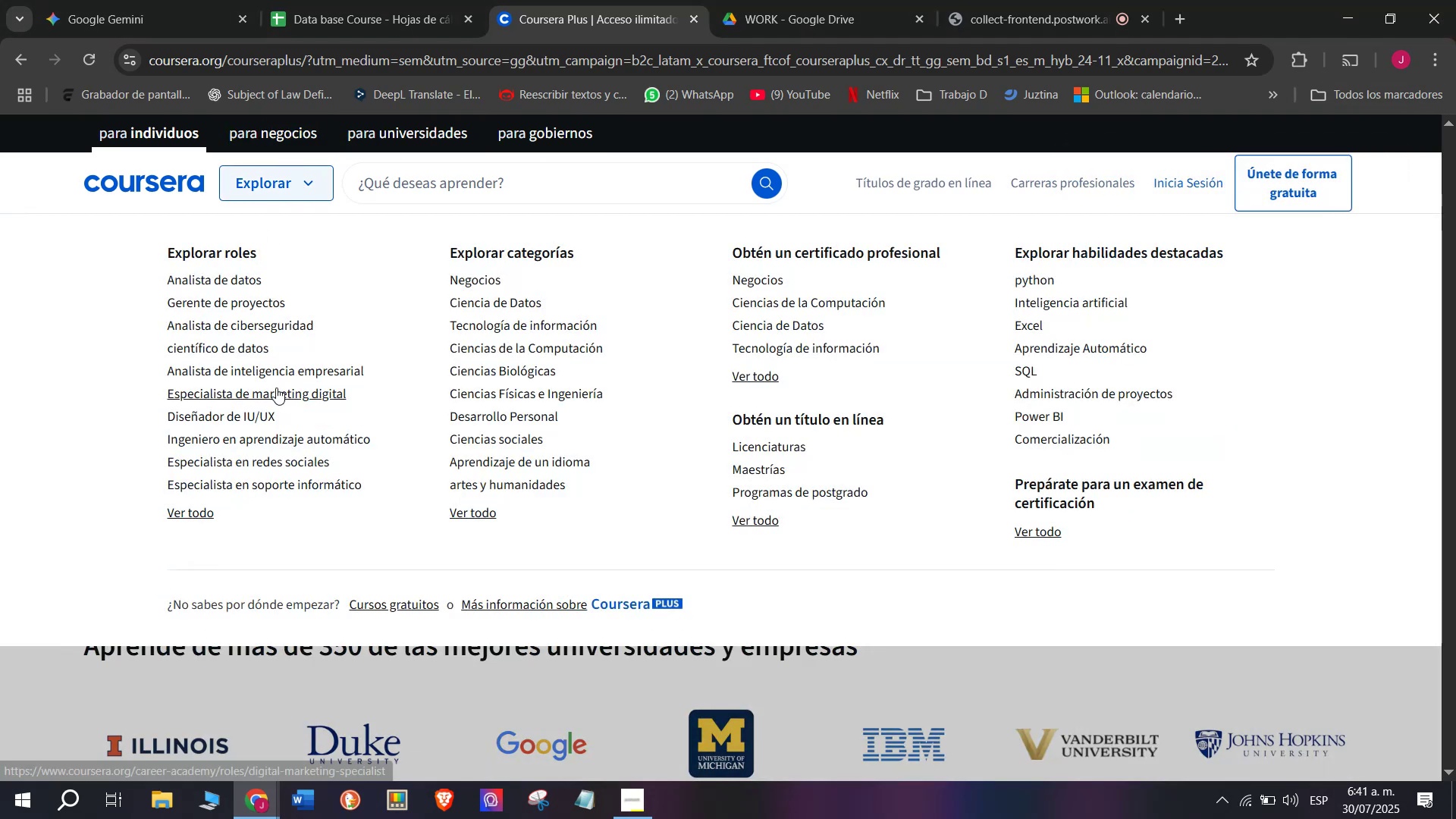 
left_click([331, 375])
 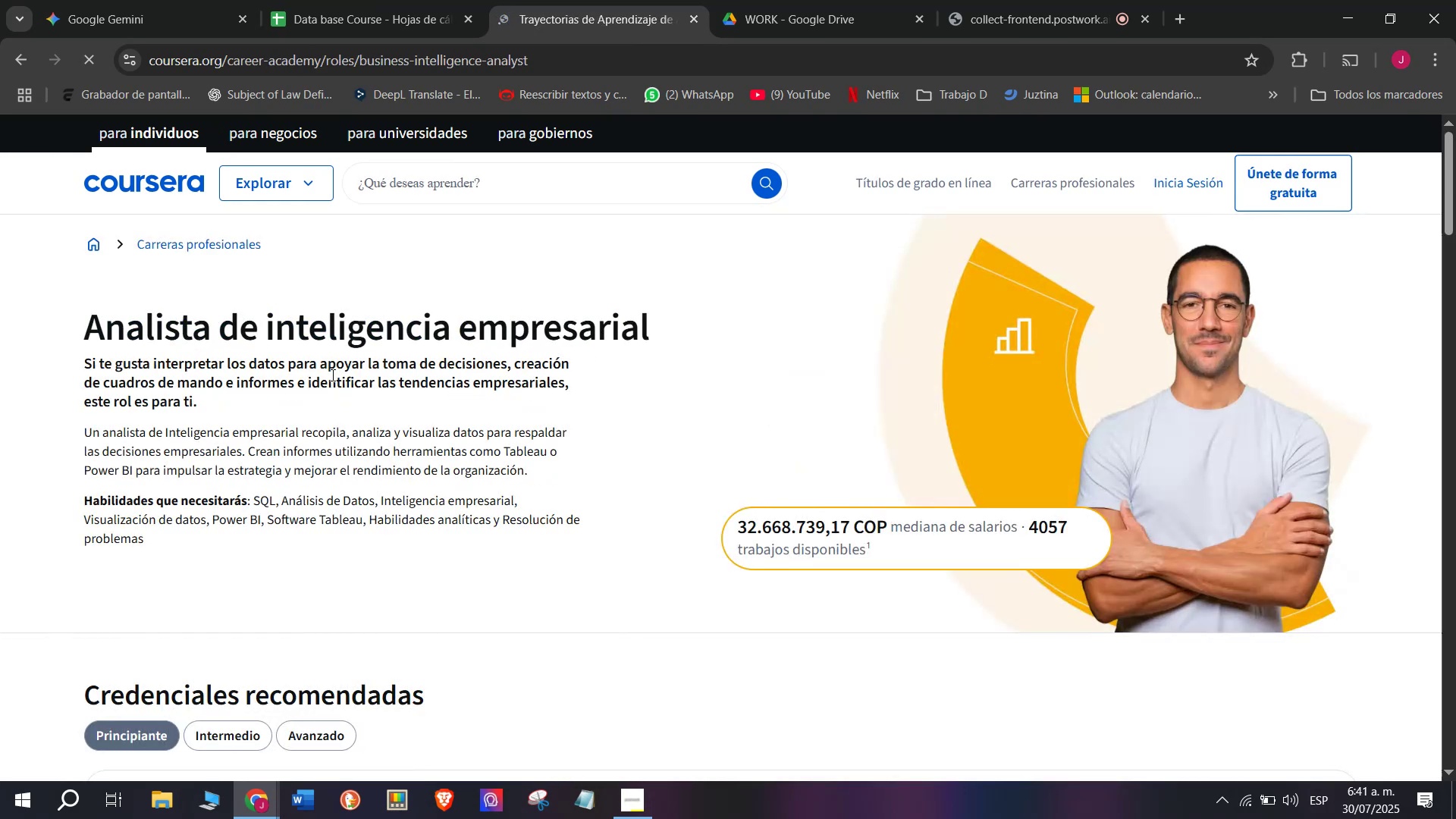 
scroll: coordinate [452, 364], scroll_direction: down, amount: 3.0
 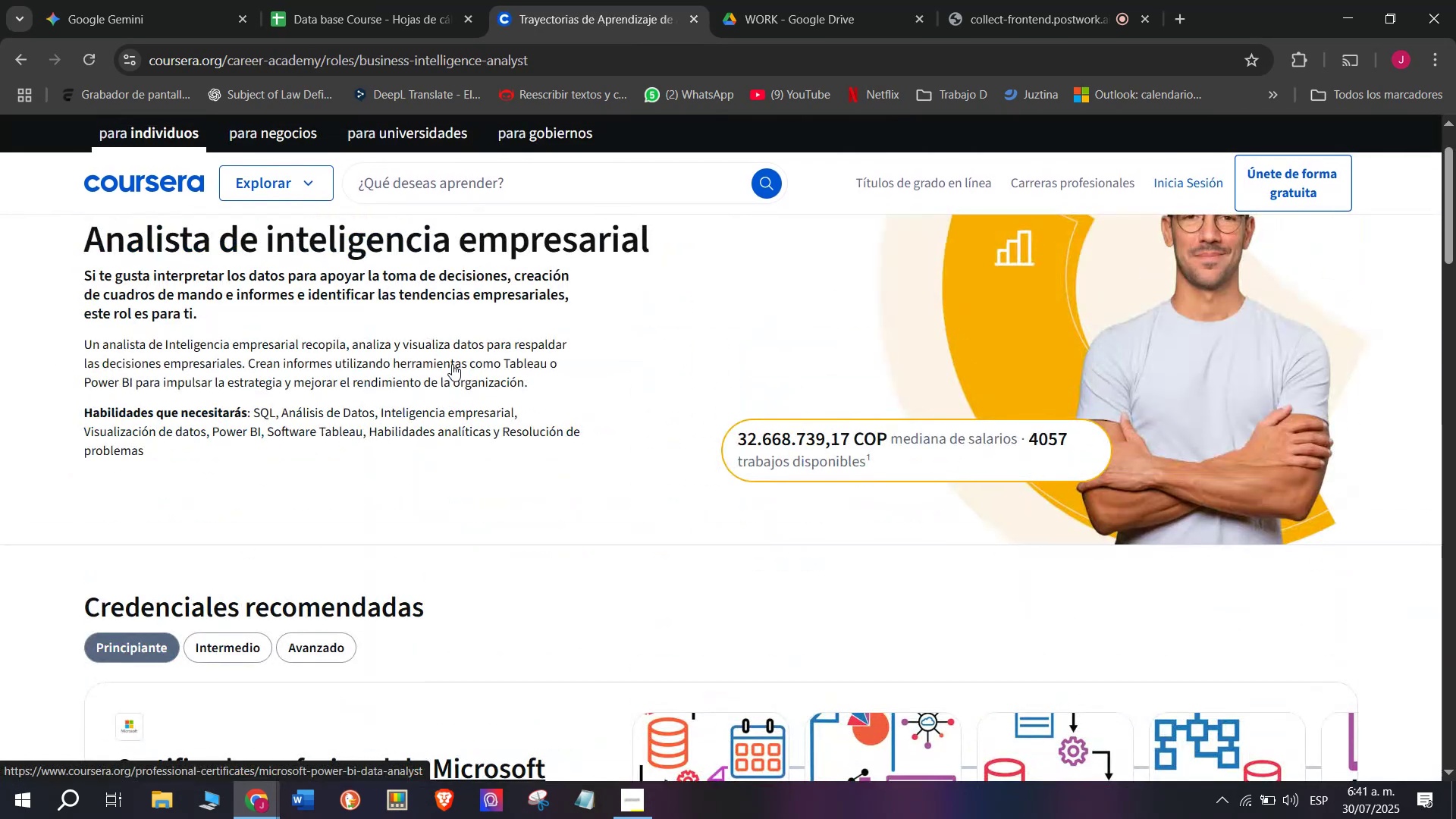 
scroll: coordinate [452, 364], scroll_direction: up, amount: 3.0
 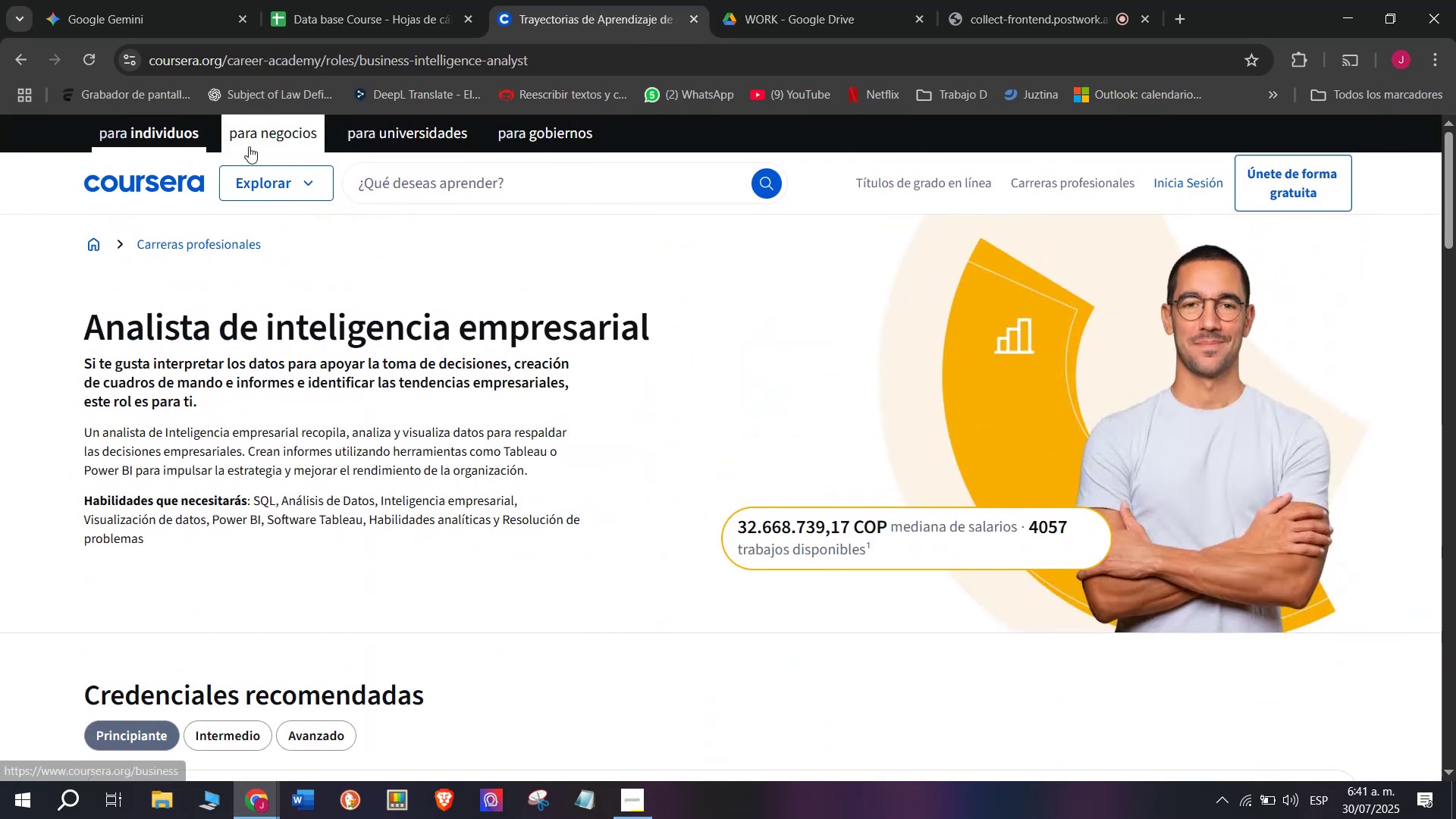 
scroll: coordinate [506, 400], scroll_direction: down, amount: 2.0
 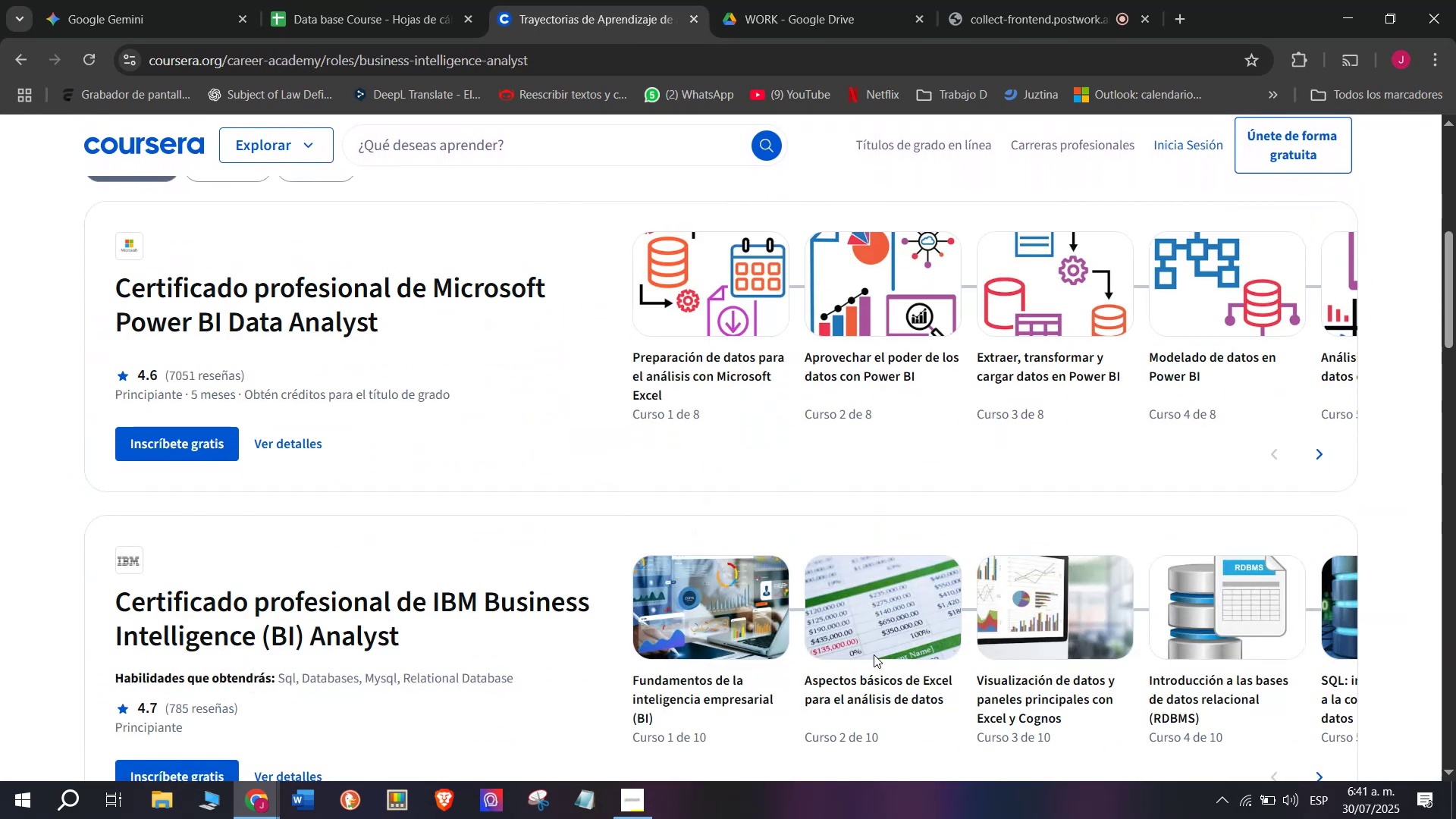 
scroll: coordinate [613, 455], scroll_direction: up, amount: 9.0
 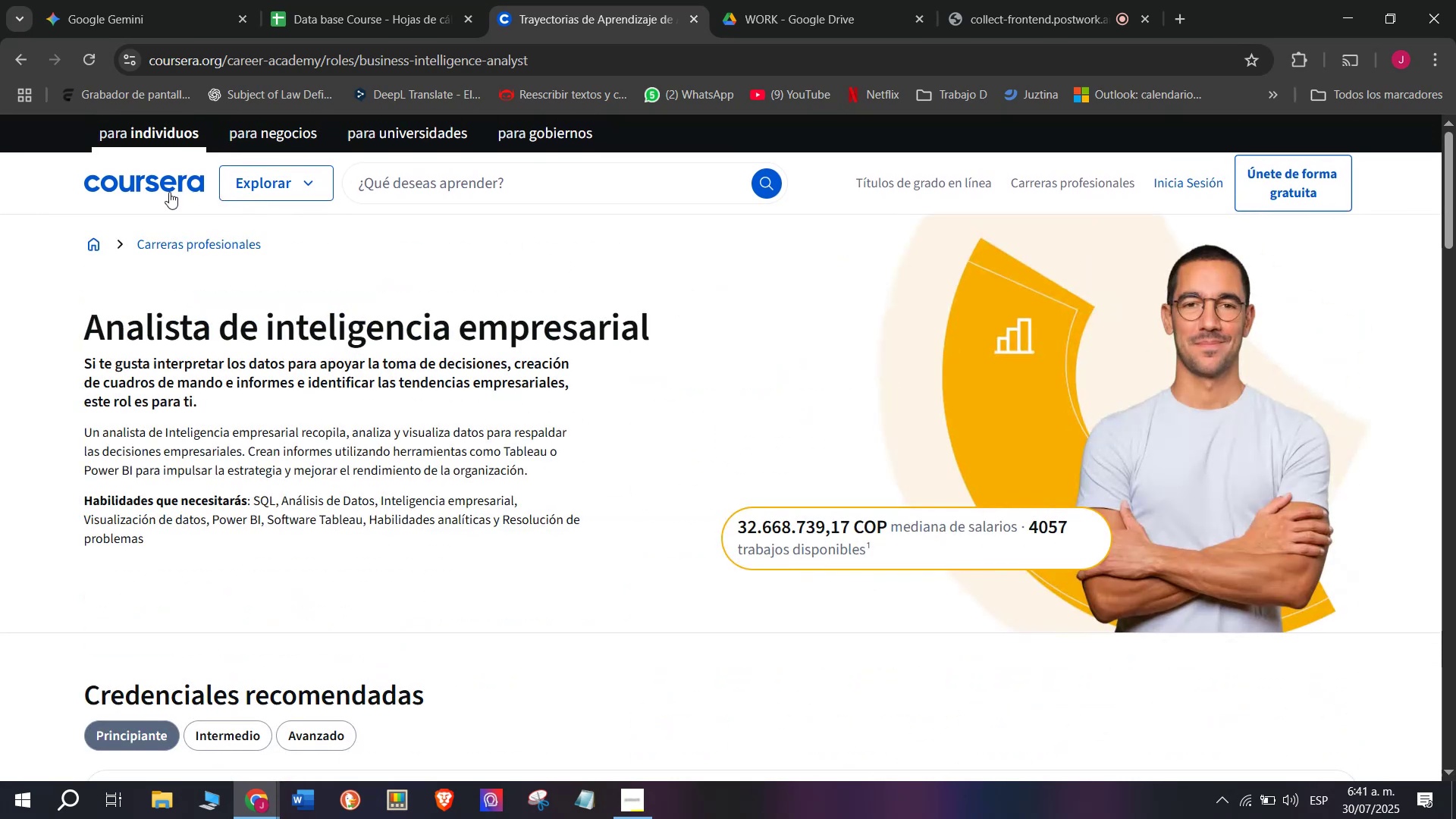 
left_click([167, 192])
 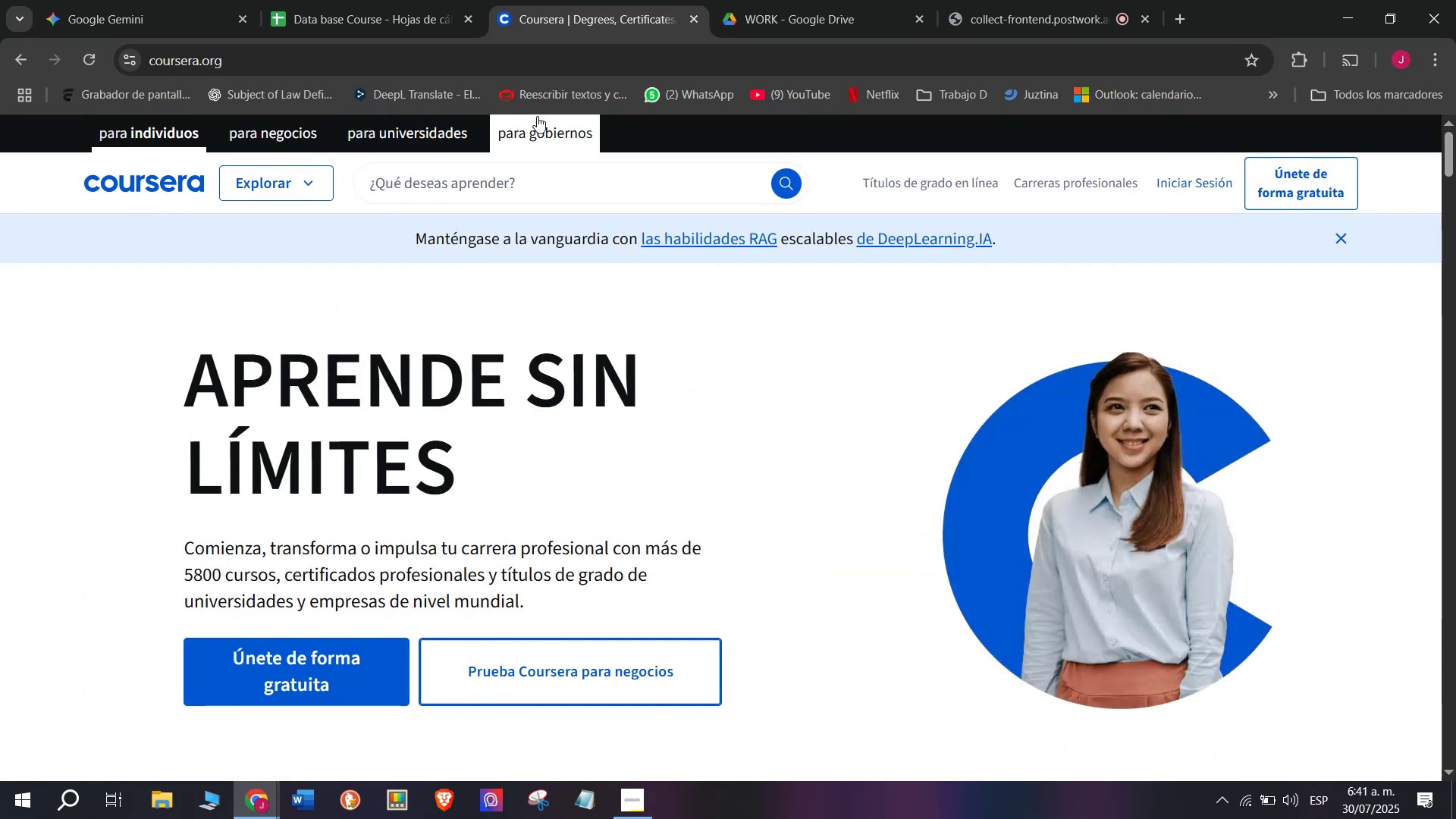 
scroll: coordinate [655, 407], scroll_direction: down, amount: 9.0
 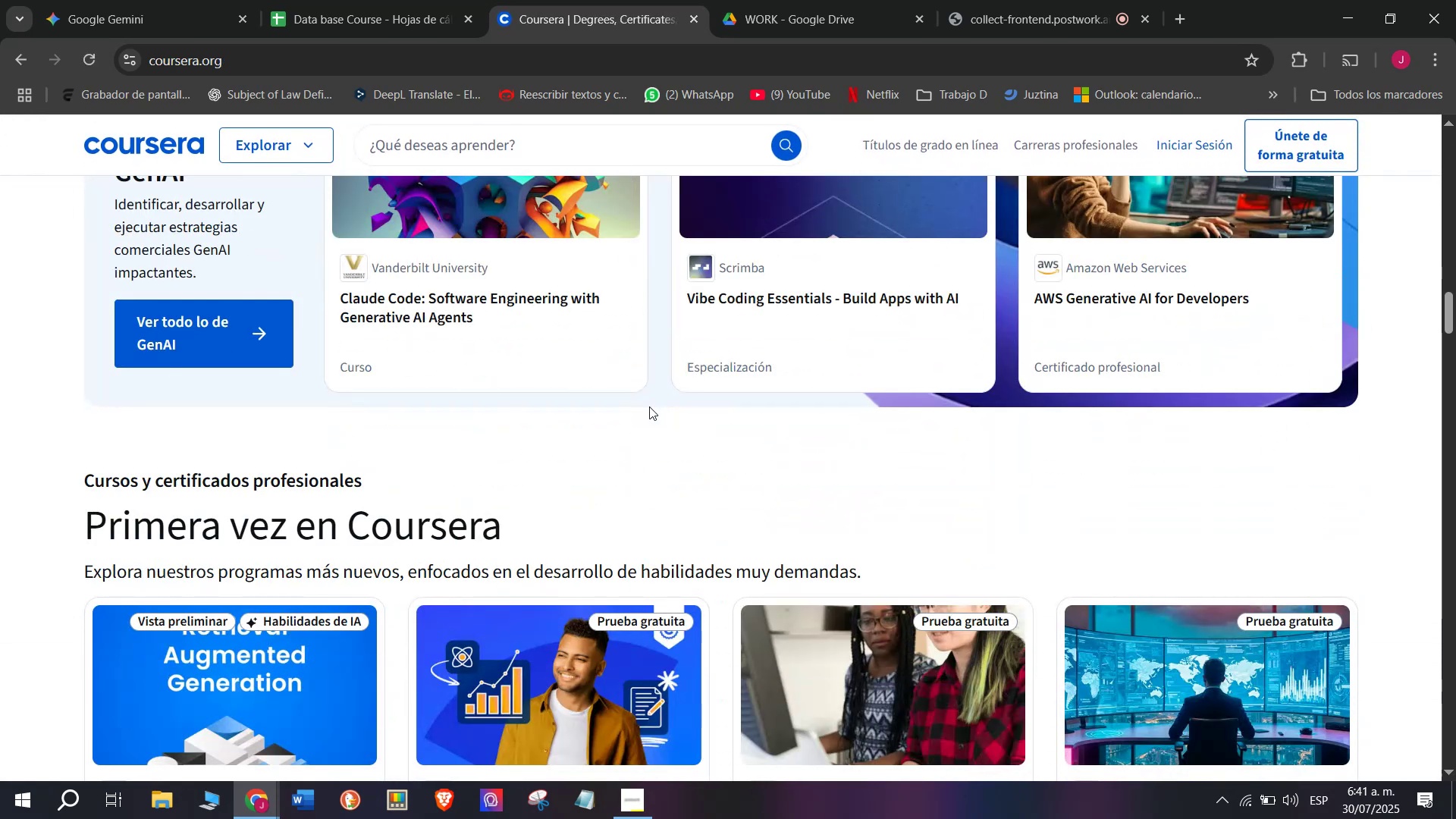 
scroll: coordinate [649, 406], scroll_direction: up, amount: 1.0
 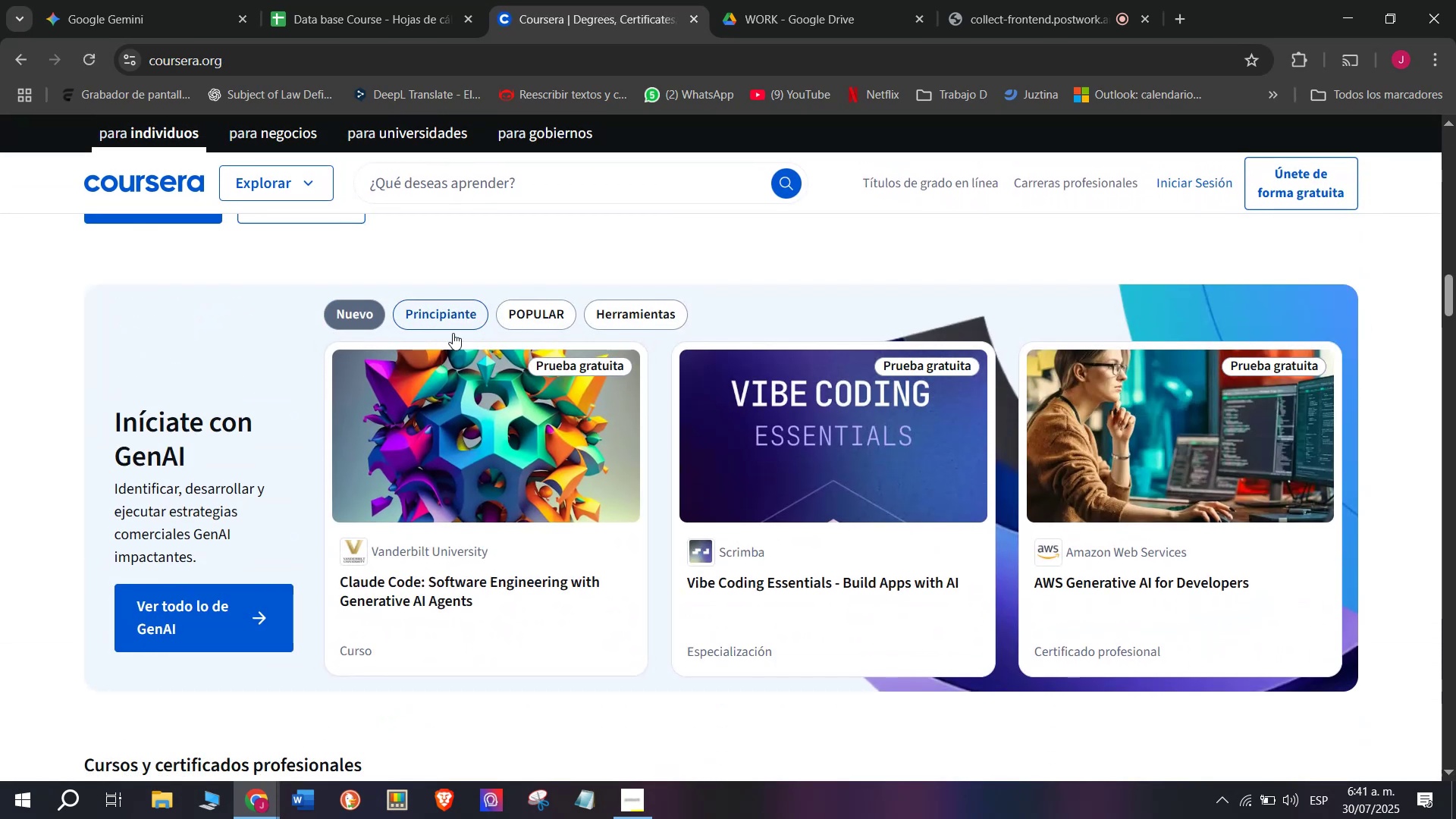 
scroll: coordinate [293, 634], scroll_direction: down, amount: 3.0
 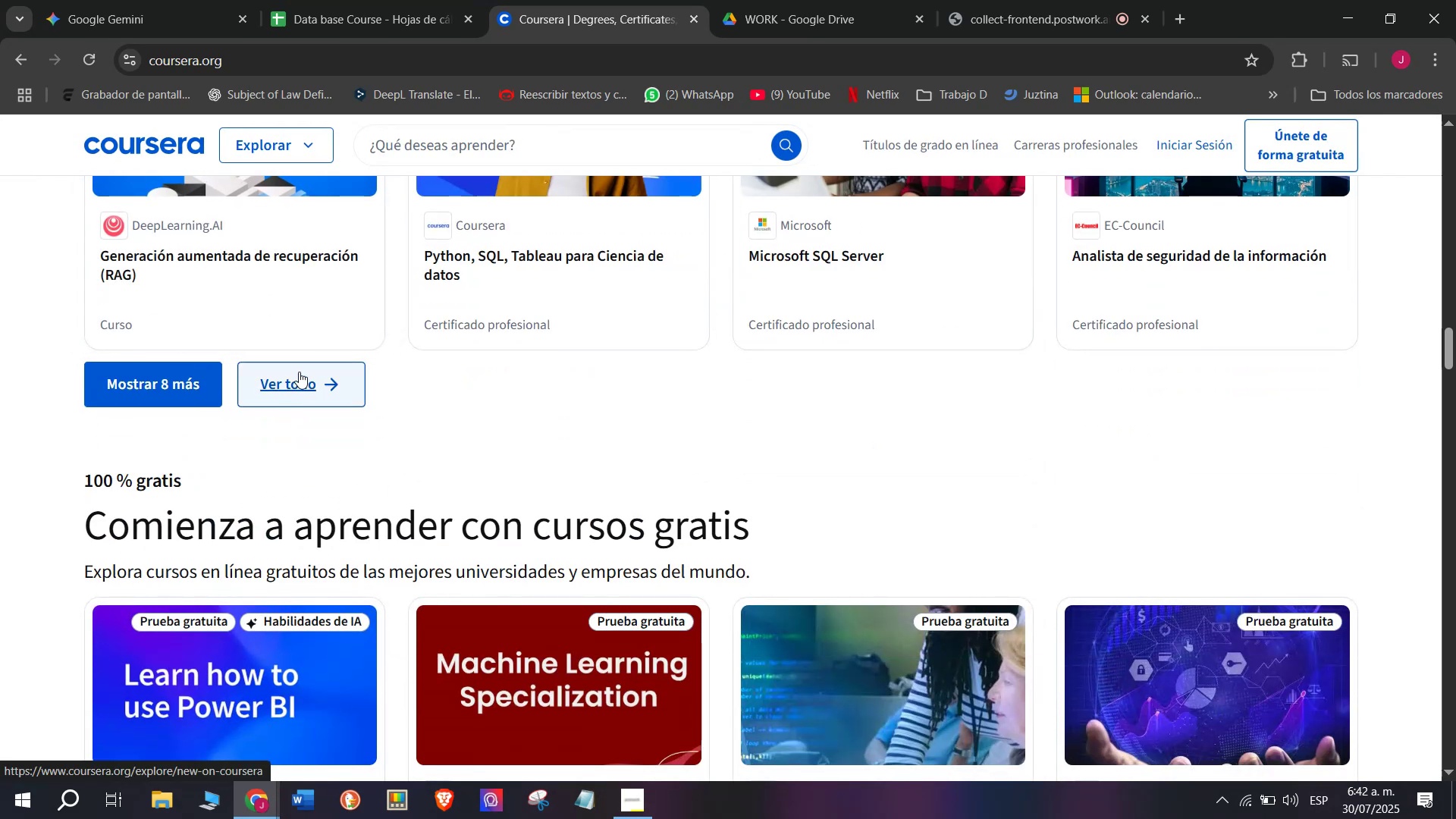 
left_click([299, 372])
 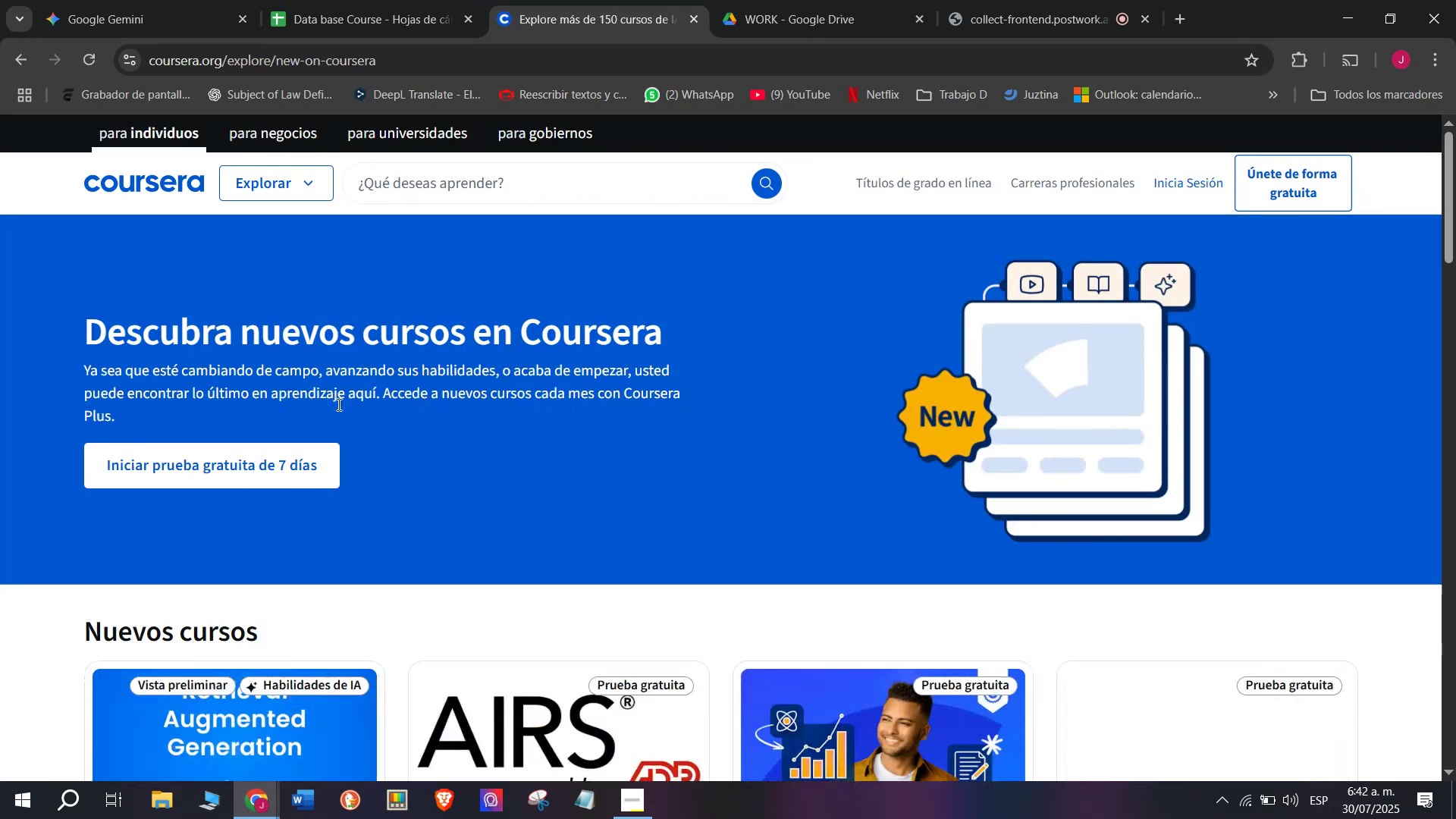 
scroll: coordinate [466, 531], scroll_direction: down, amount: 1.0
 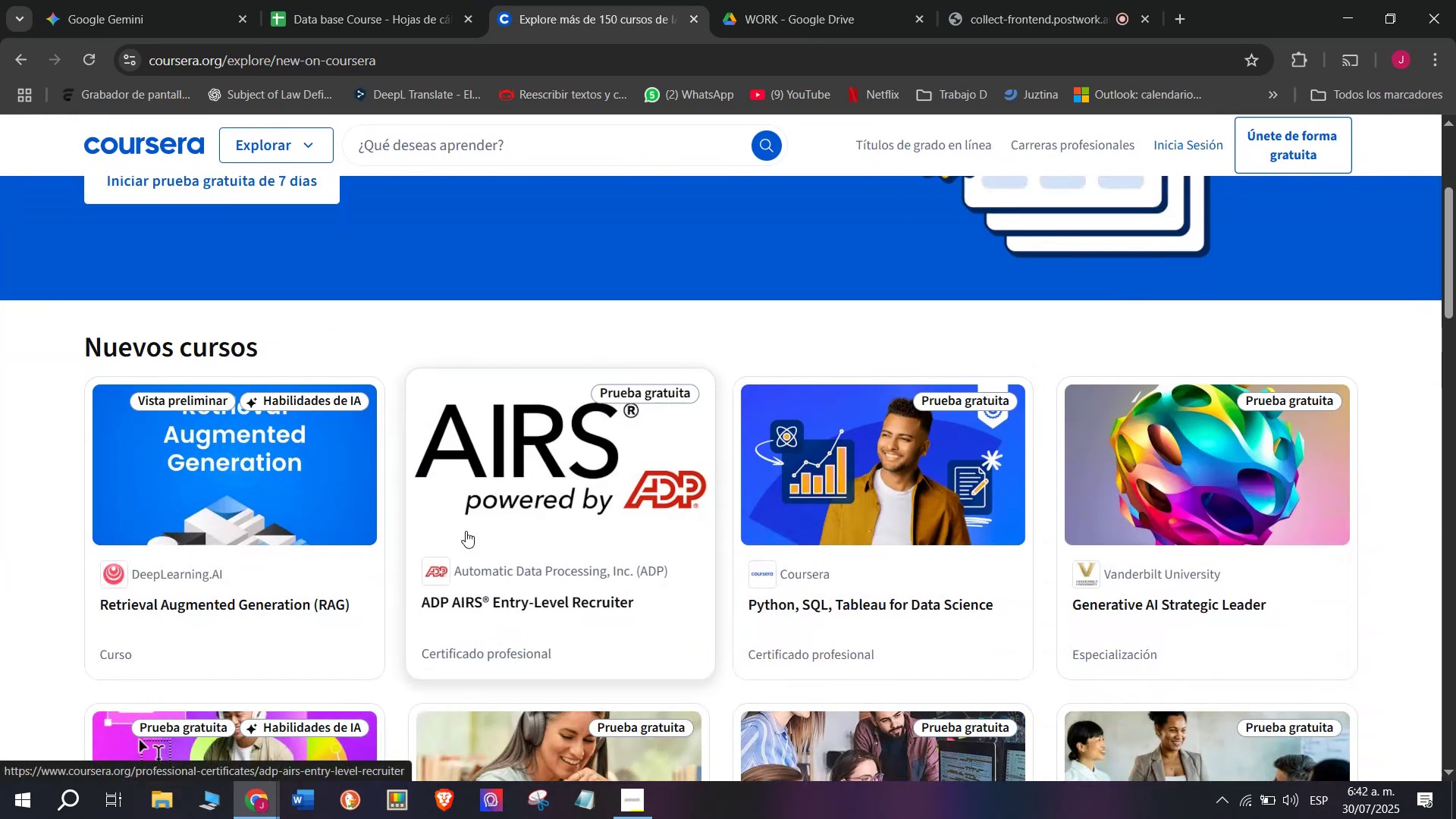 
scroll: coordinate [466, 531], scroll_direction: up, amount: 3.0
 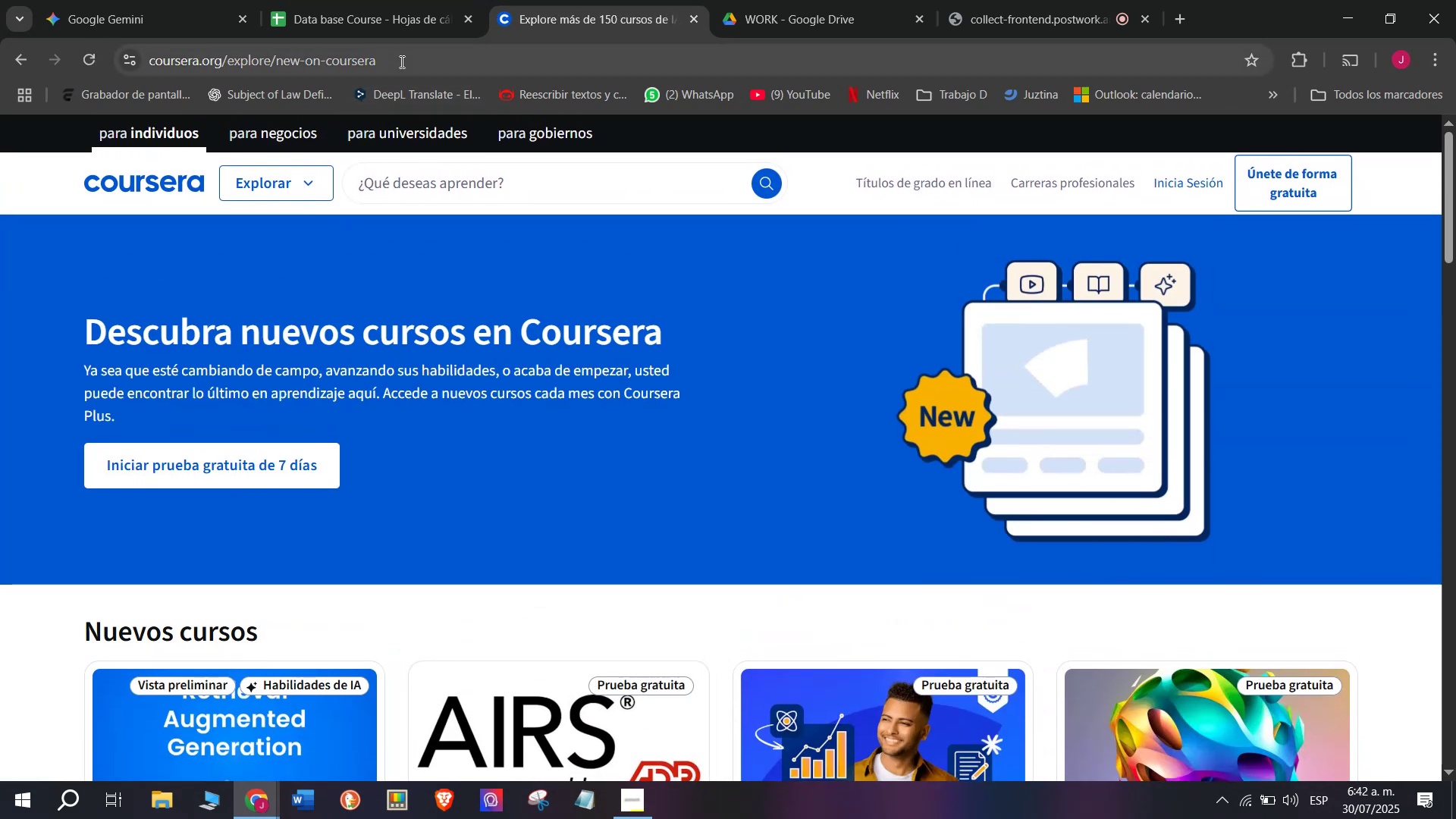 
left_click([400, 61])
 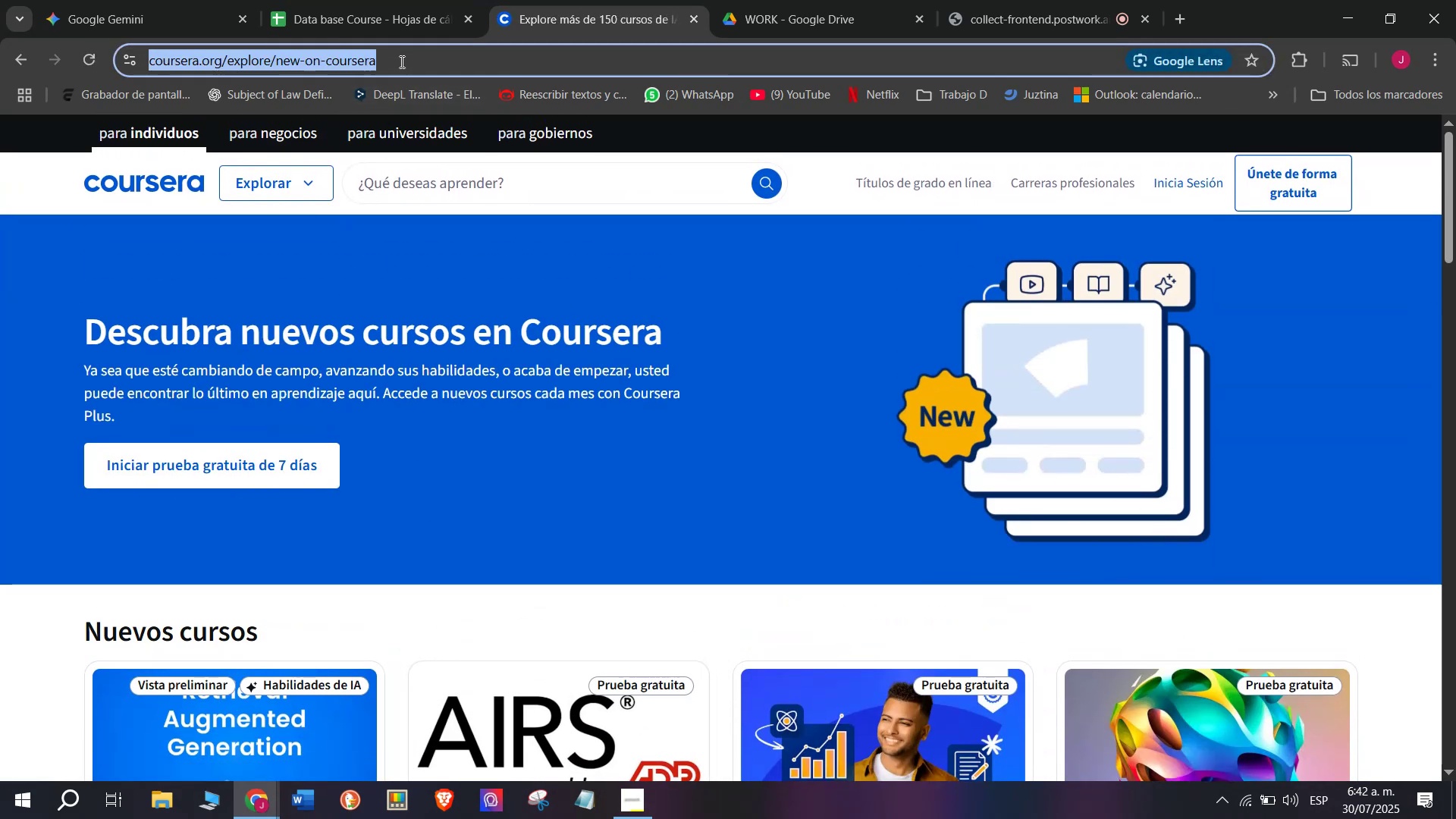 
type(udemy)
 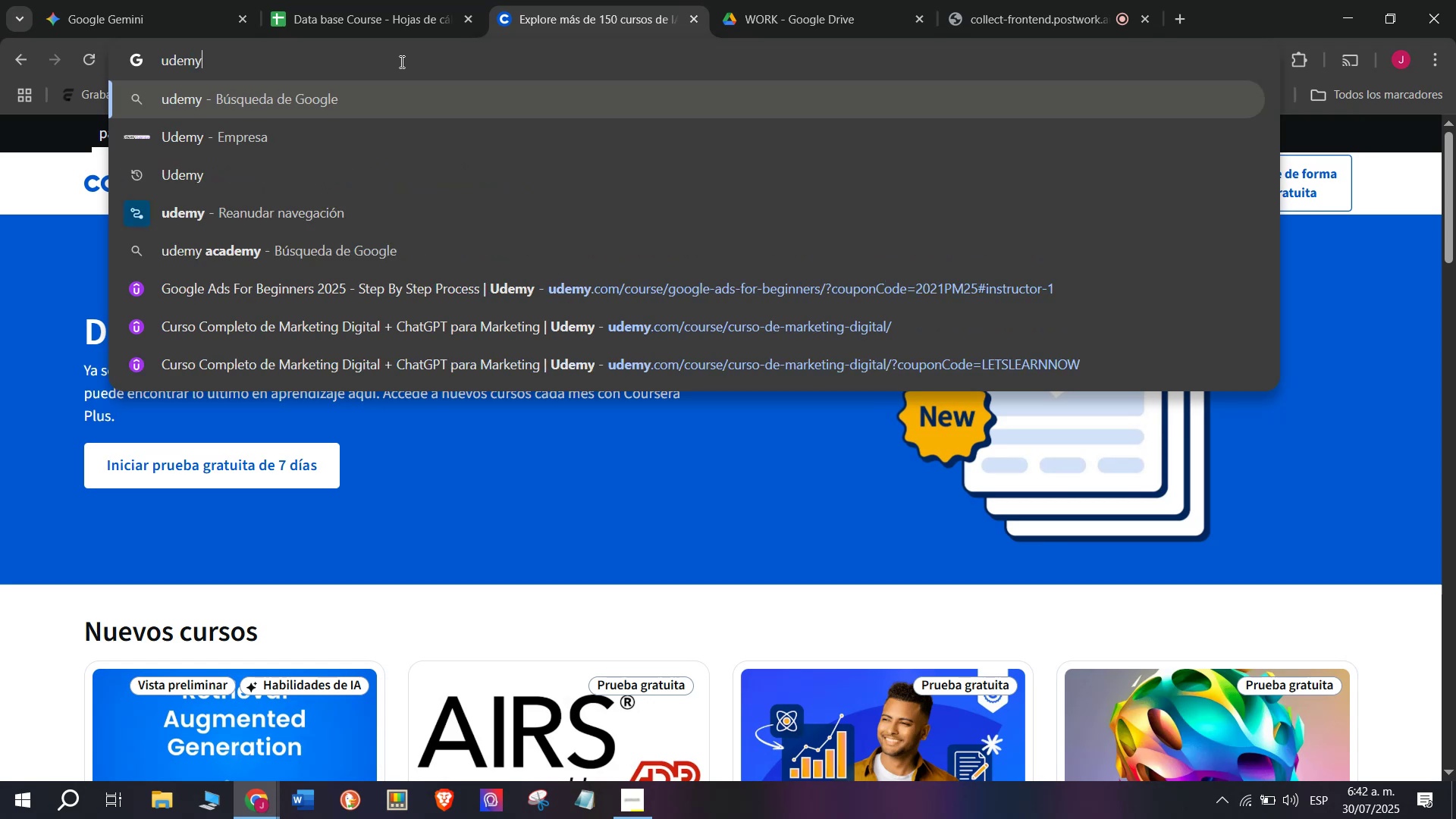 
key(Enter)
 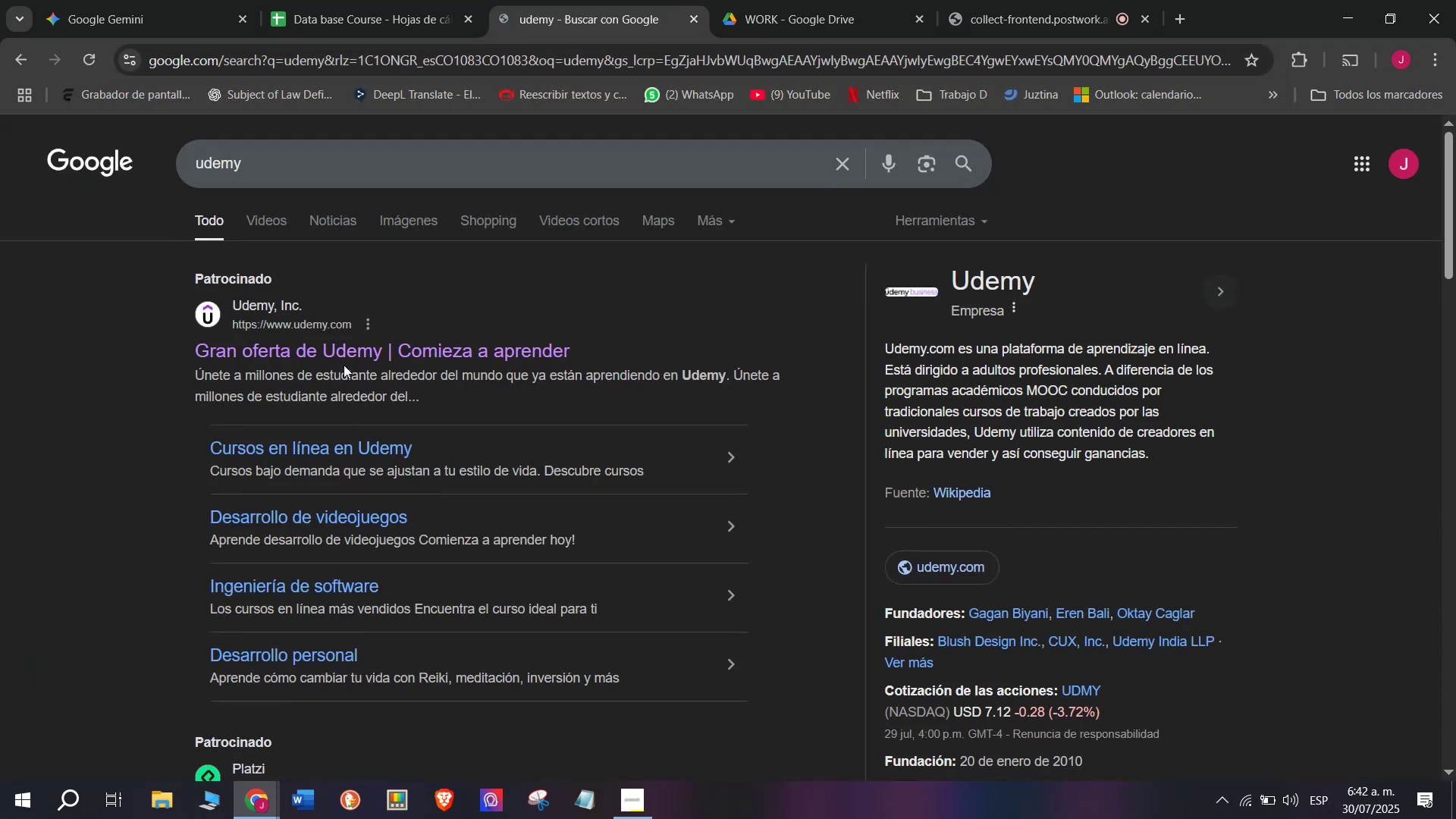 
double_click([353, 337])
 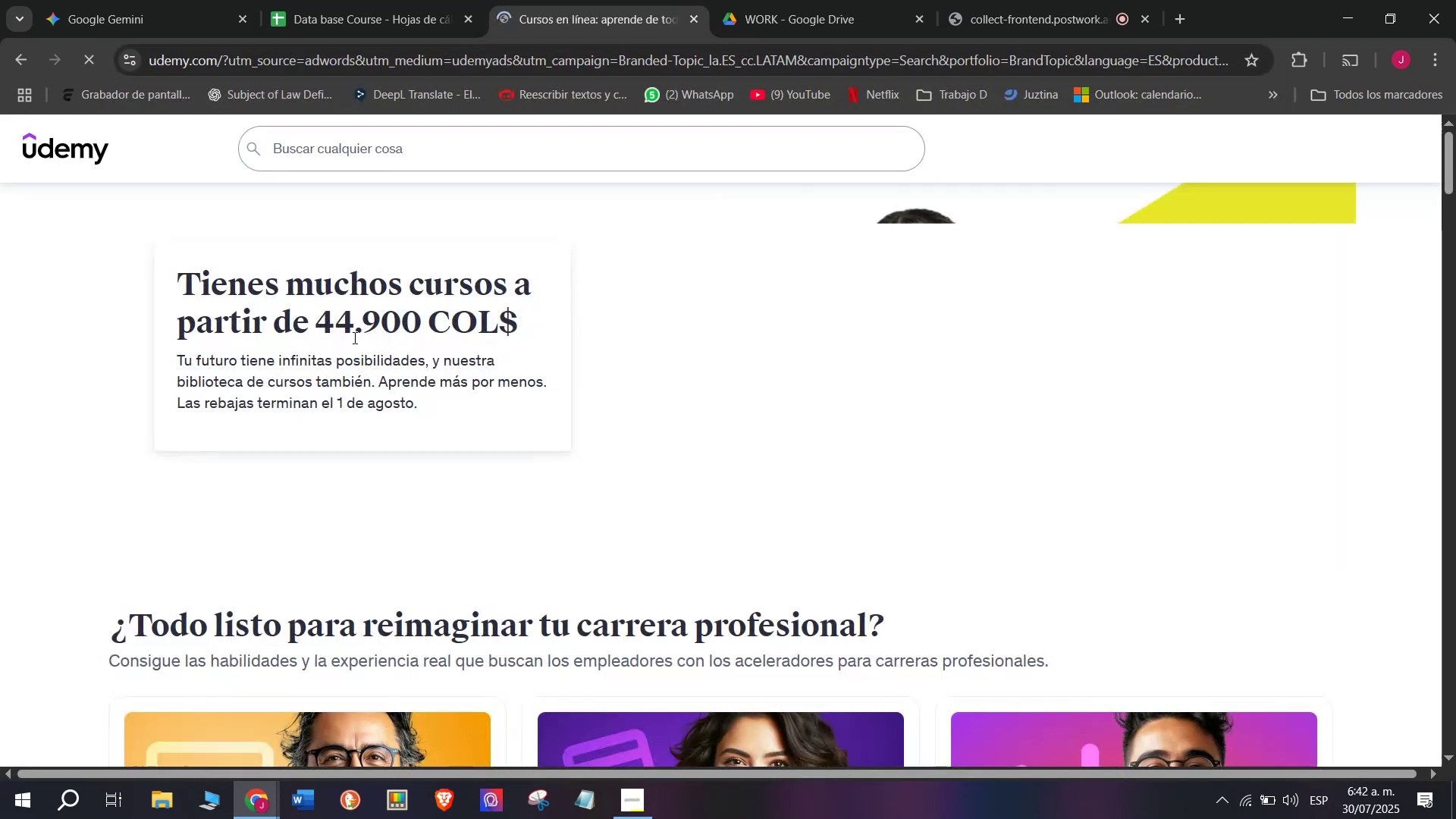 
scroll: coordinate [455, 396], scroll_direction: down, amount: 2.0
 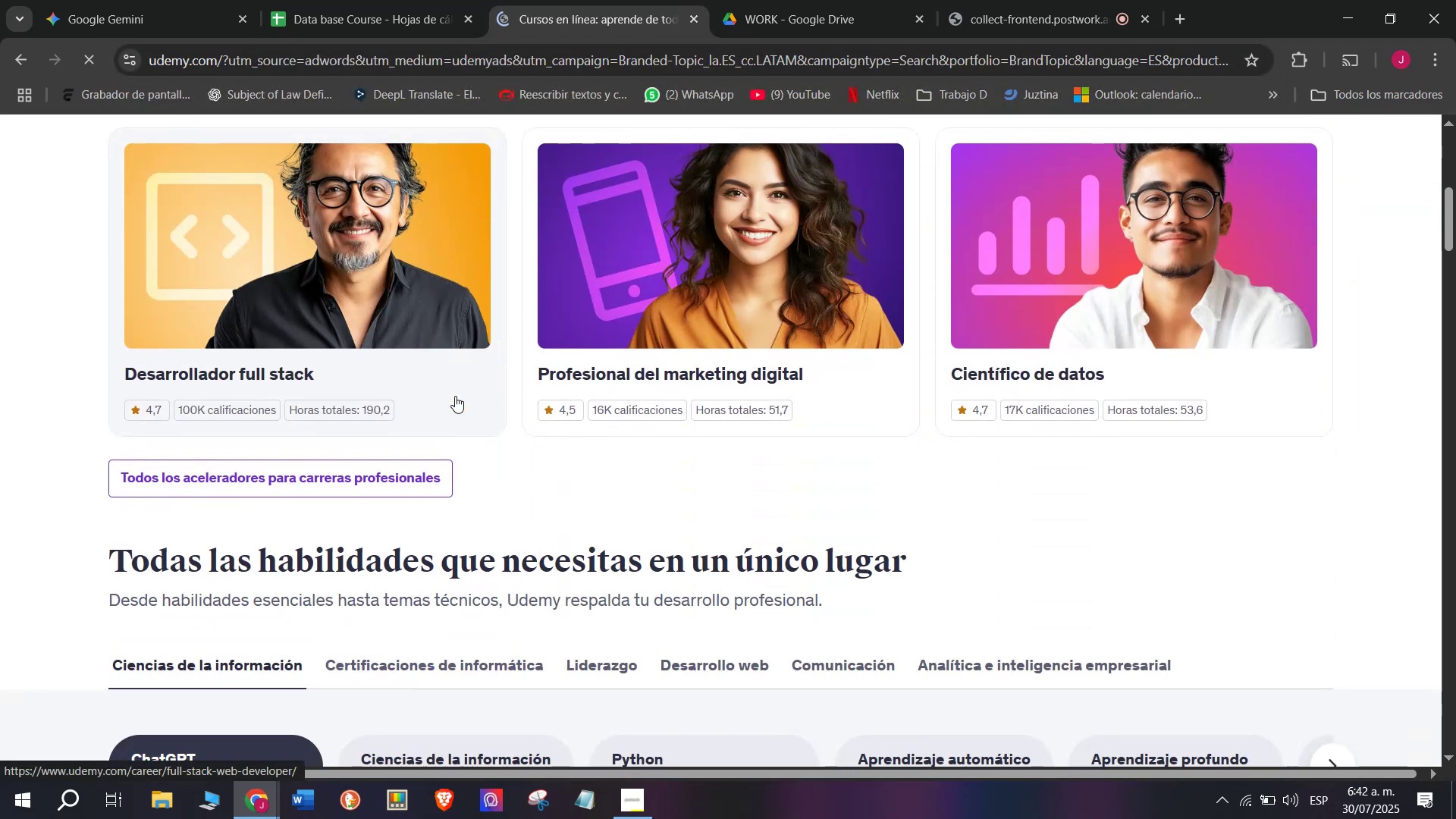 
scroll: coordinate [441, 391], scroll_direction: up, amount: 6.0
 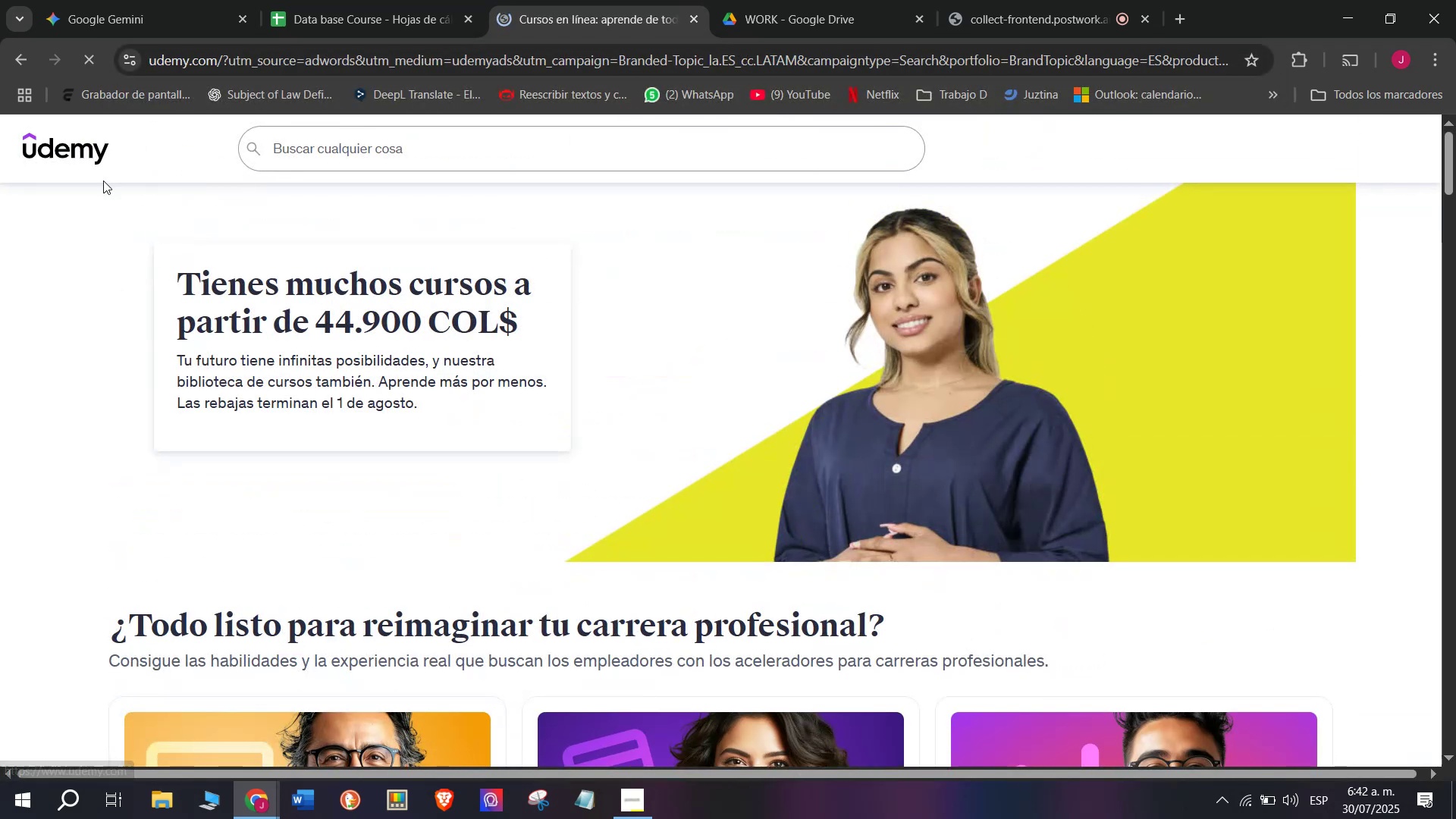 
left_click([107, 181])
 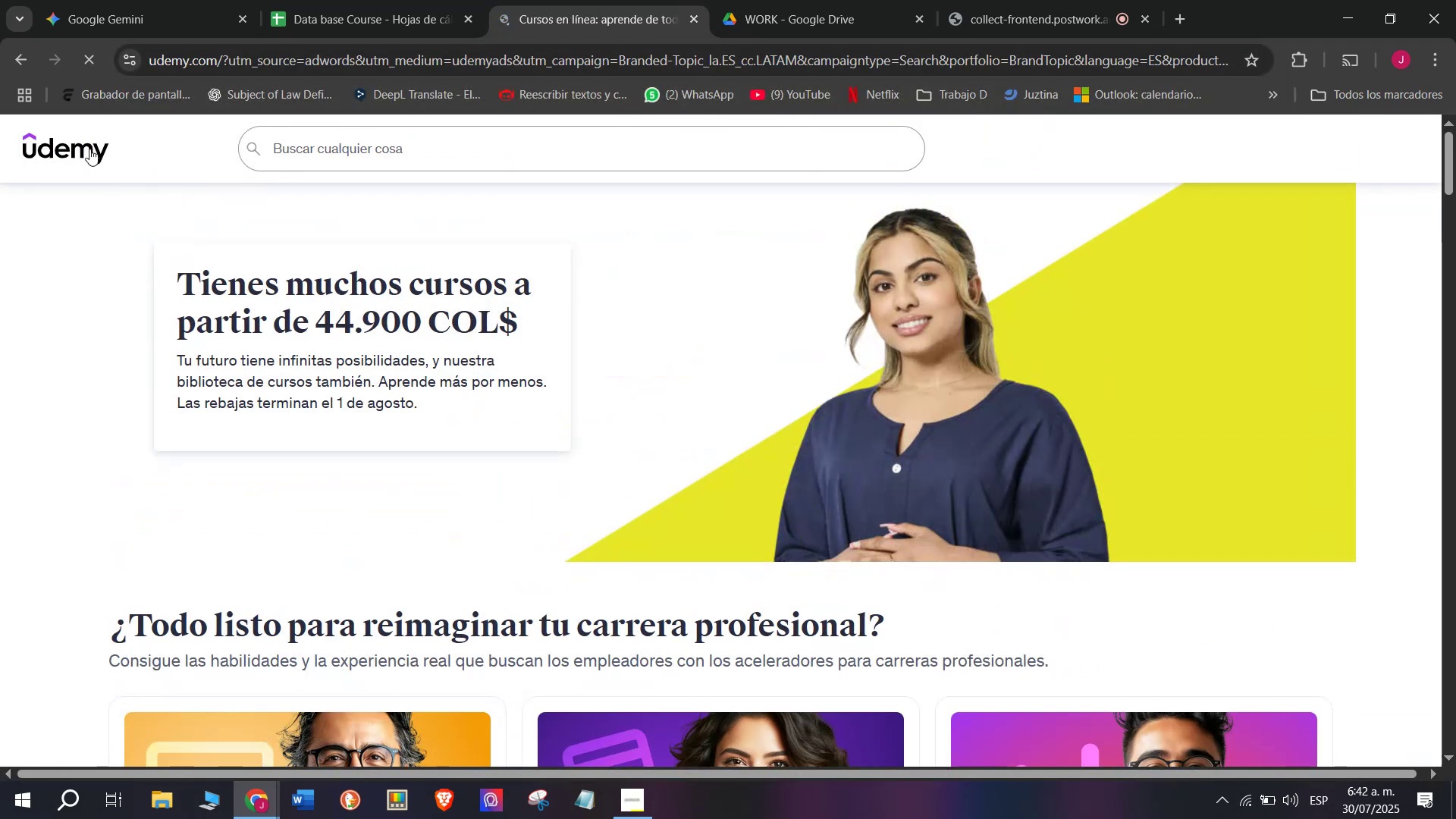 
left_click([89, 149])
 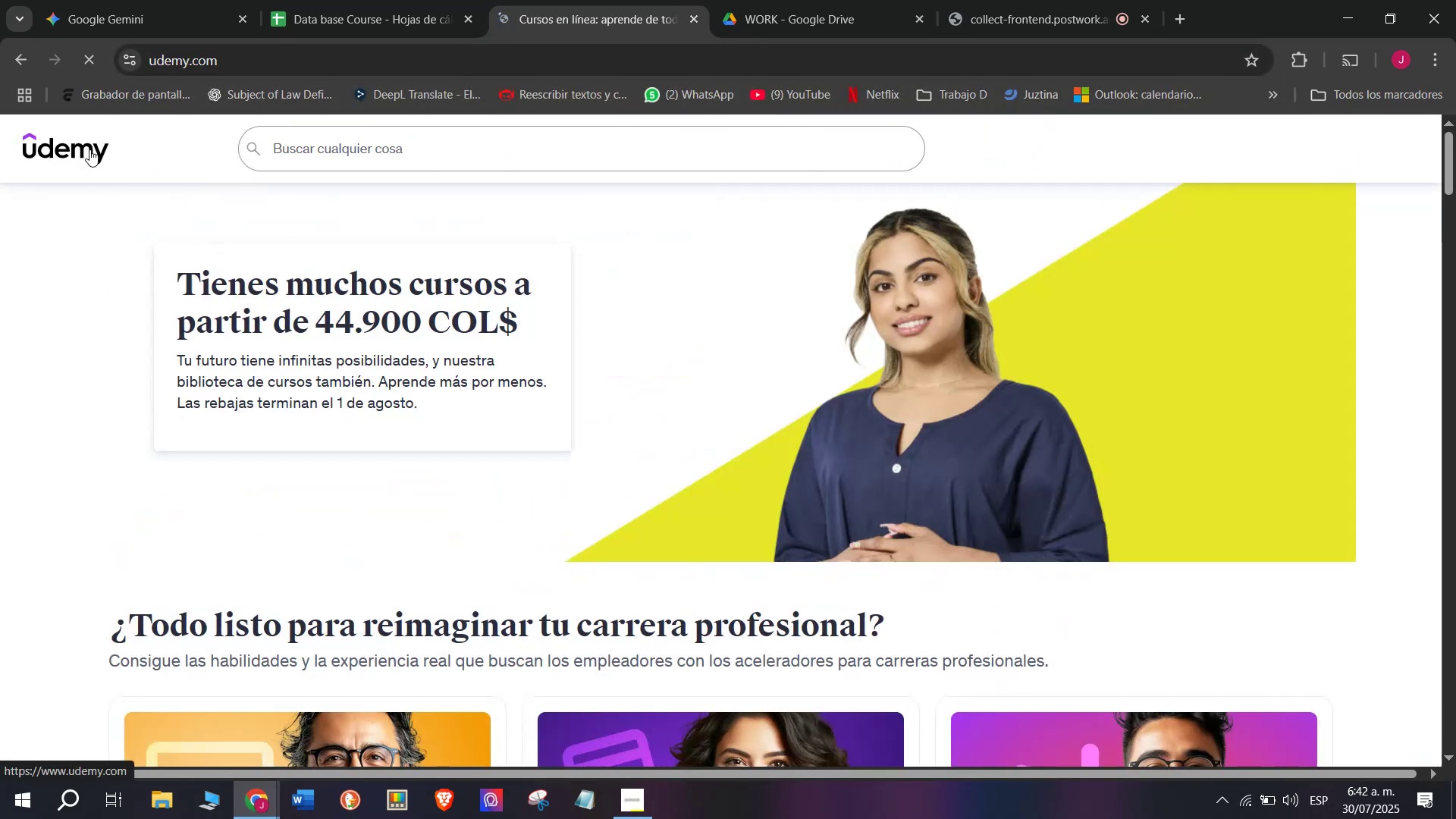 
scroll: coordinate [442, 435], scroll_direction: down, amount: 4.0
 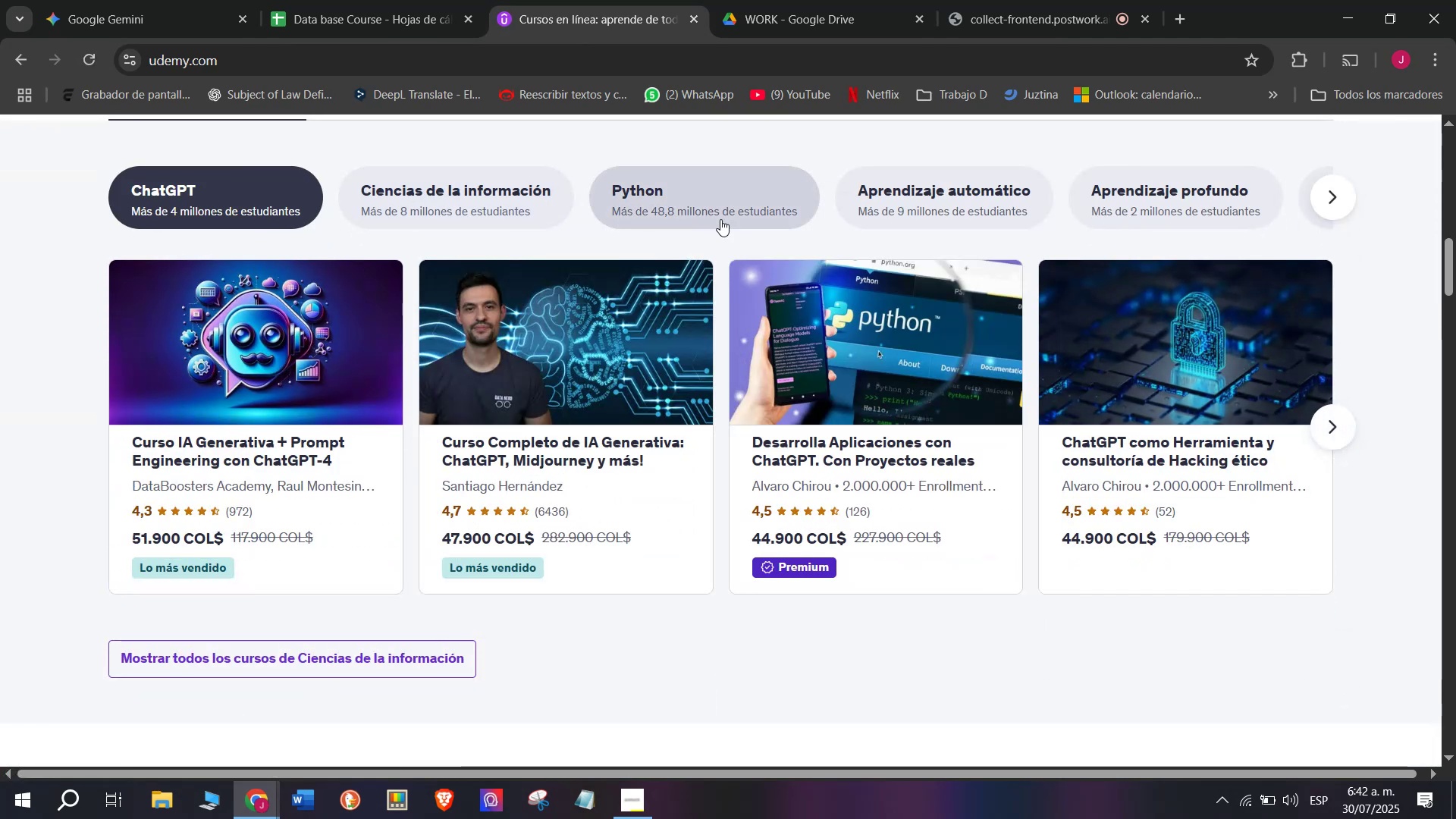 
wait(6.19)
 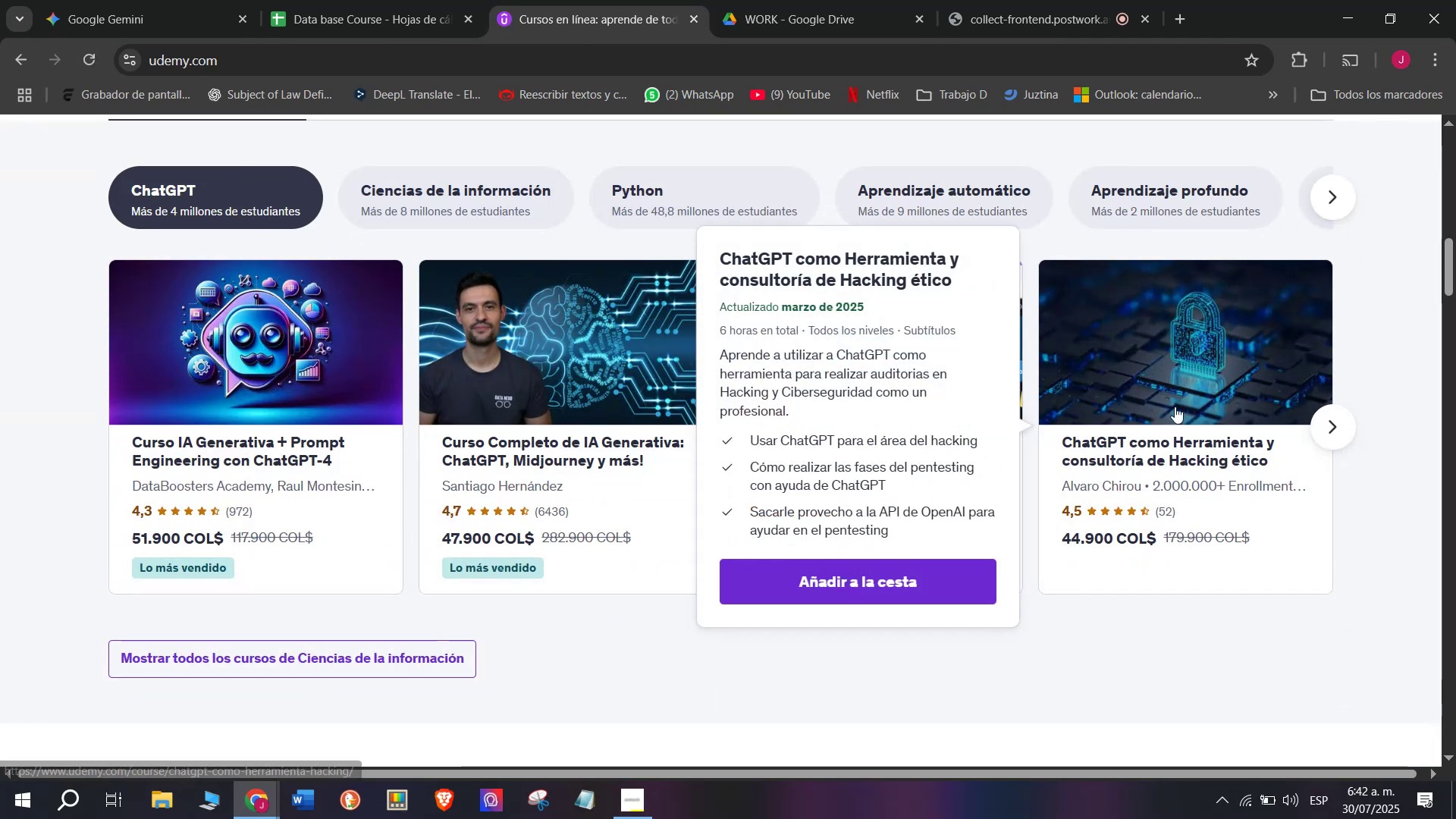 
left_click([1323, 209])
 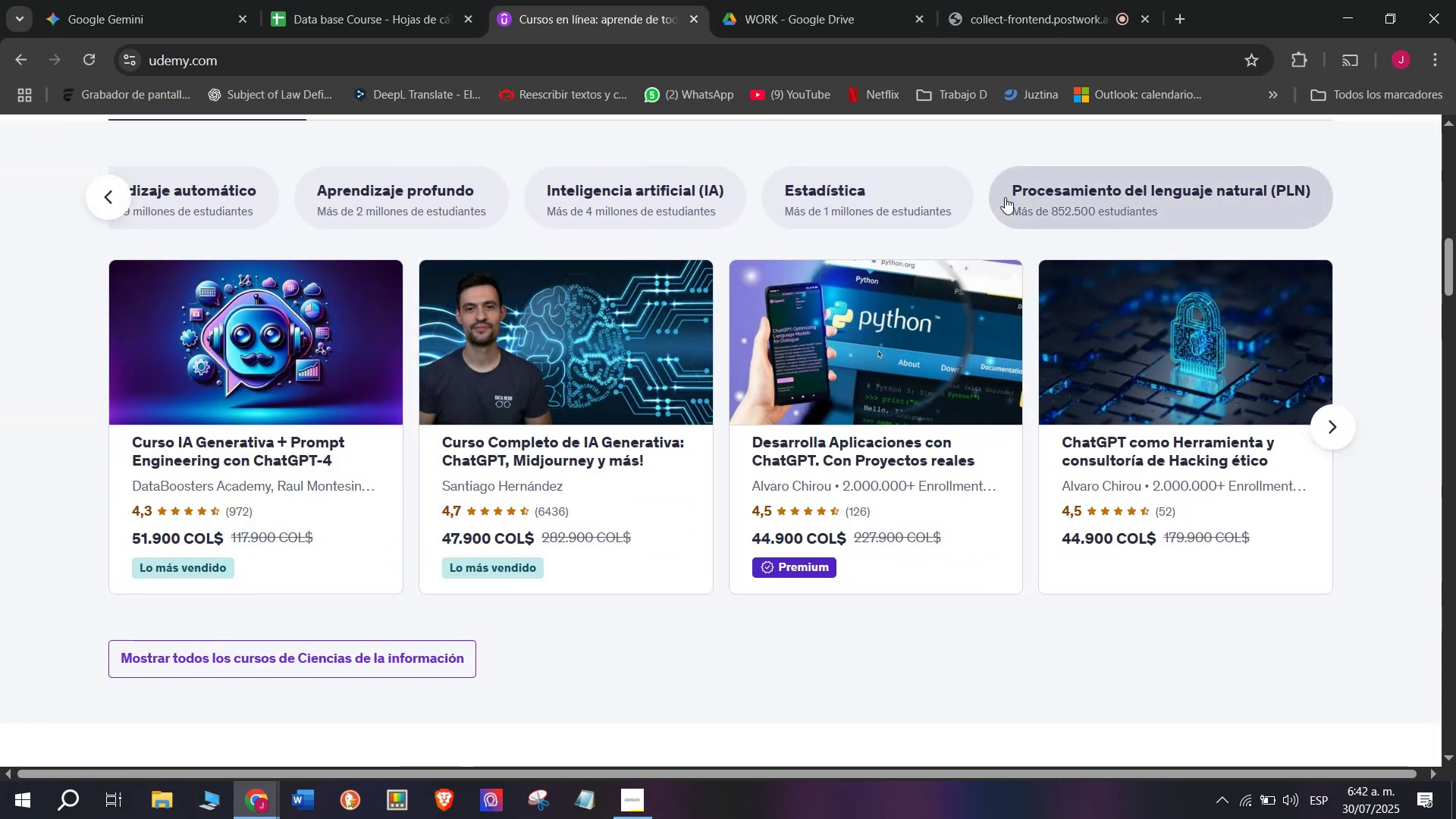 
left_click([1015, 202])
 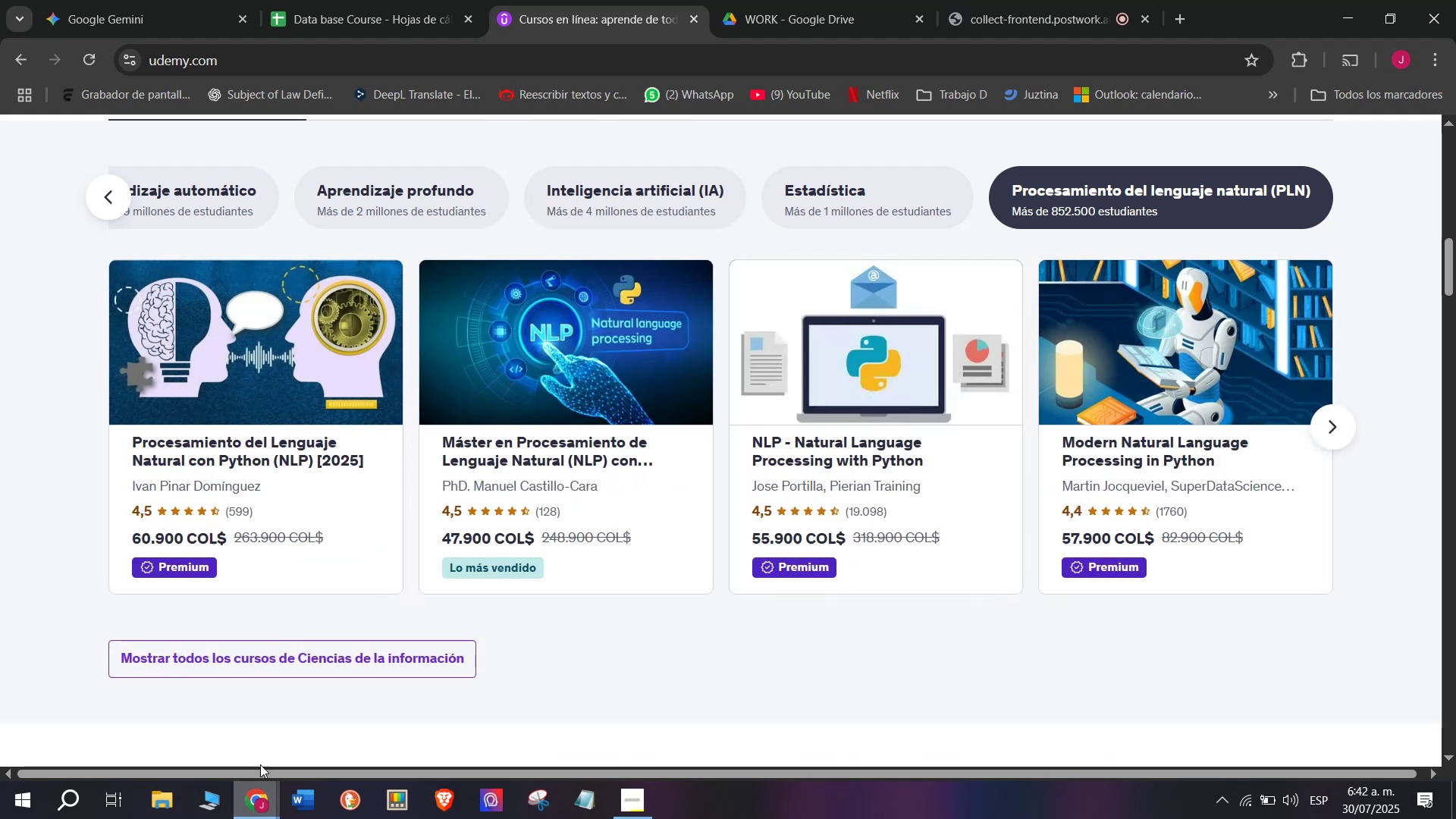 
hold_key(key=ControlLeft, duration=0.64)
left_click([257, 332])
 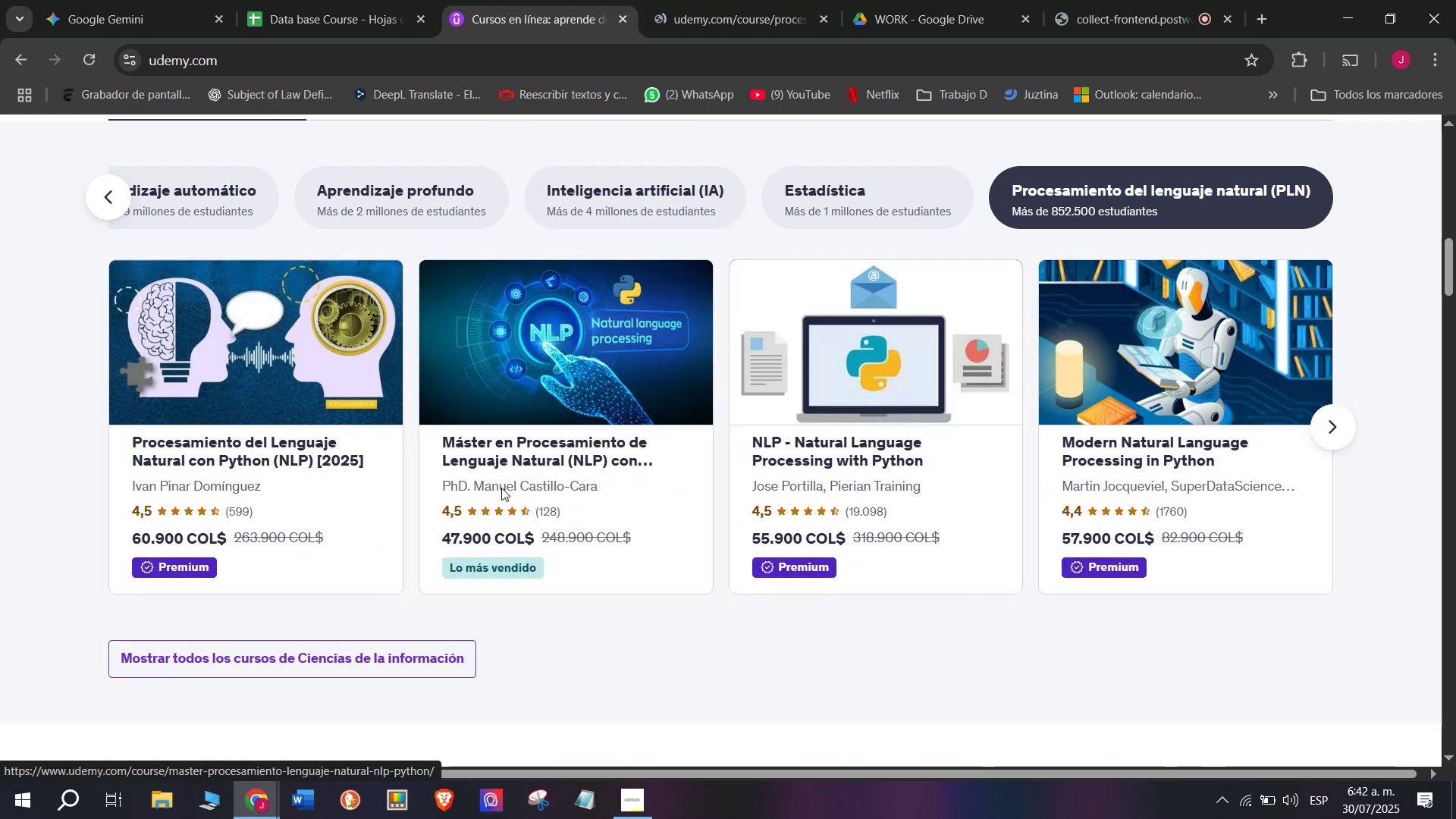 
hold_key(key=ControlLeft, duration=0.51)
left_click([533, 403])
 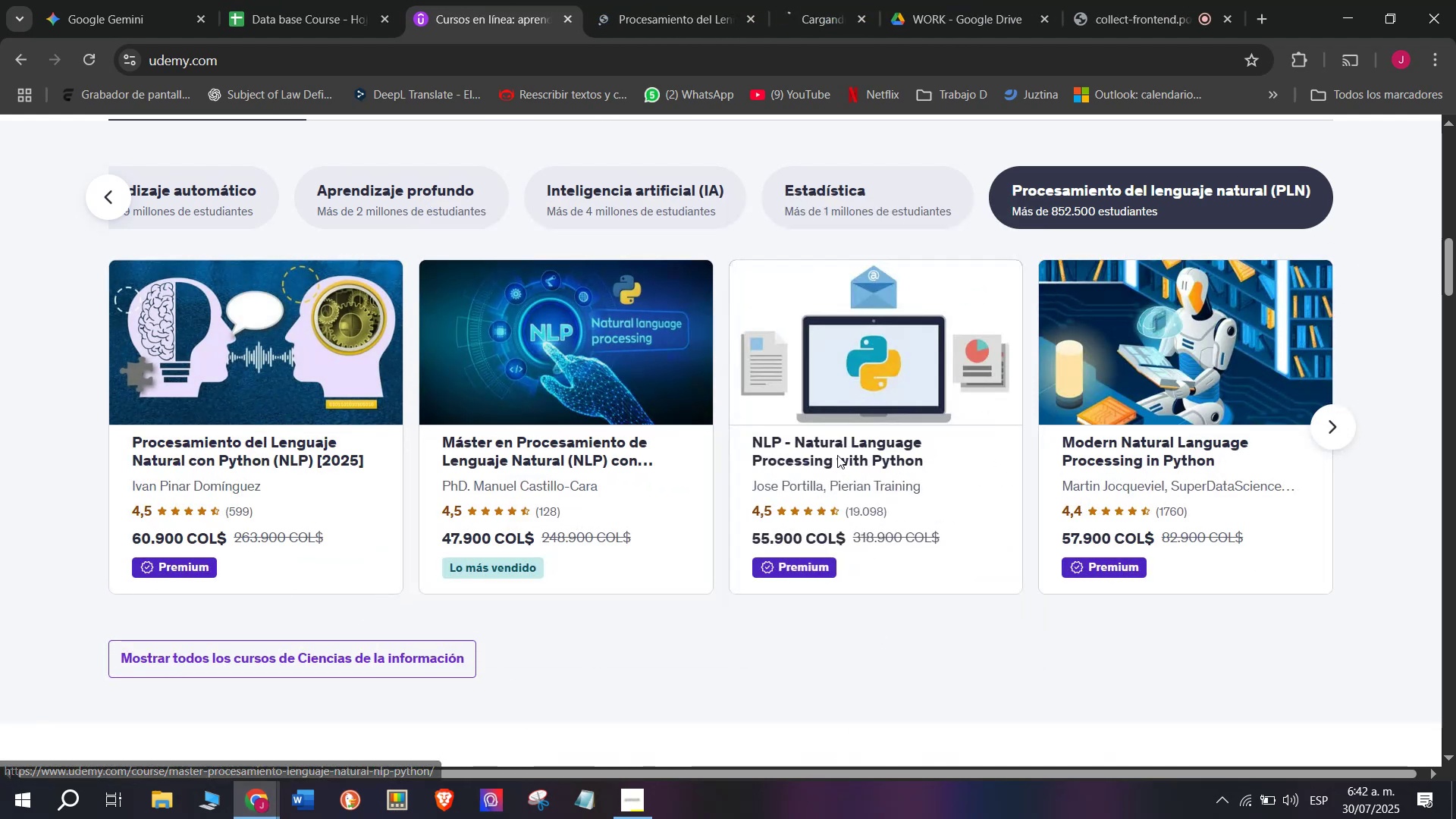 
hold_key(key=ControlLeft, duration=0.44)
left_click([807, 375])
 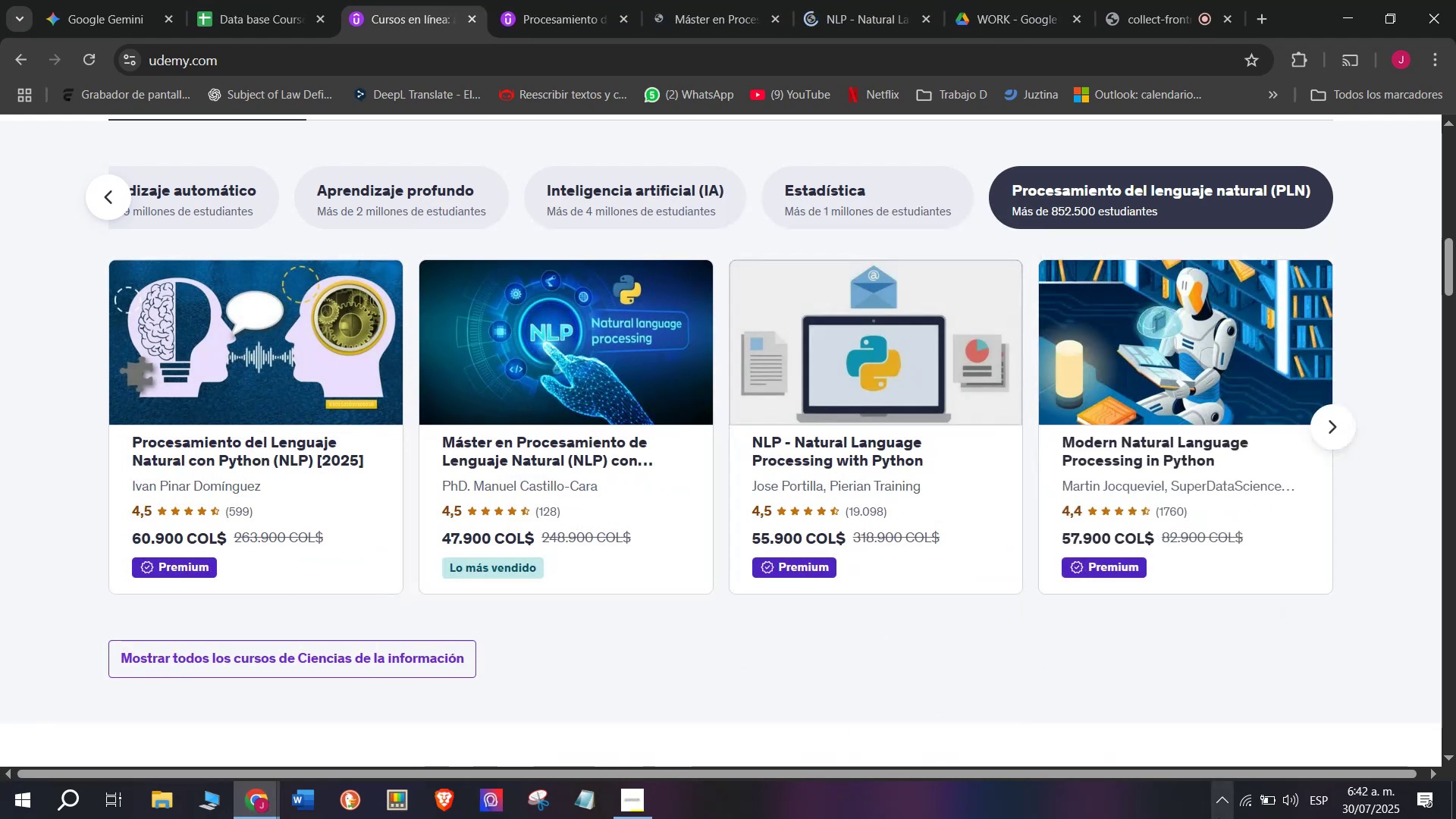 
hold_key(key=ControlLeft, duration=0.34)
left_click([1129, 418])
 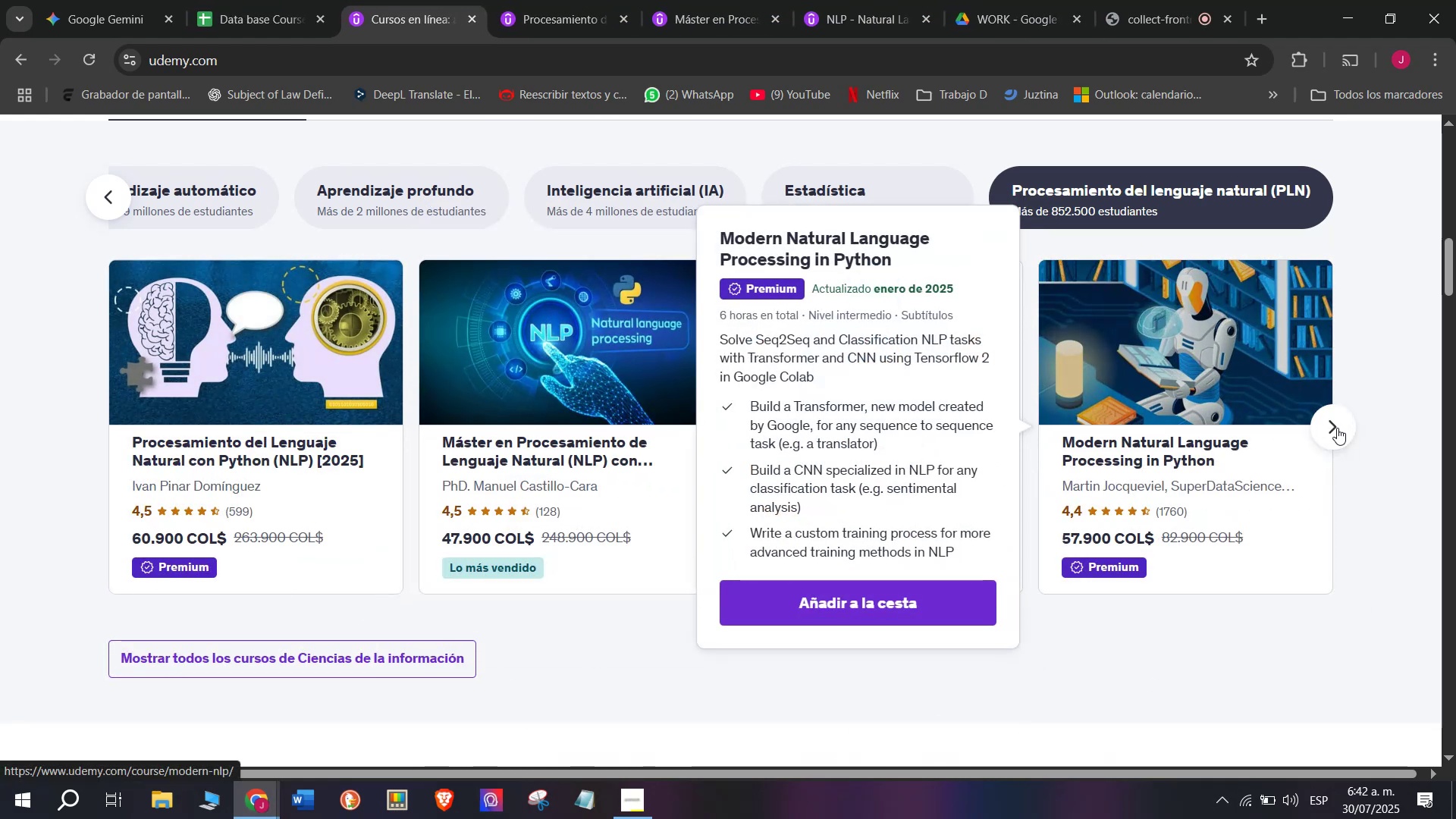 
left_click([1337, 428])
 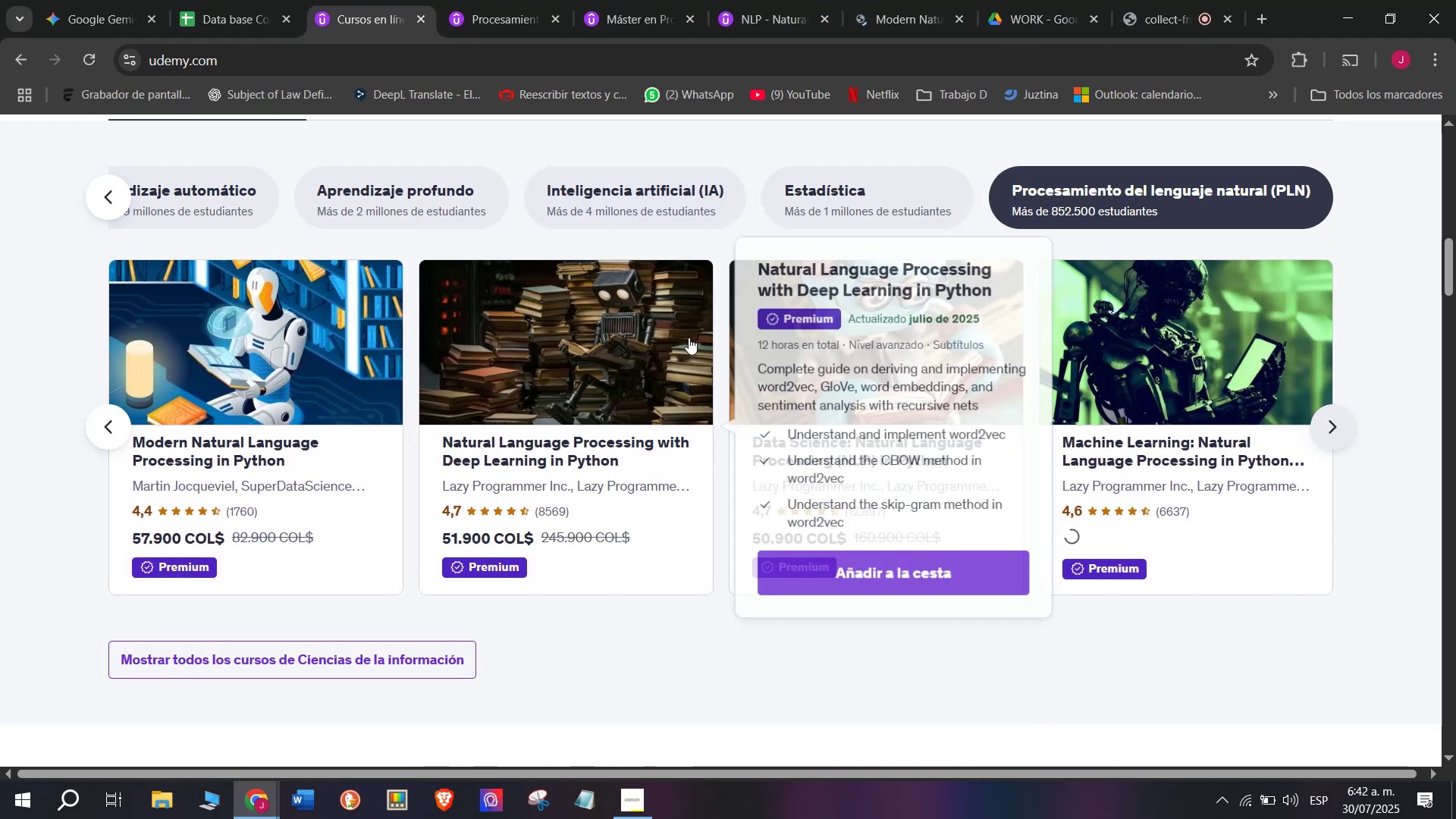 
hold_key(key=ControlLeft, duration=0.55)
left_click([532, 344])
 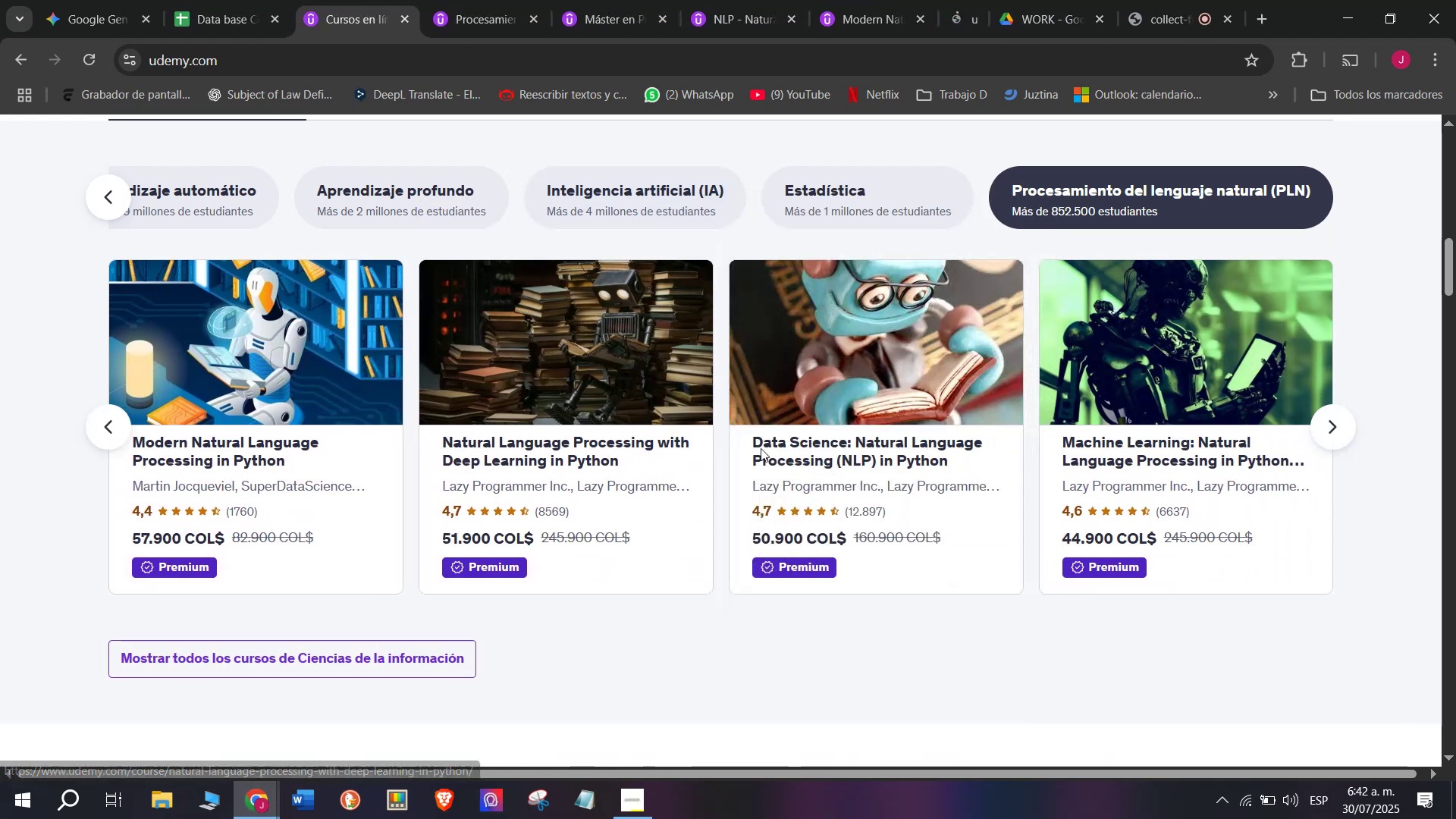 
hold_key(key=ControlLeft, duration=0.42)
left_click([795, 366])
 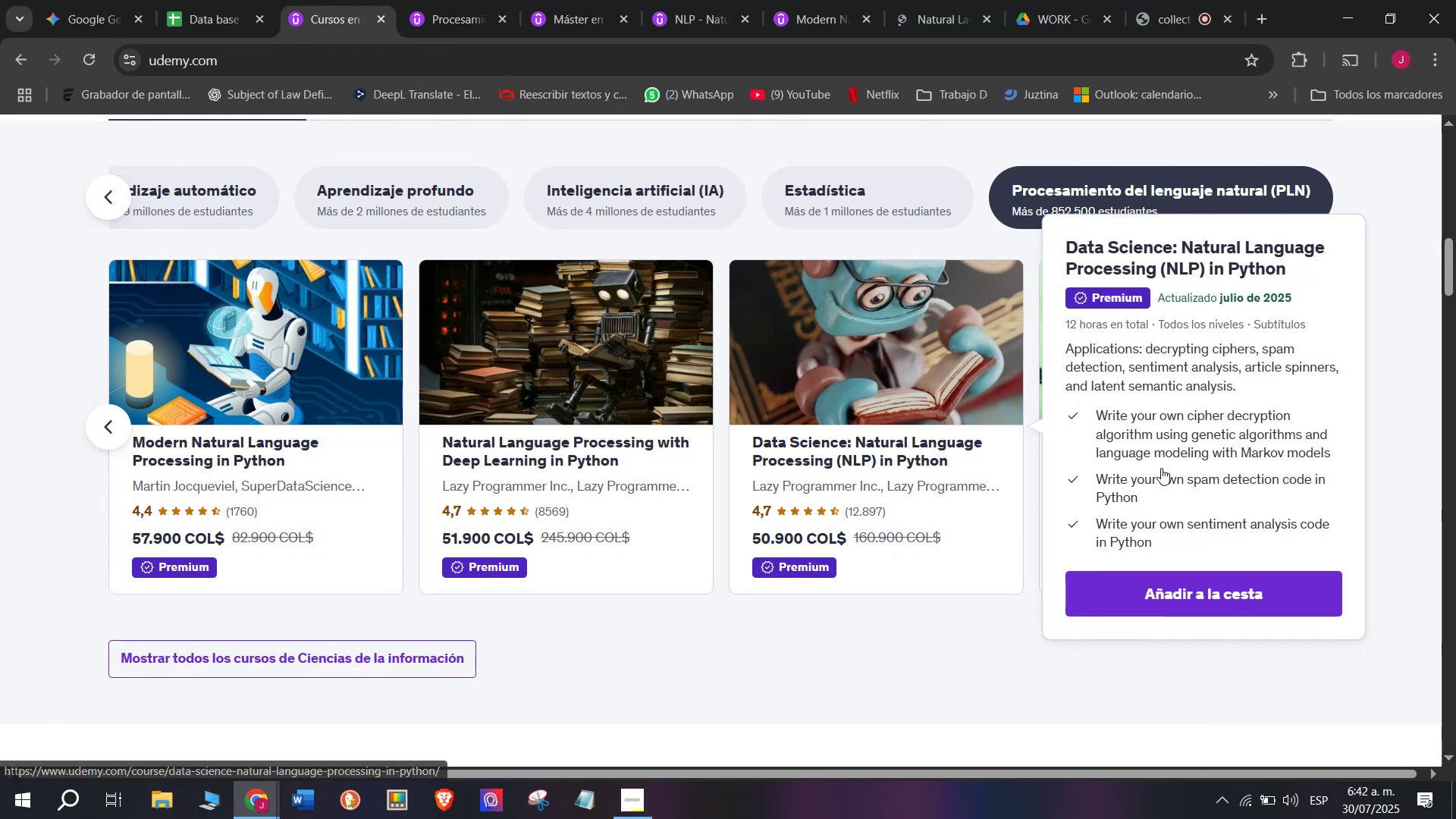 
hold_key(key=ControlLeft, duration=0.41)
left_click([1156, 428])
 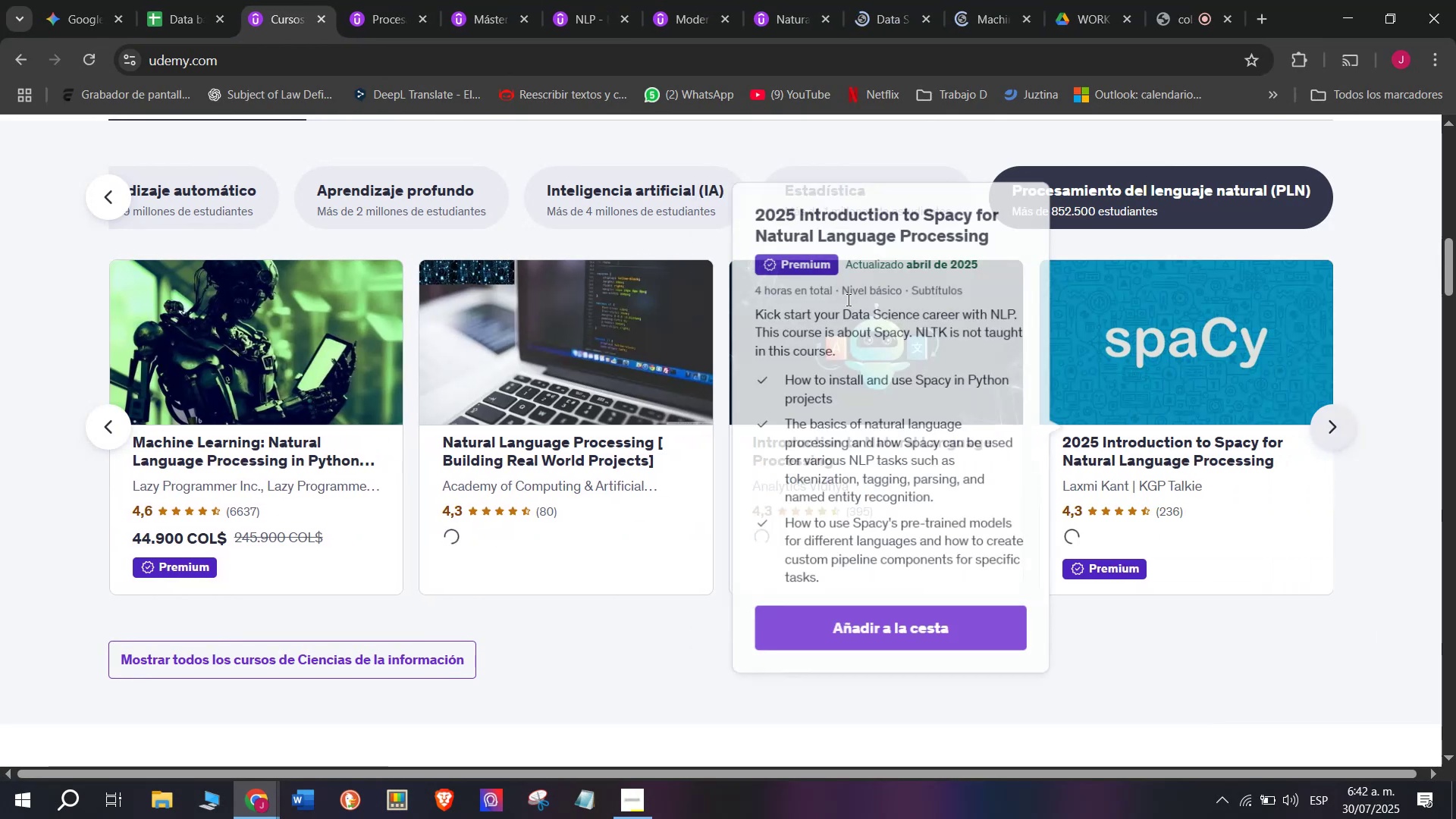 
hold_key(key=ControlLeft, duration=0.42)
left_click([624, 388])
 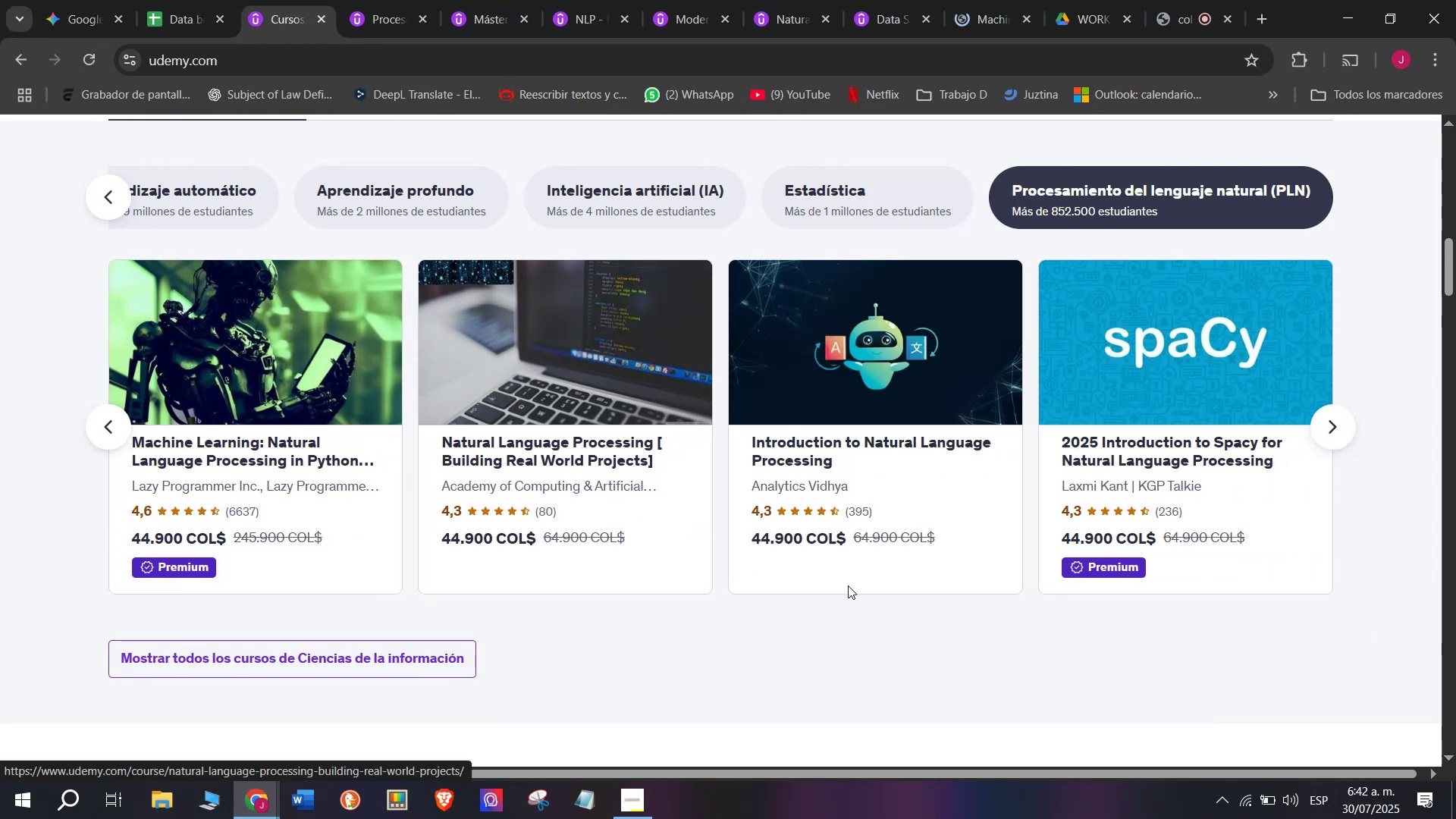 
hold_key(key=ControlLeft, duration=0.44)
left_click([832, 416])
 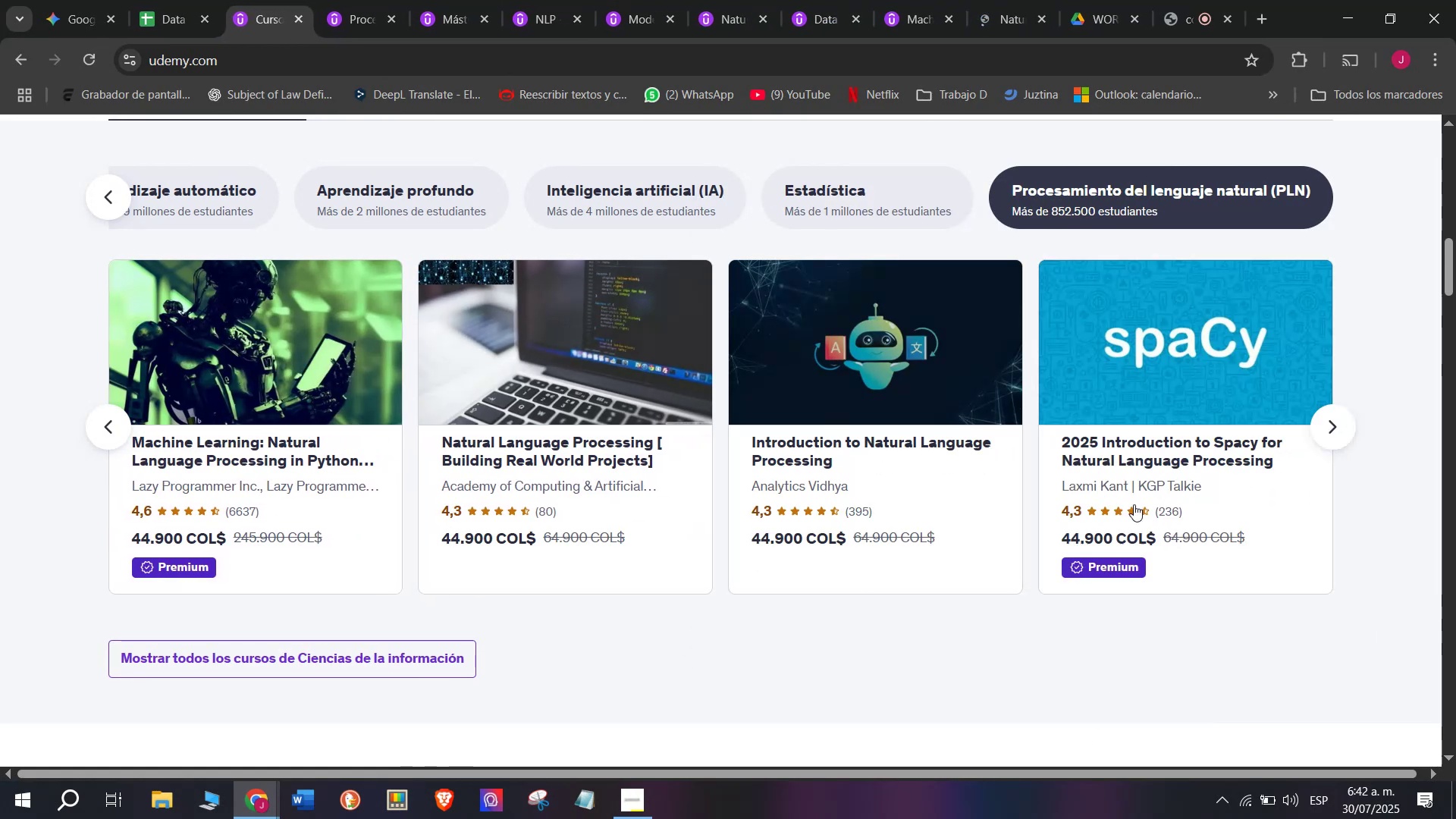 
hold_key(key=ControlLeft, duration=0.37)
left_click([1133, 374])
 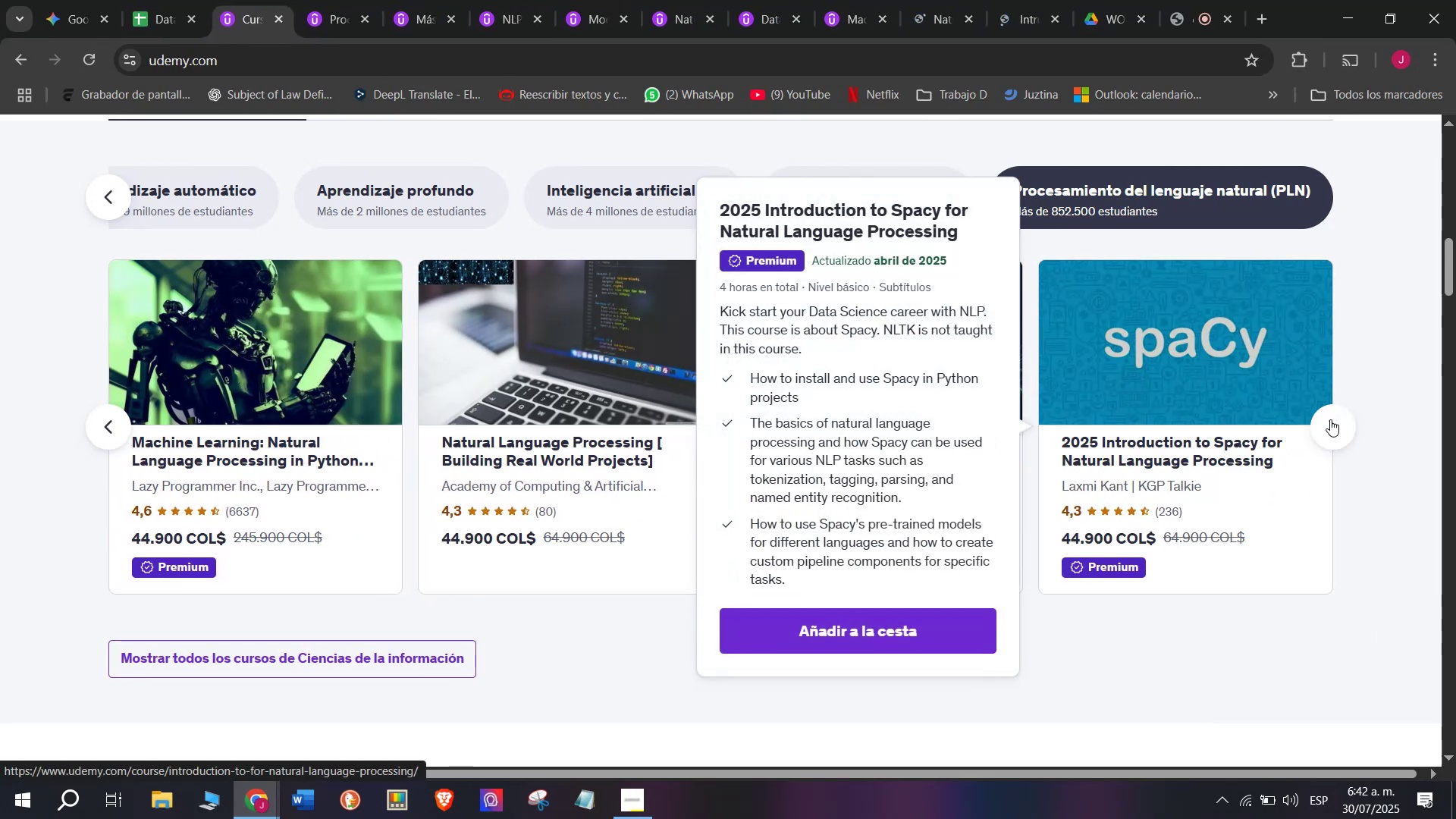 
left_click([1330, 419])
 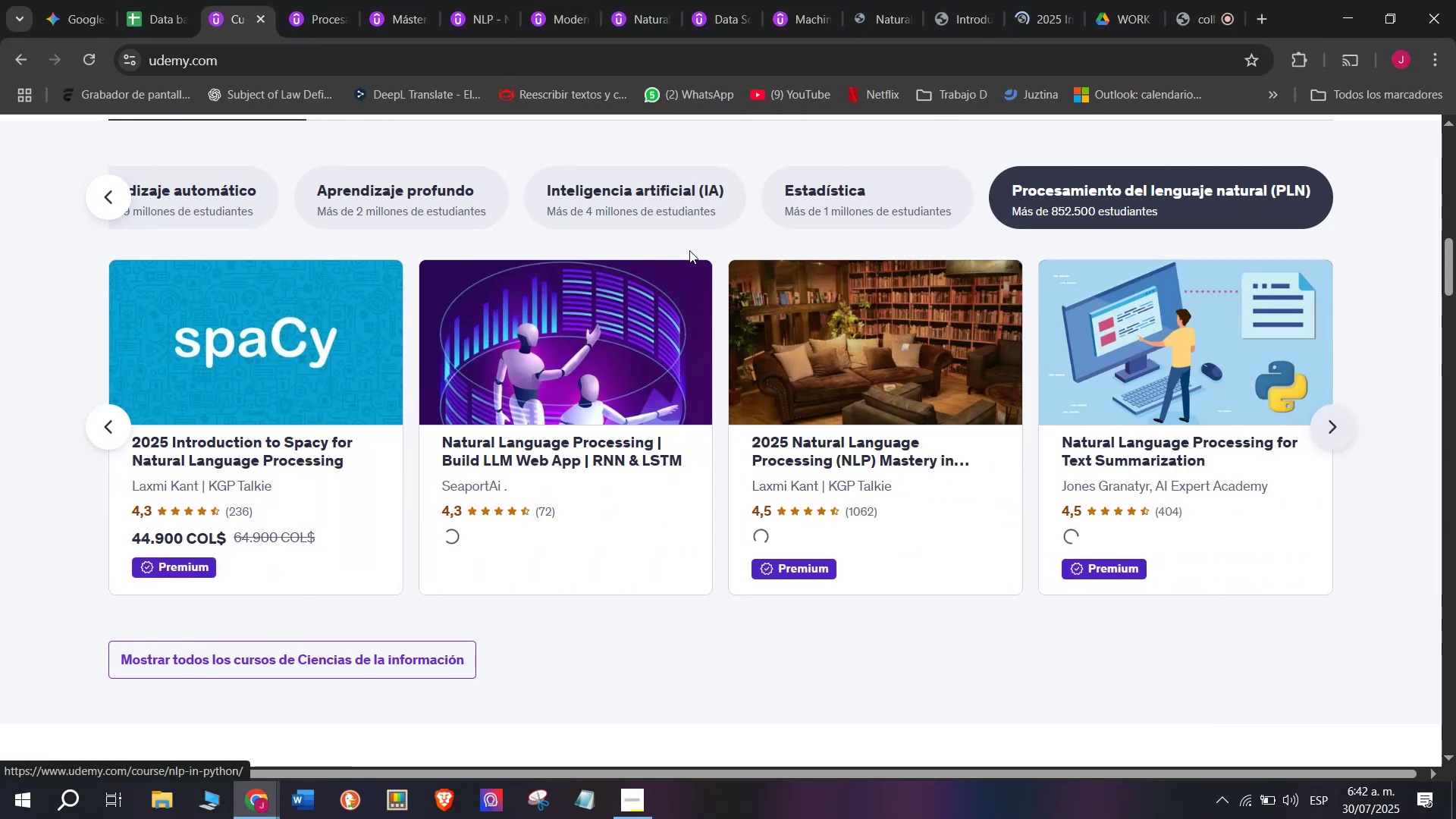 
hold_key(key=ControlLeft, duration=0.4)
left_click([567, 431])
 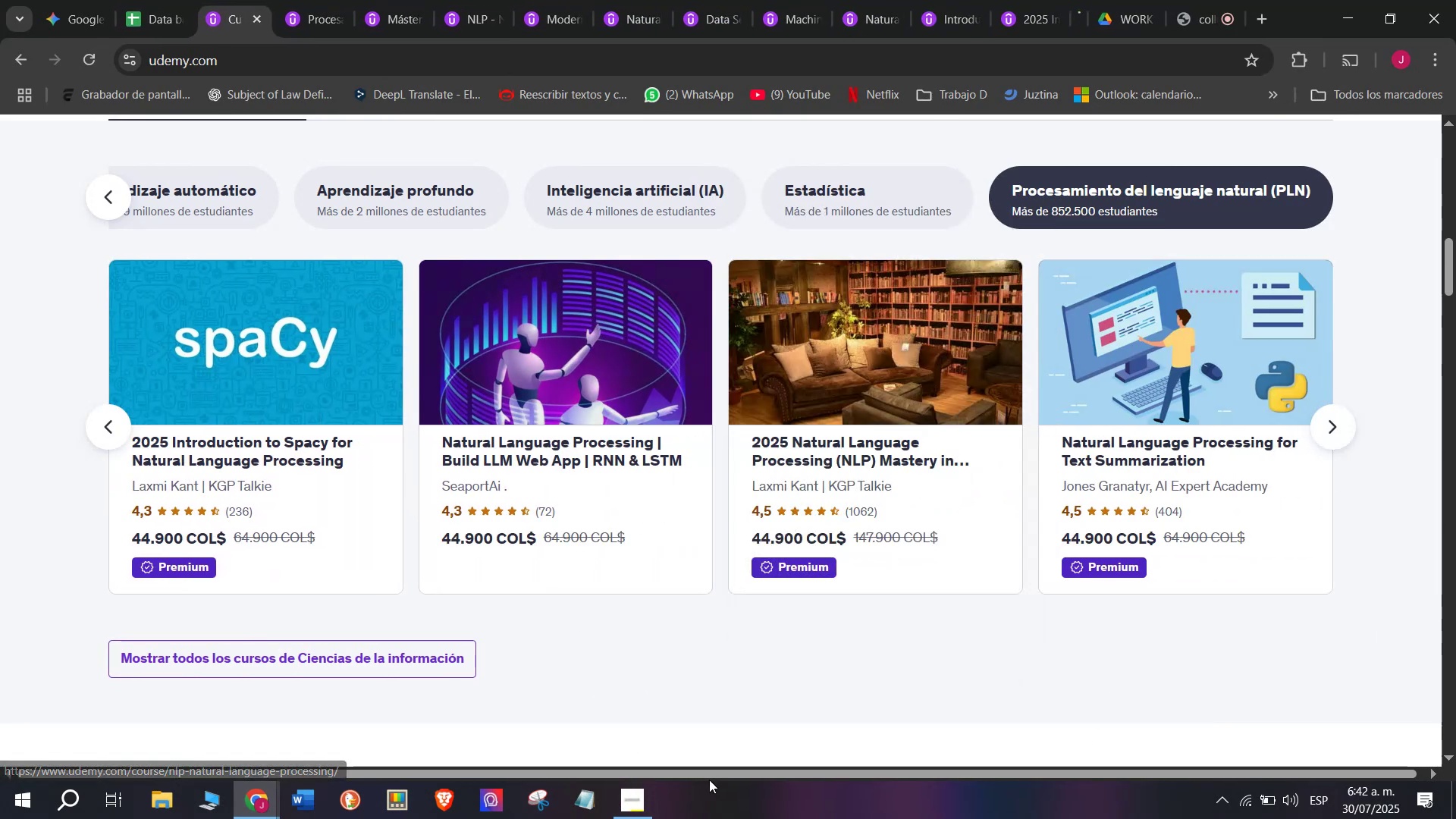 
hold_key(key=ControlLeft, duration=0.38)
left_click([807, 459])
 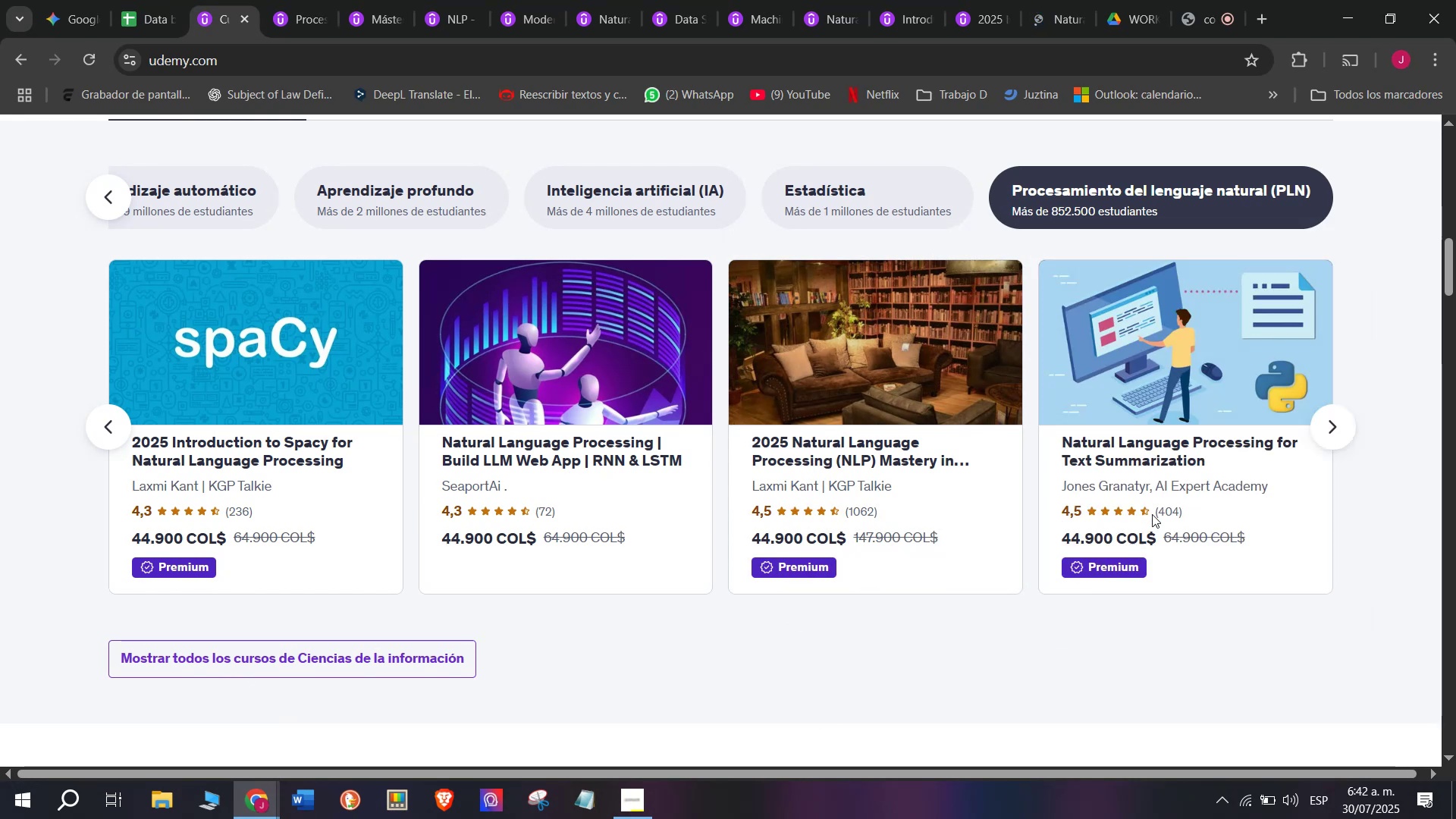 
hold_key(key=ControlLeft, duration=0.35)
left_click([1165, 463])
 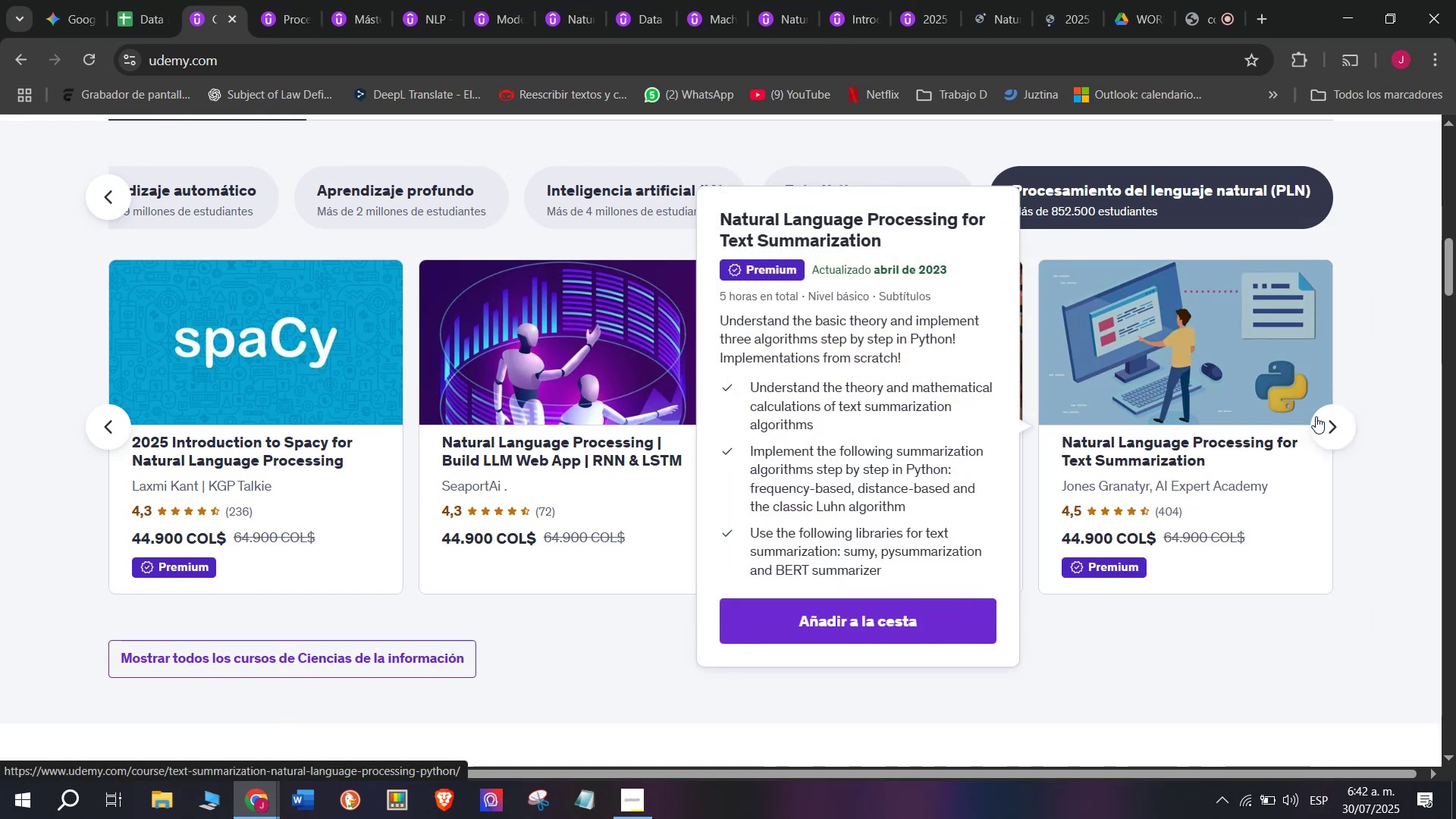 
left_click([1318, 416])
 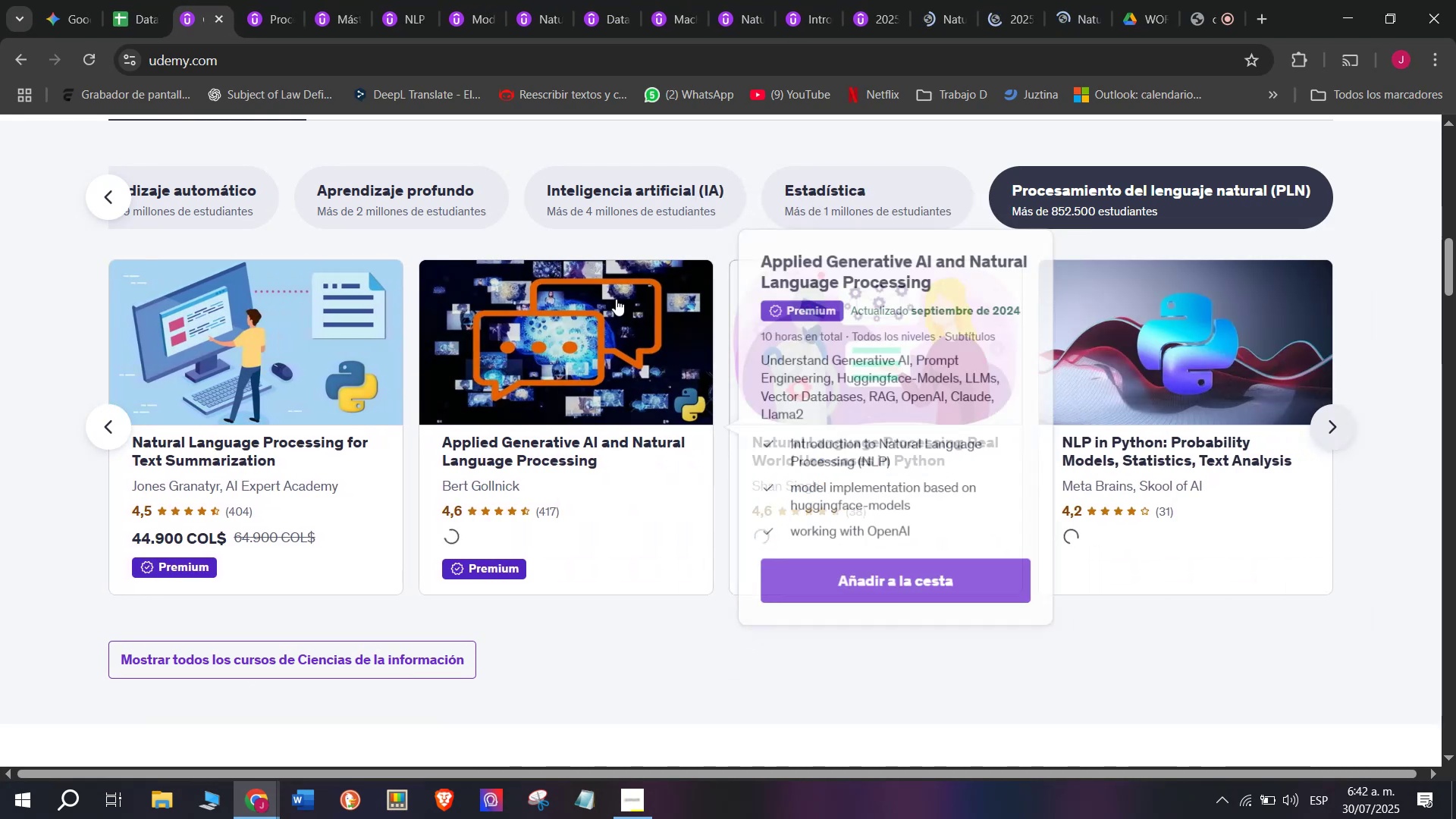 
hold_key(key=ControlLeft, duration=0.35)
left_click([525, 353])
 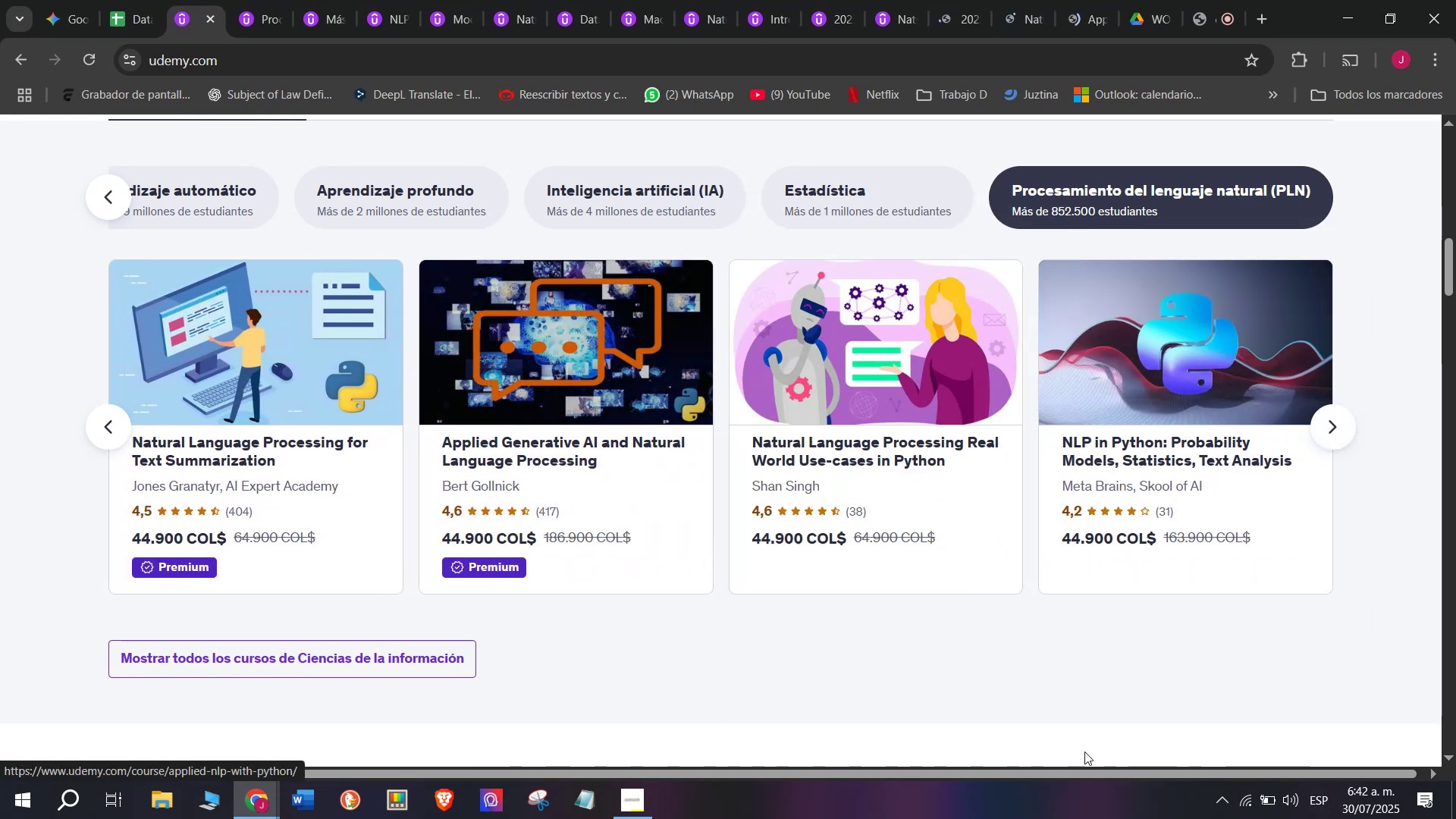 
hold_key(key=ControlLeft, duration=0.32)
left_click([925, 442])
 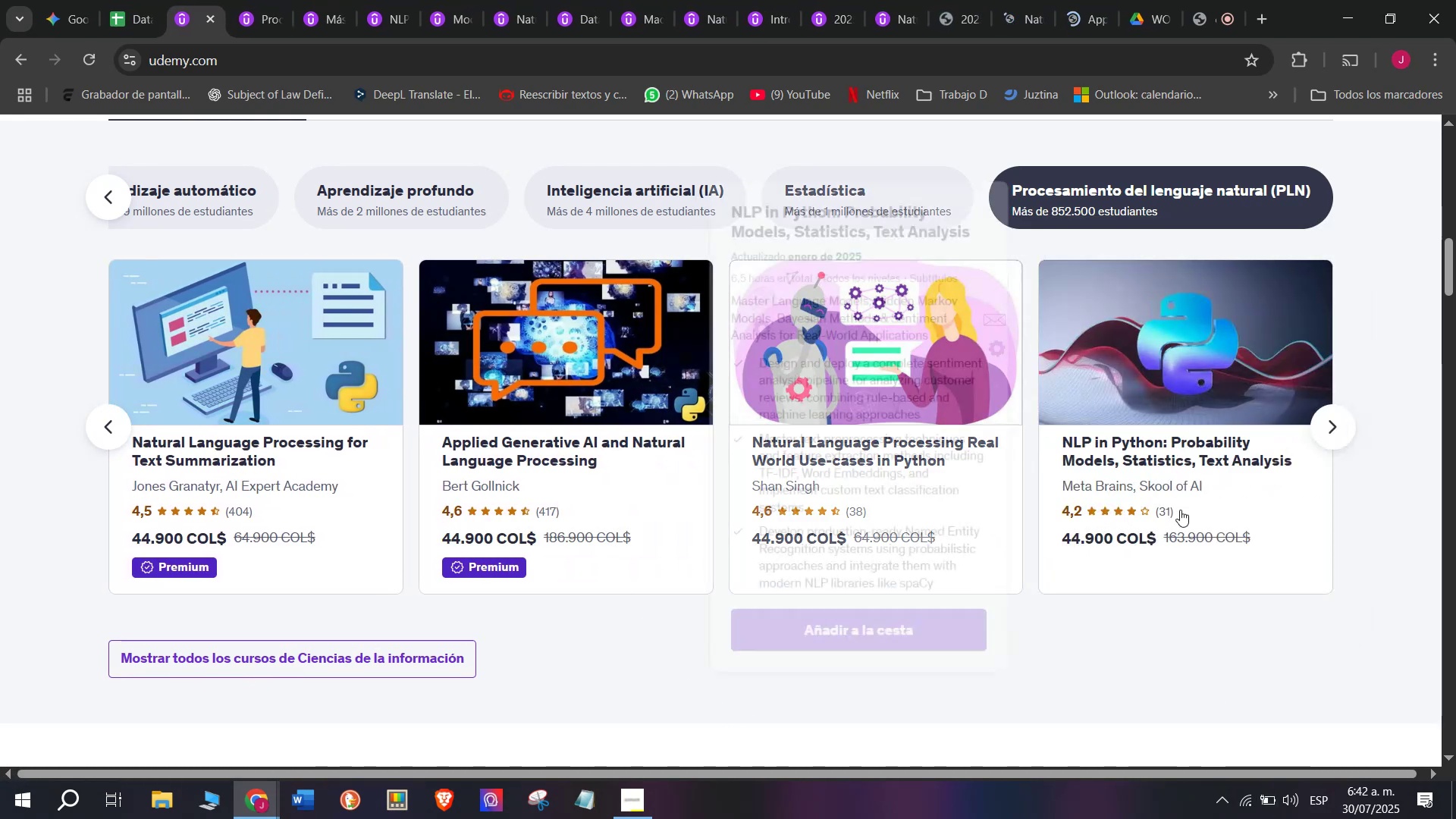 
hold_key(key=ControlLeft, duration=0.33)
left_click([1190, 468])
 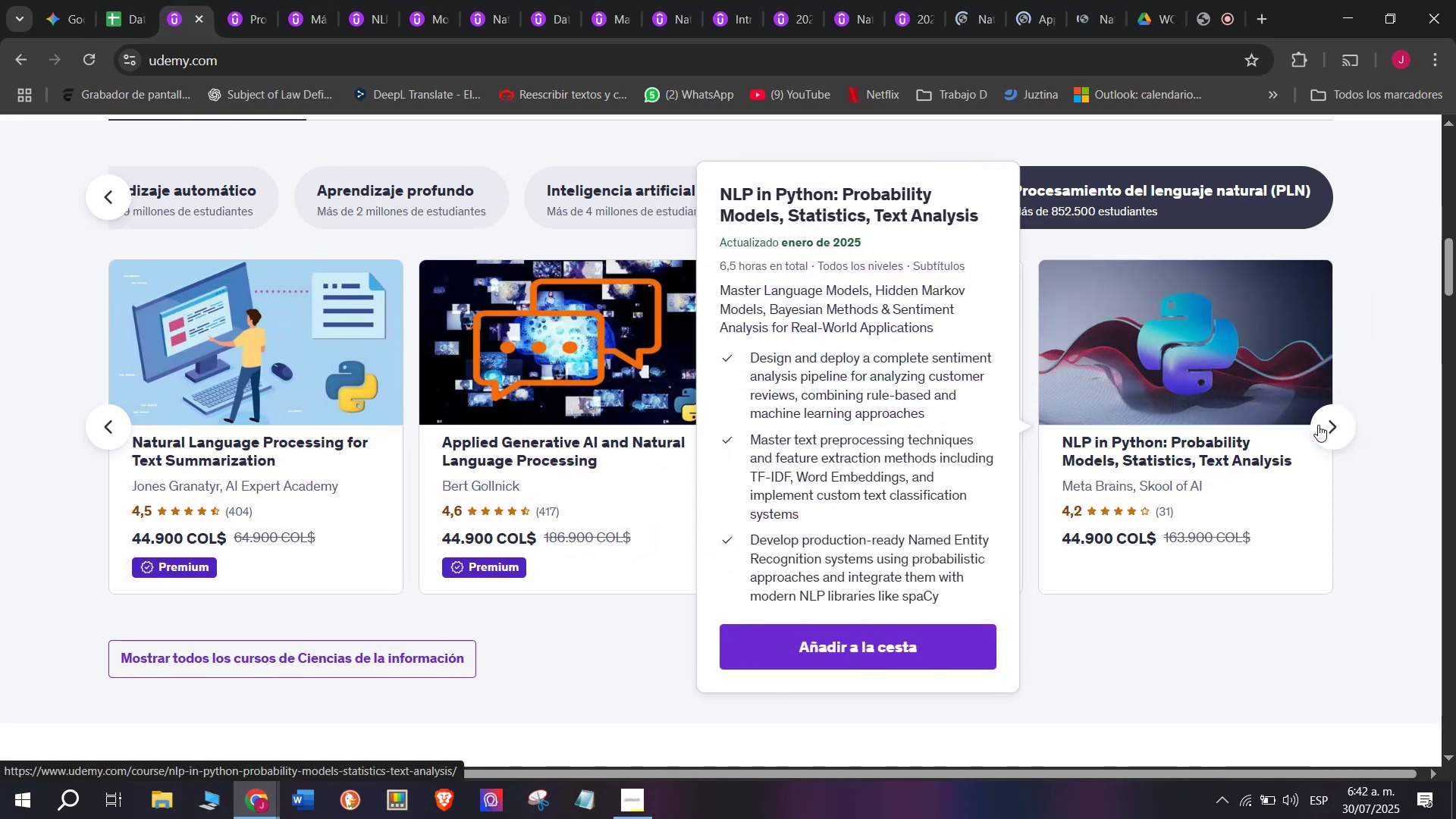 
left_click([1325, 424])
 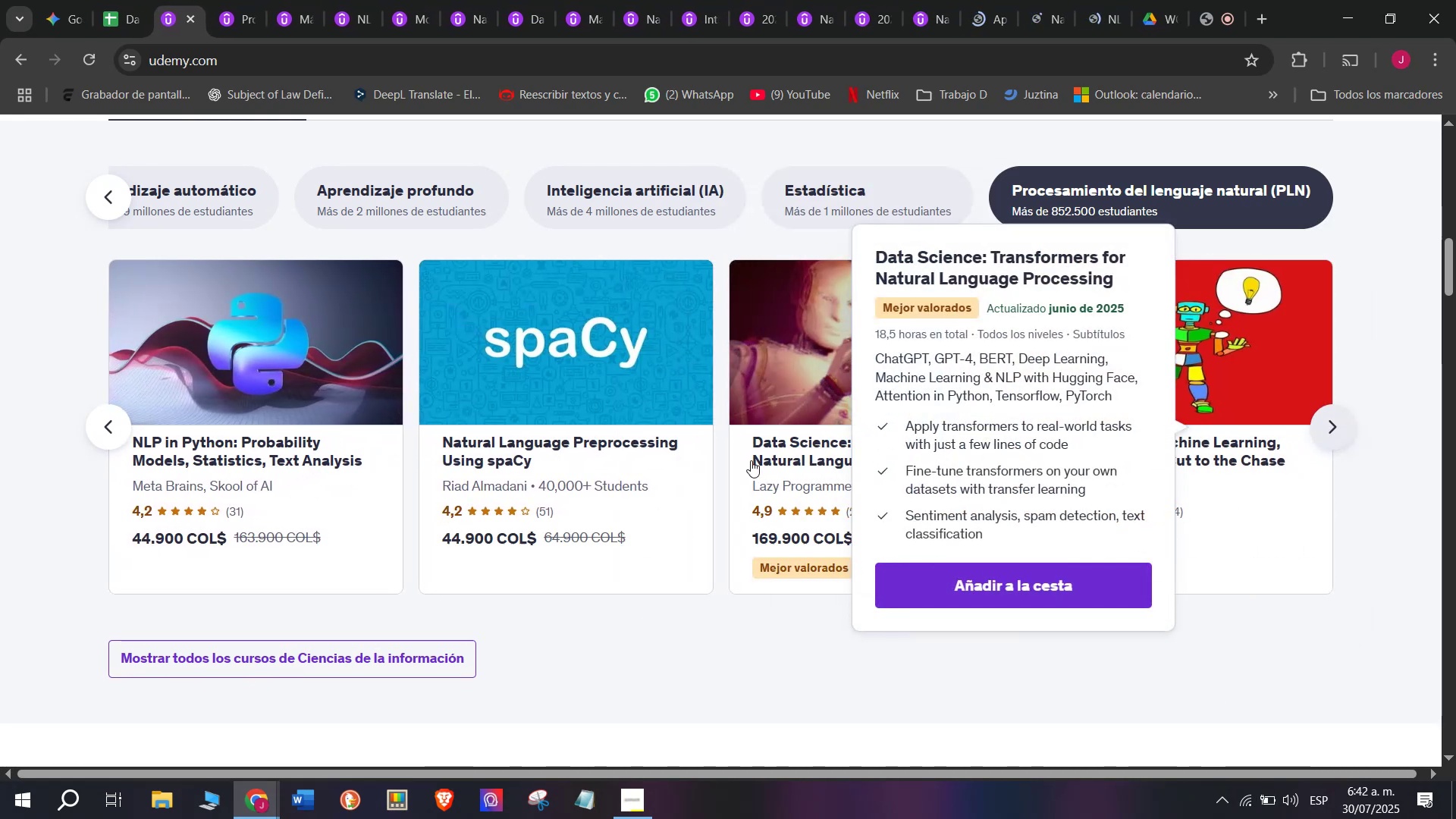 
hold_key(key=ControlLeft, duration=0.36)
left_click([633, 423])
 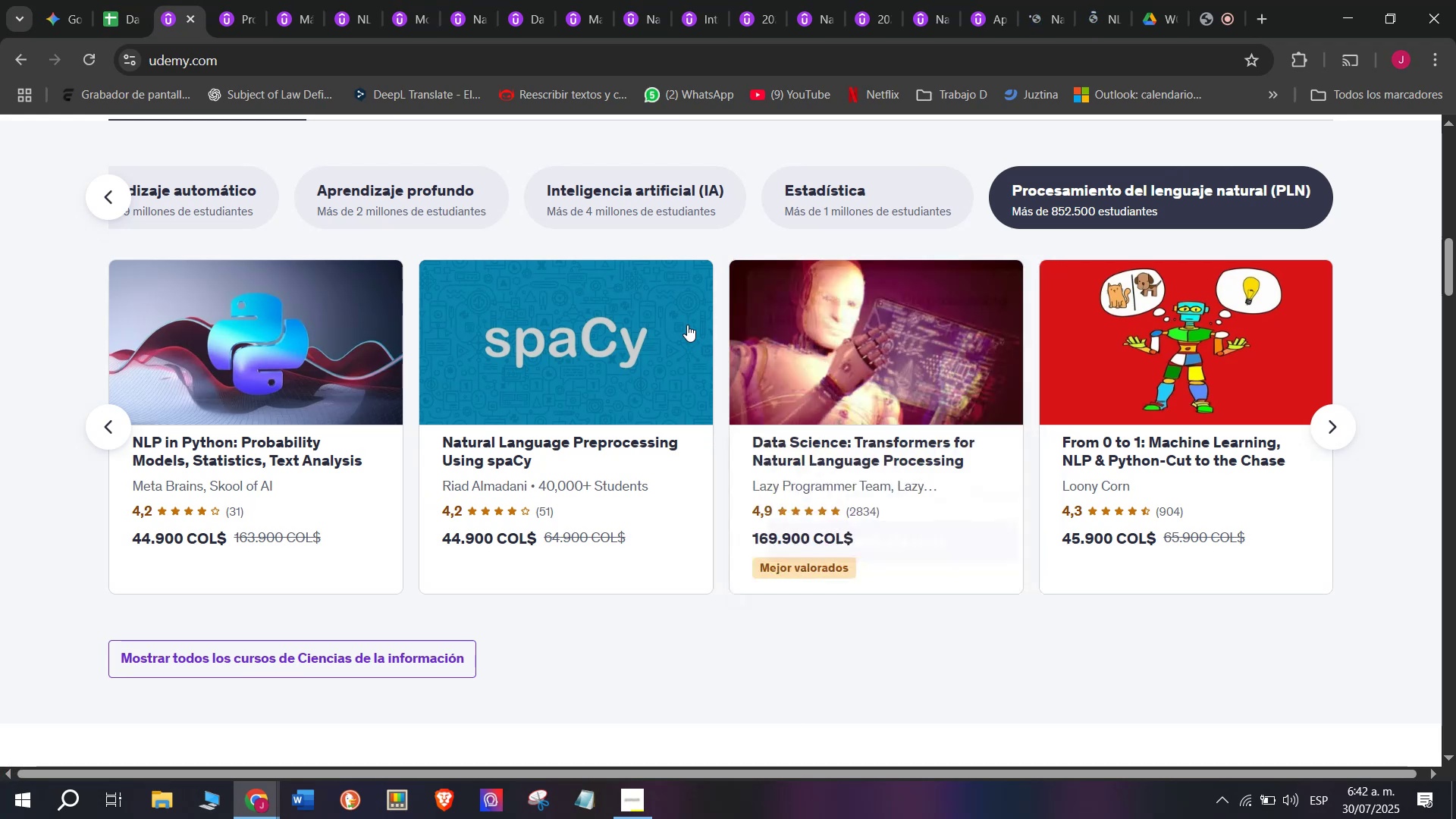 
key(Space)
 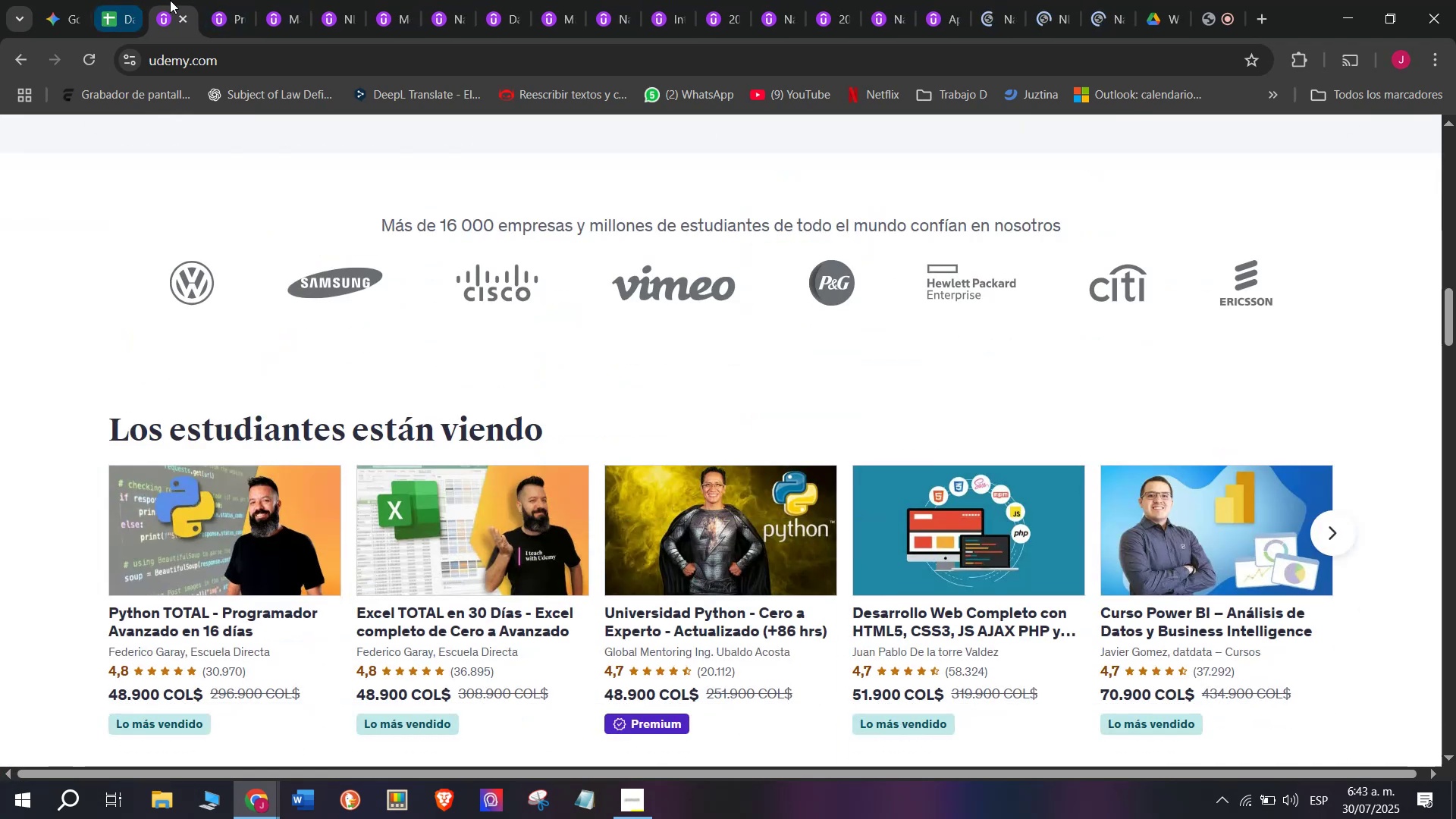 
left_click_drag(start_coordinate=[170, 0], to_coordinate=[1120, 0])
 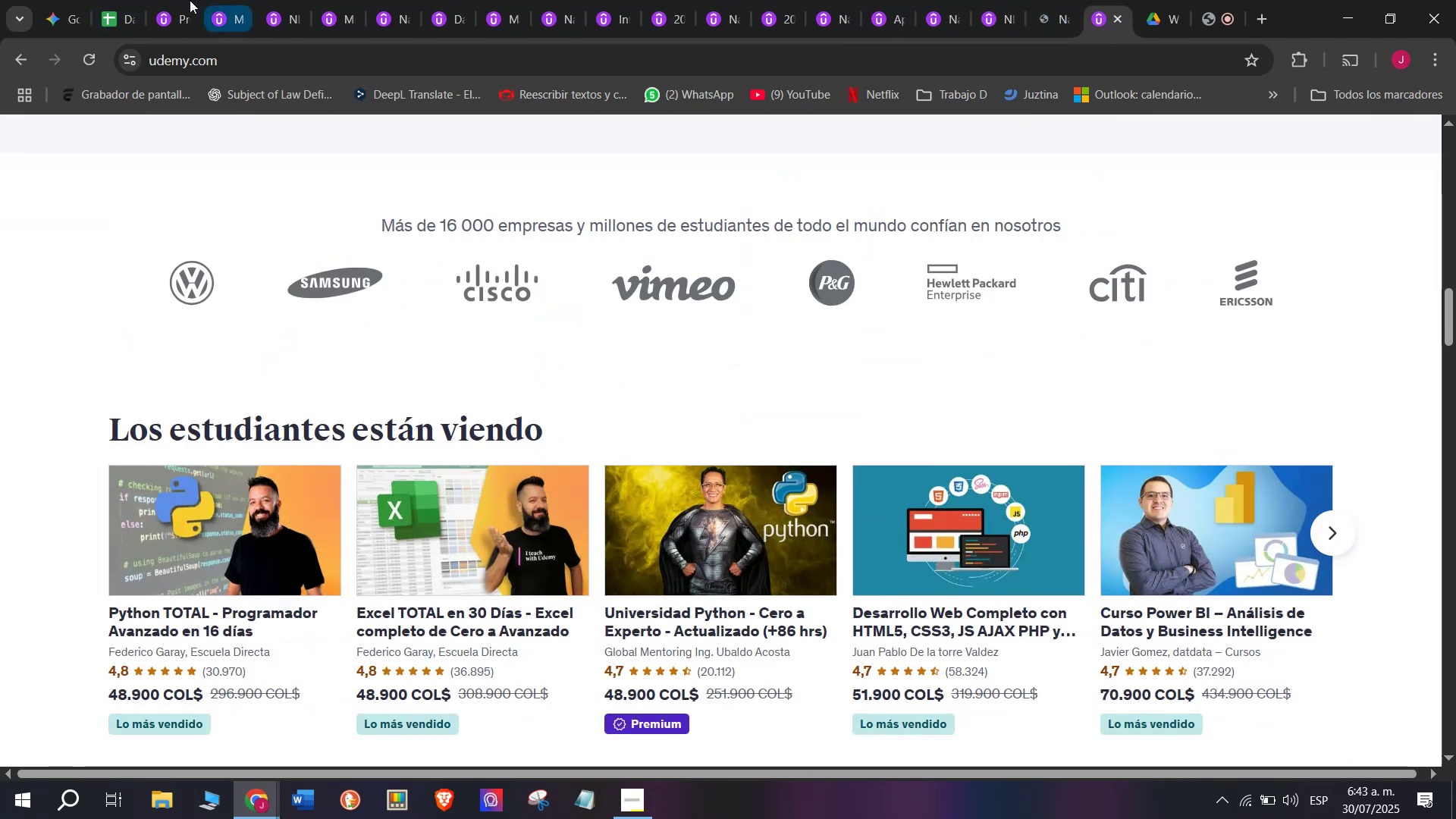 
left_click([187, 0])
 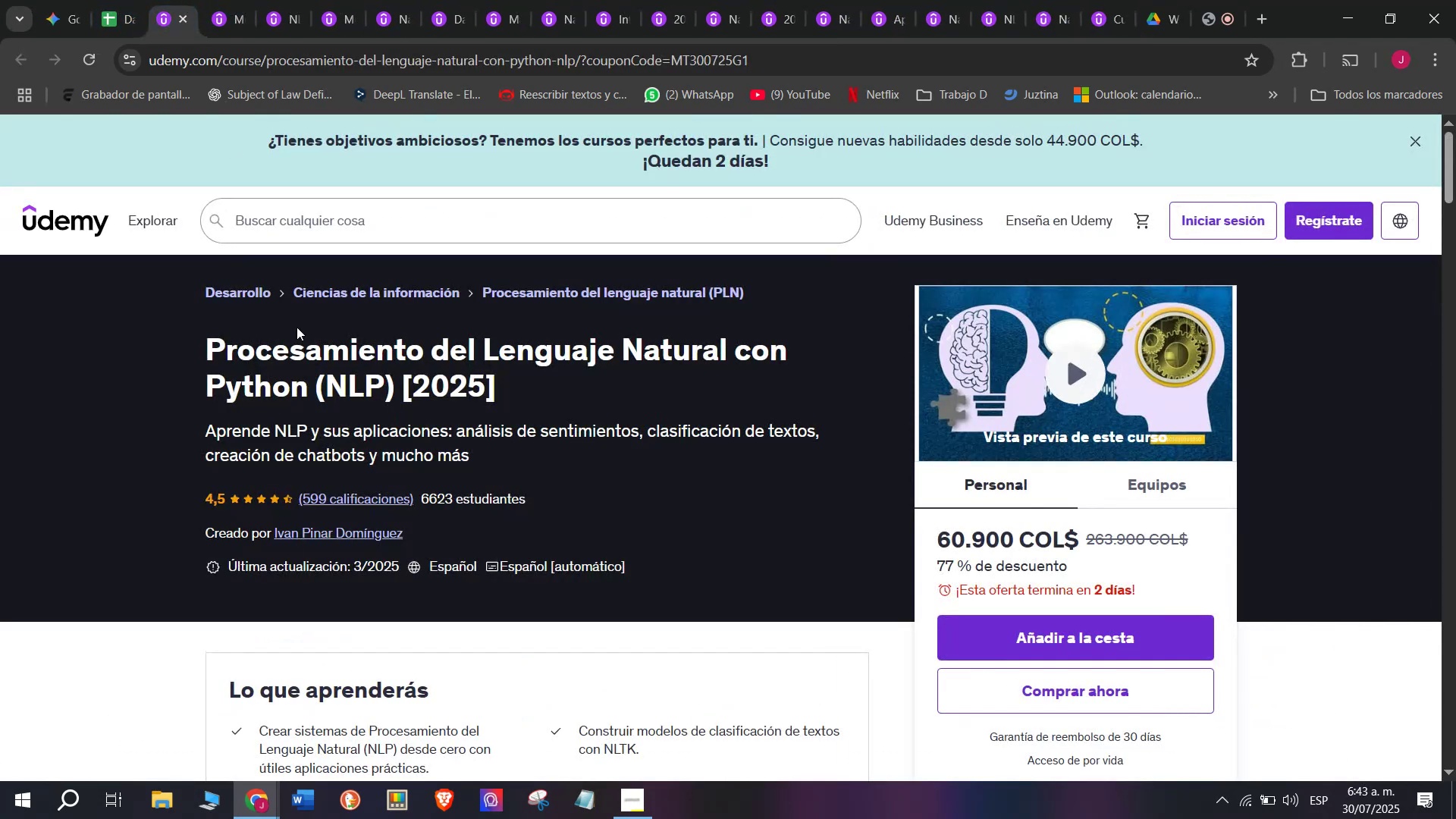 
scroll: coordinate [308, 356], scroll_direction: up, amount: 3.0
 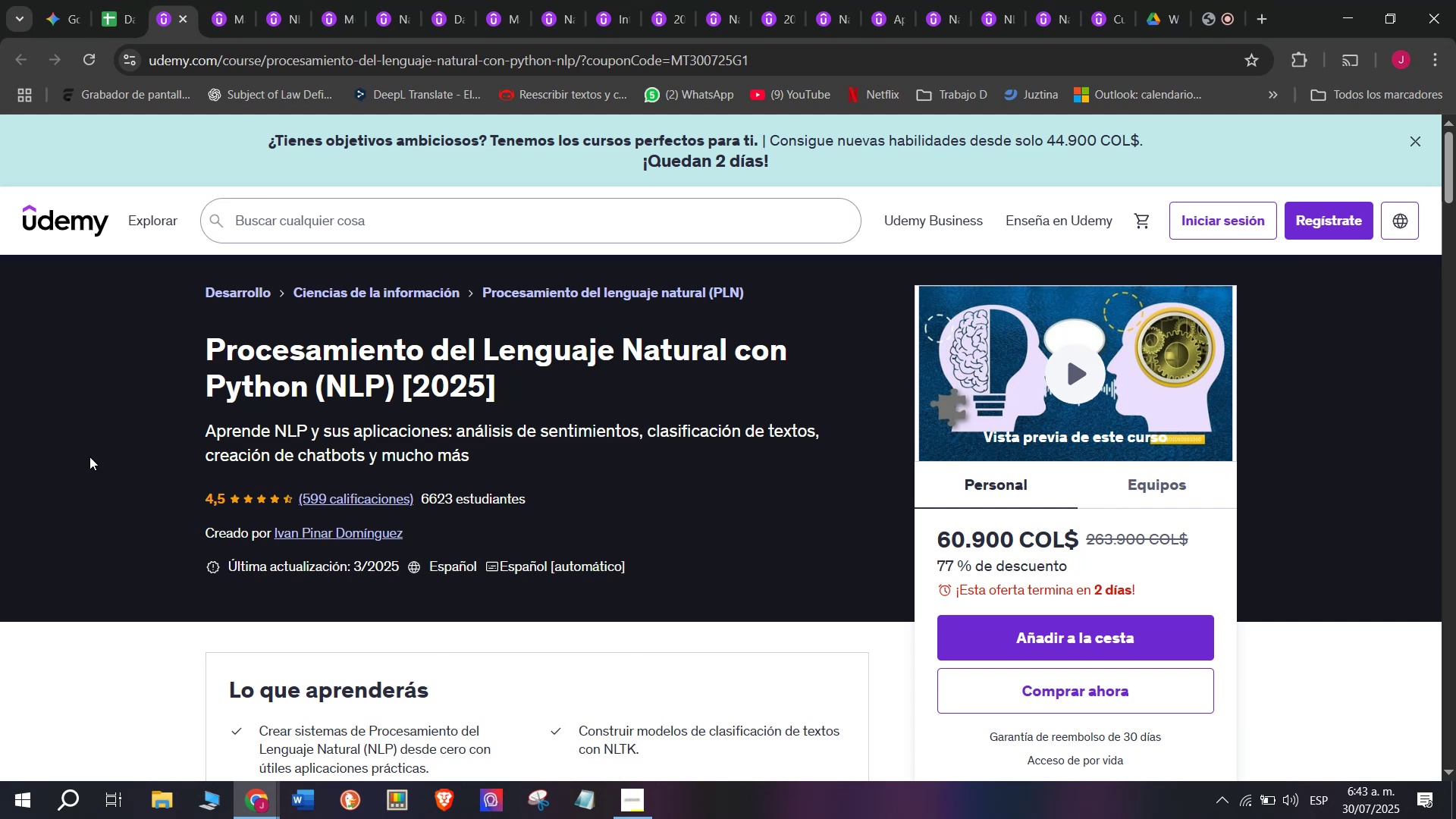 
wait(20.09)
 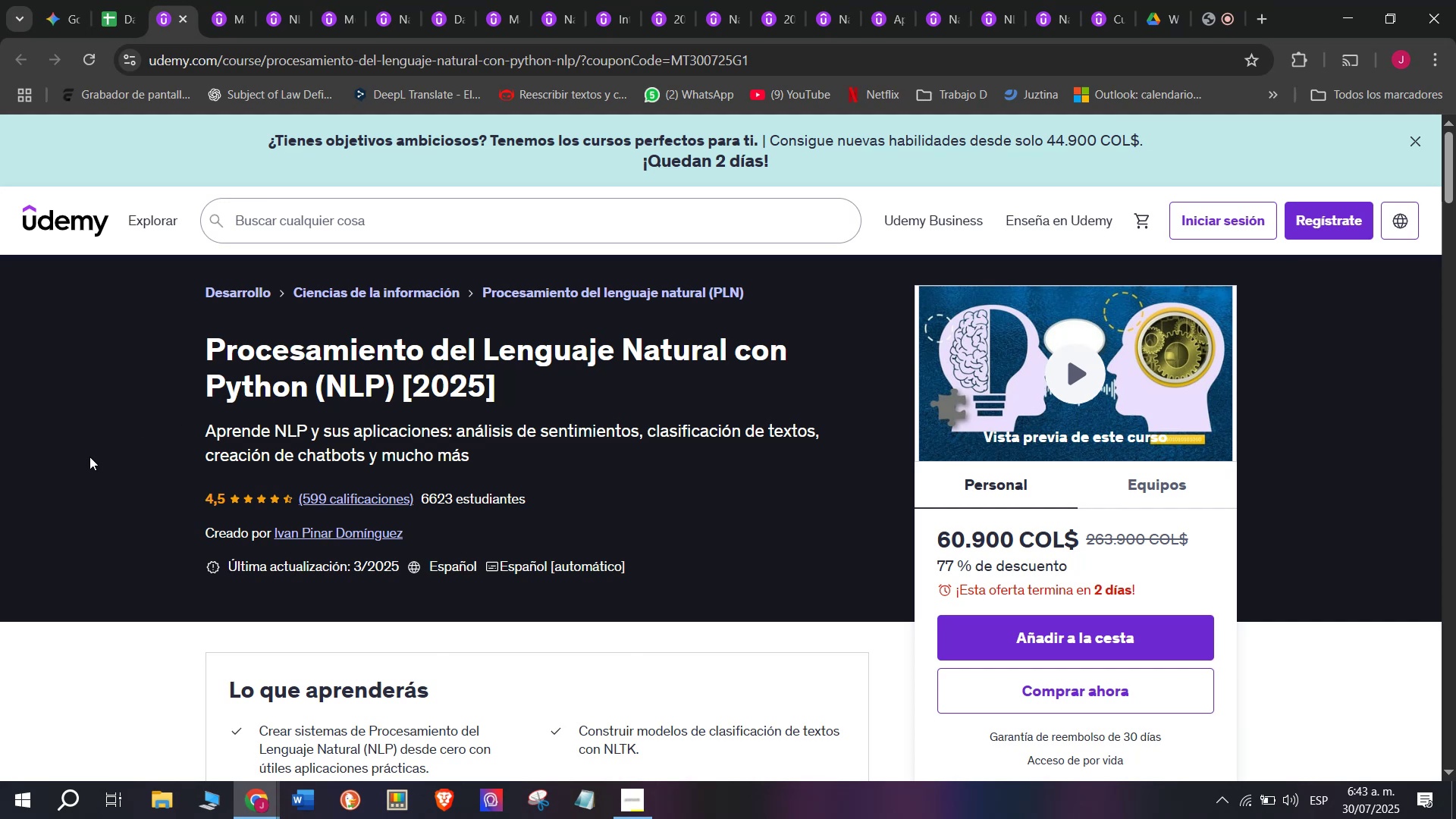 
left_click_drag(start_coordinate=[193, 352], to_coordinate=[403, 375])
 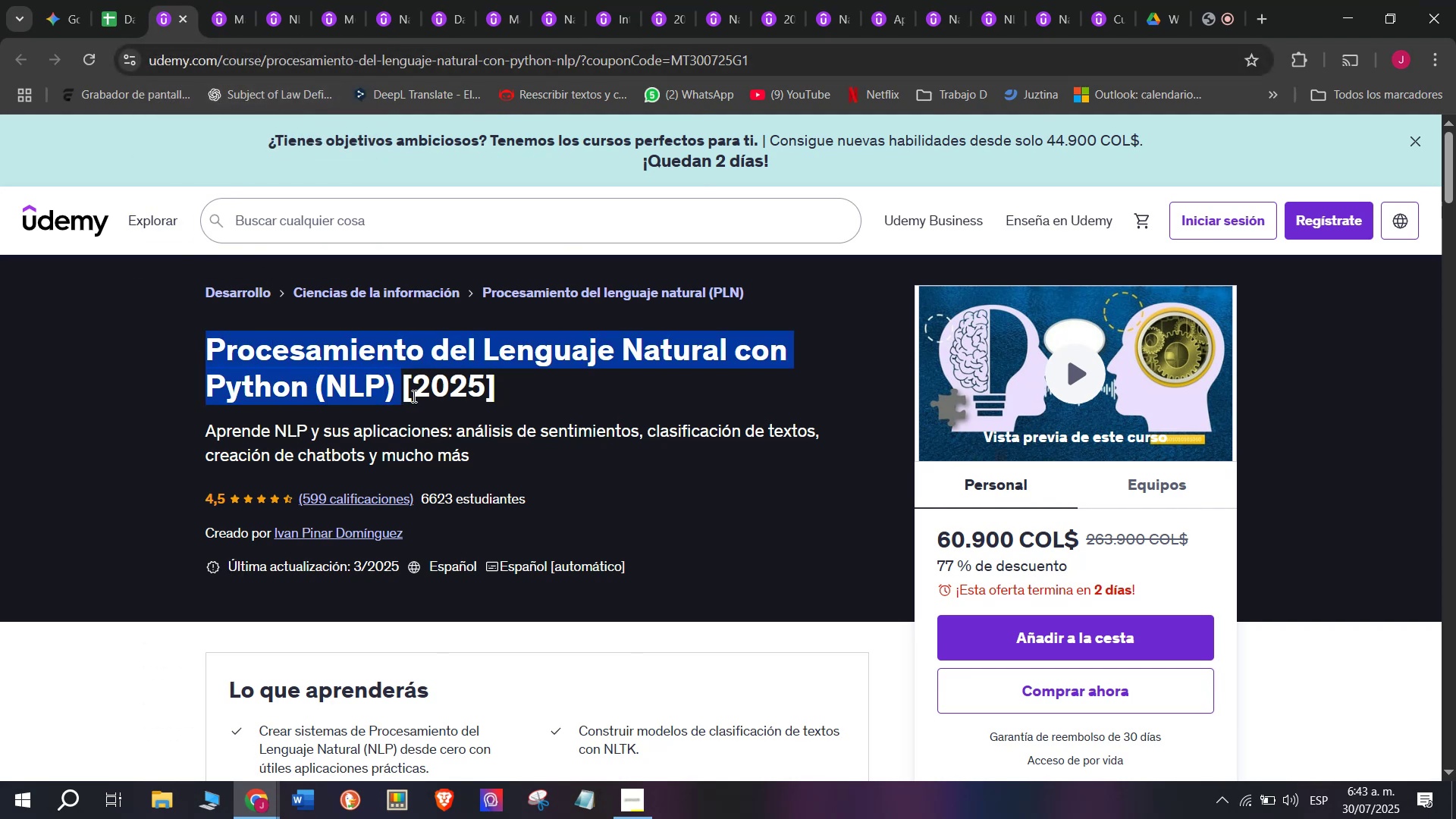 
left_click([500, 397])
 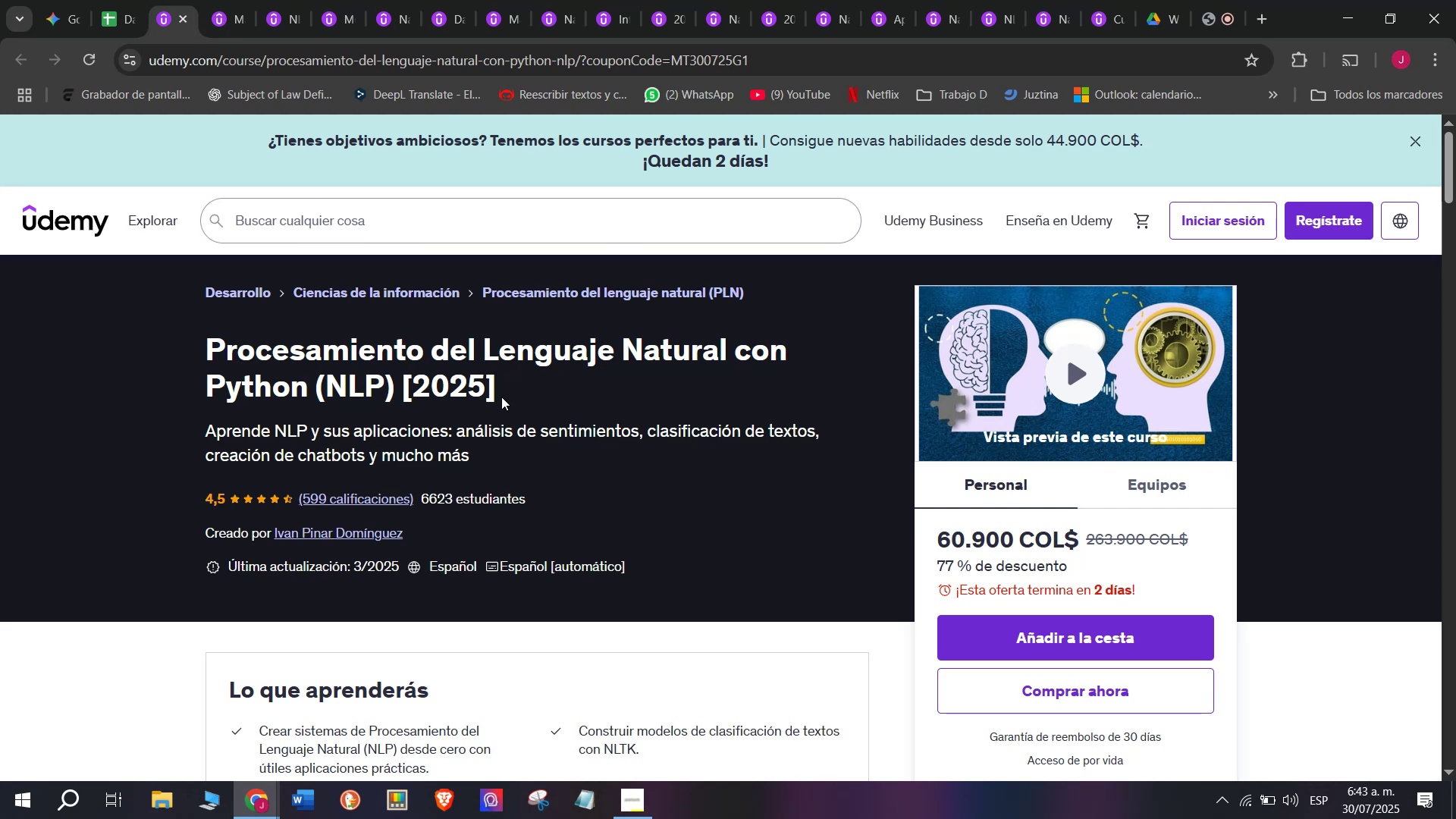 
left_click_drag(start_coordinate=[501, 397], to_coordinate=[197, 342])
 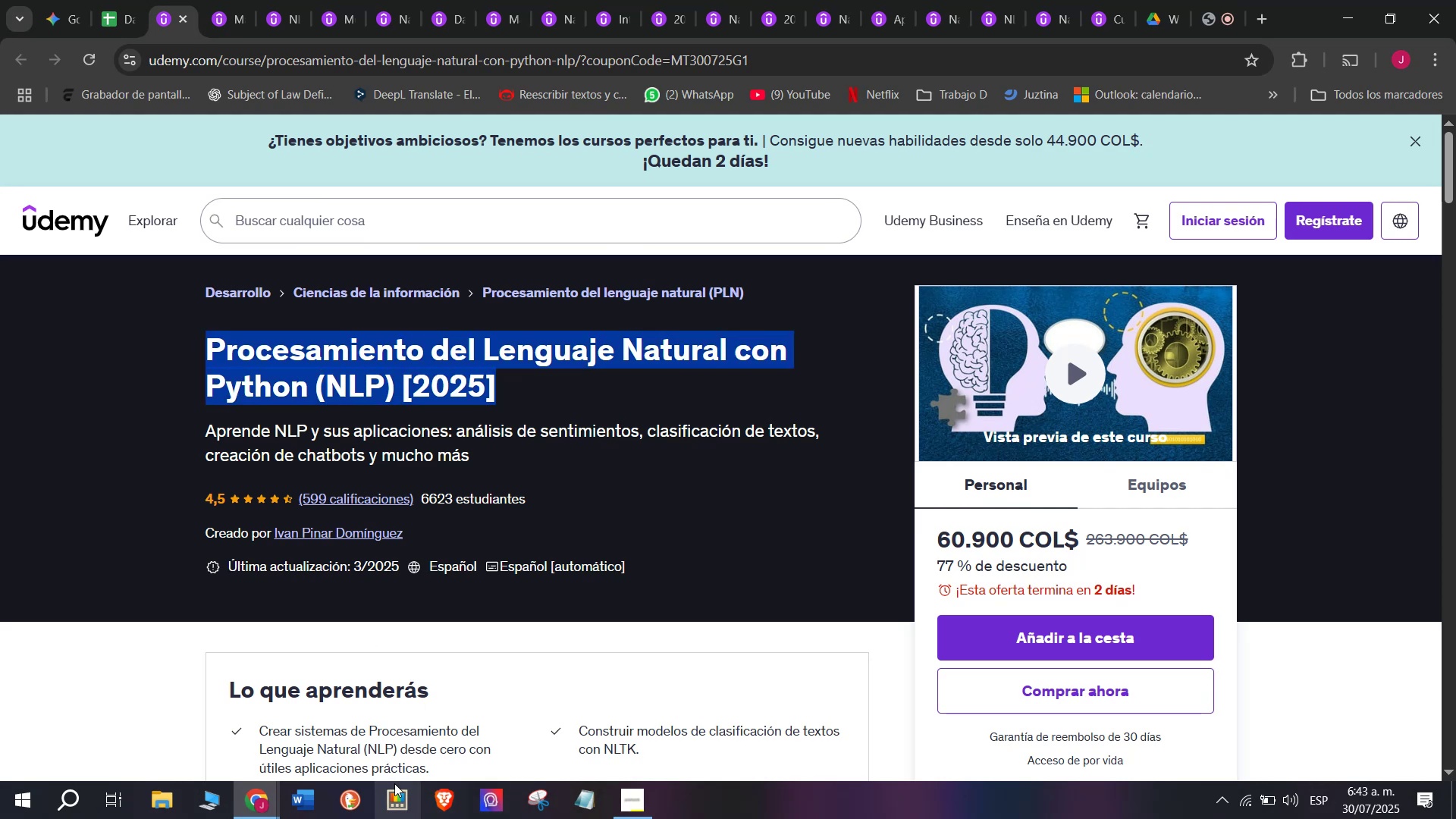 
left_click([394, 783])
 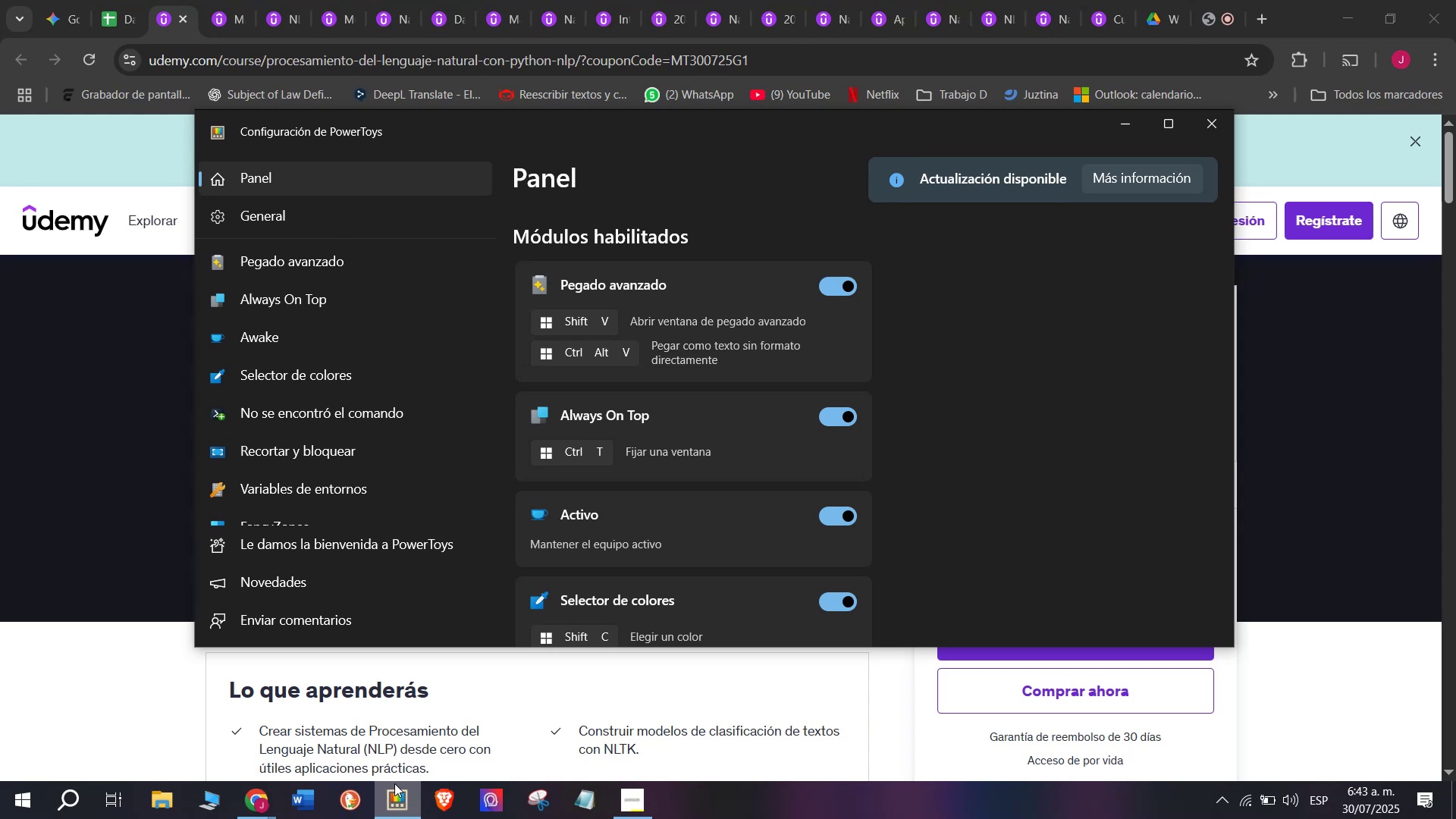 
wait(13.91)
 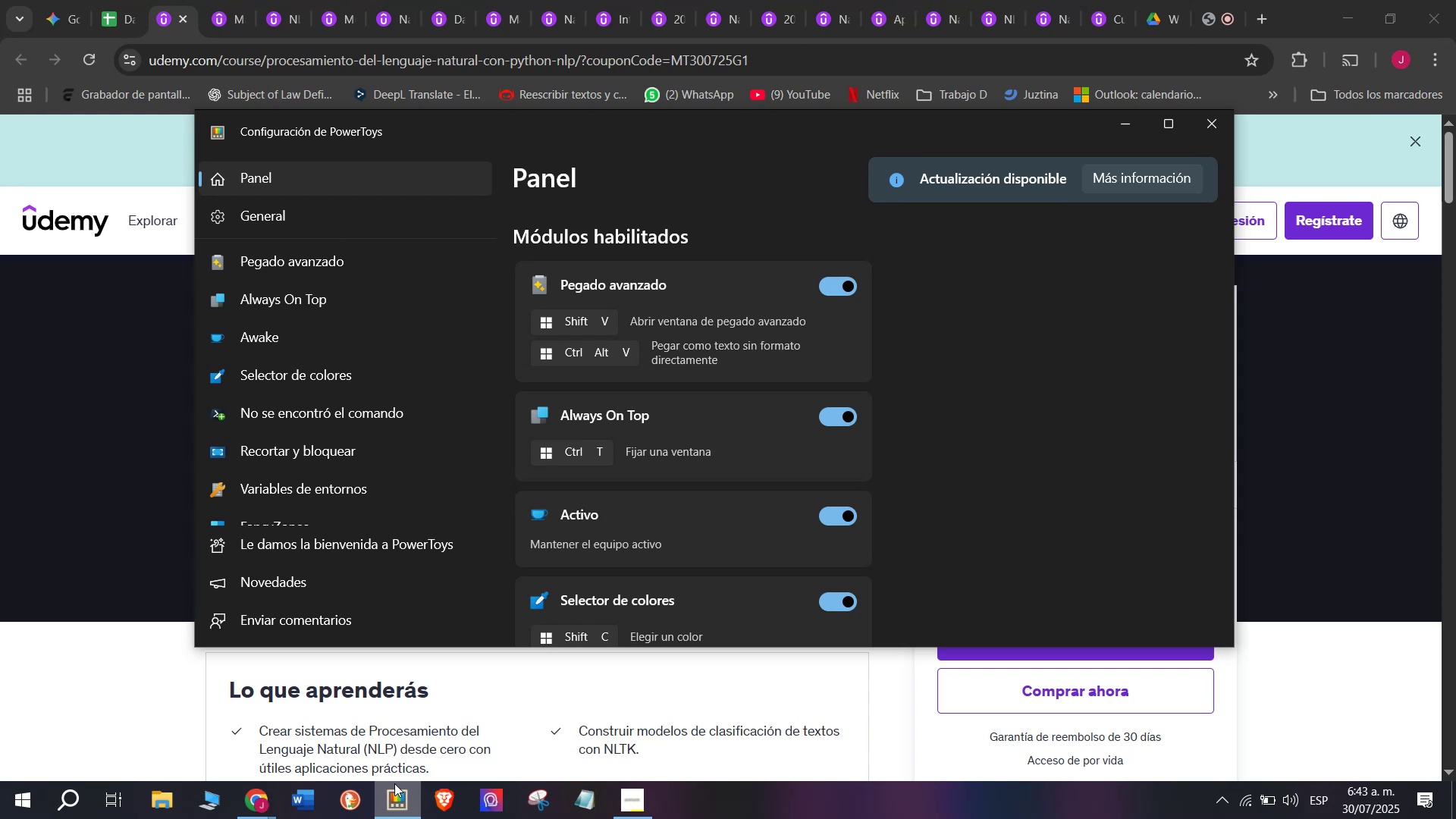 
scroll: coordinate [335, 423], scroll_direction: down, amount: 2.0
 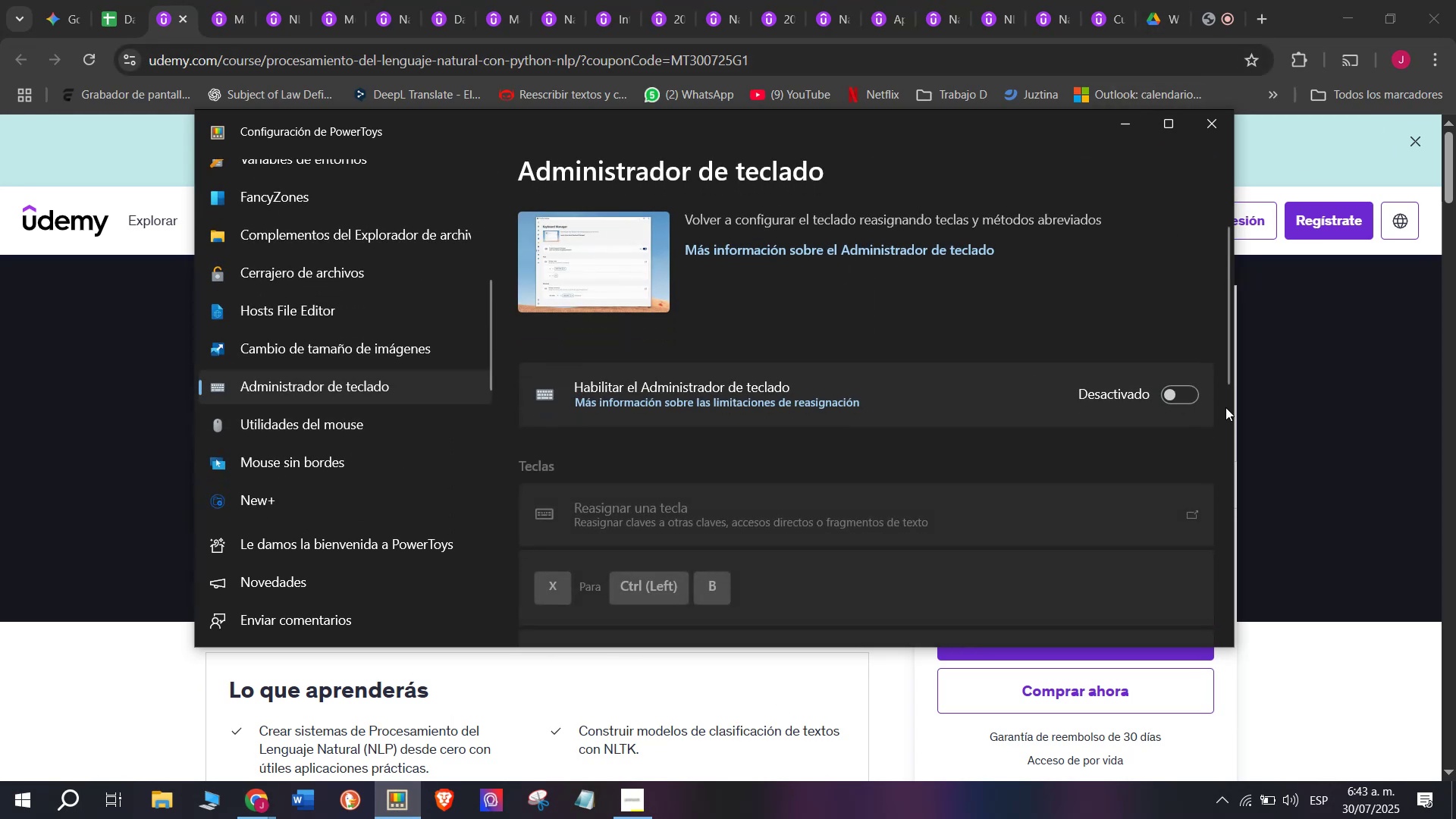 
left_click([1185, 396])
 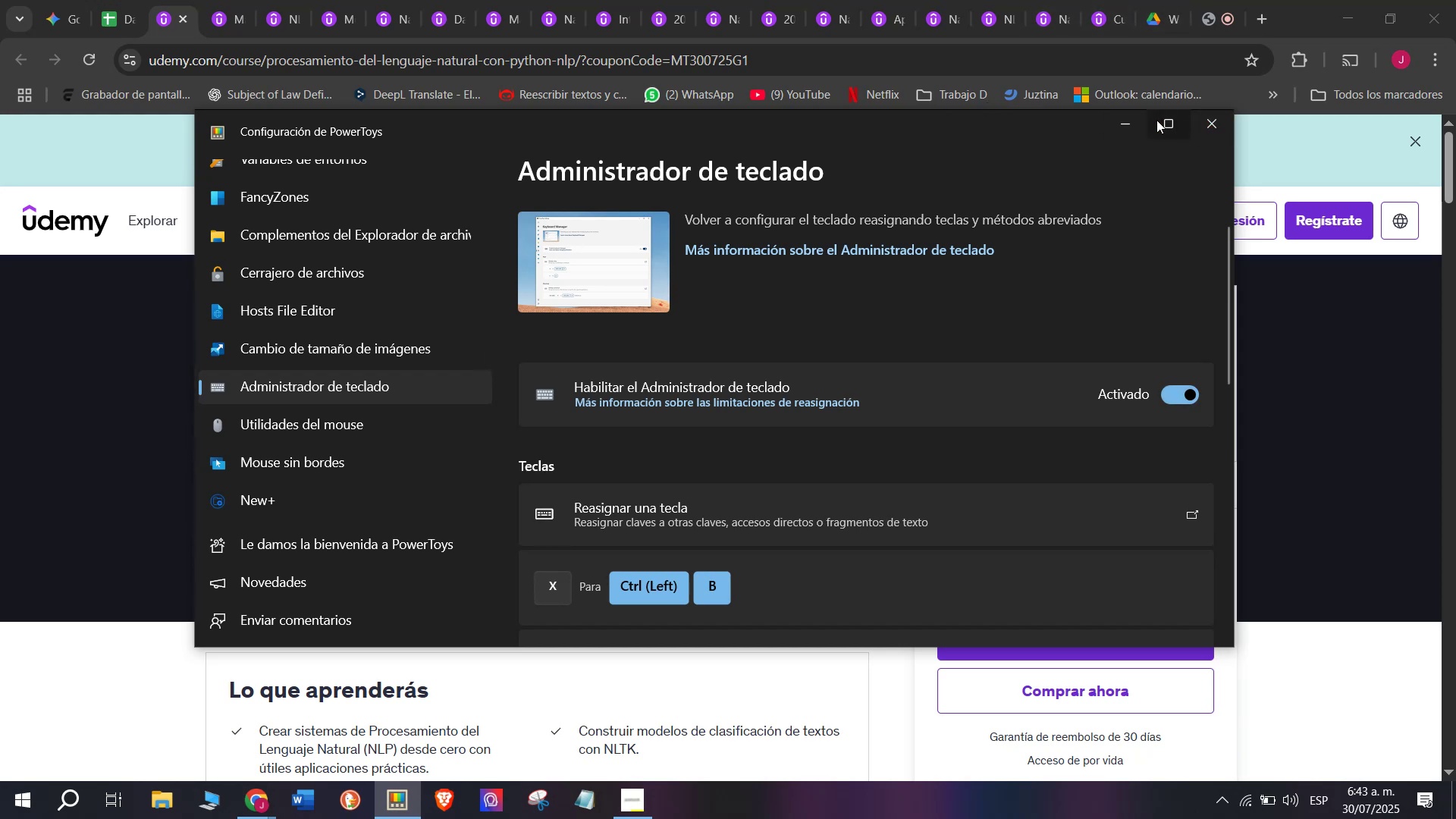 
left_click([1135, 122])
 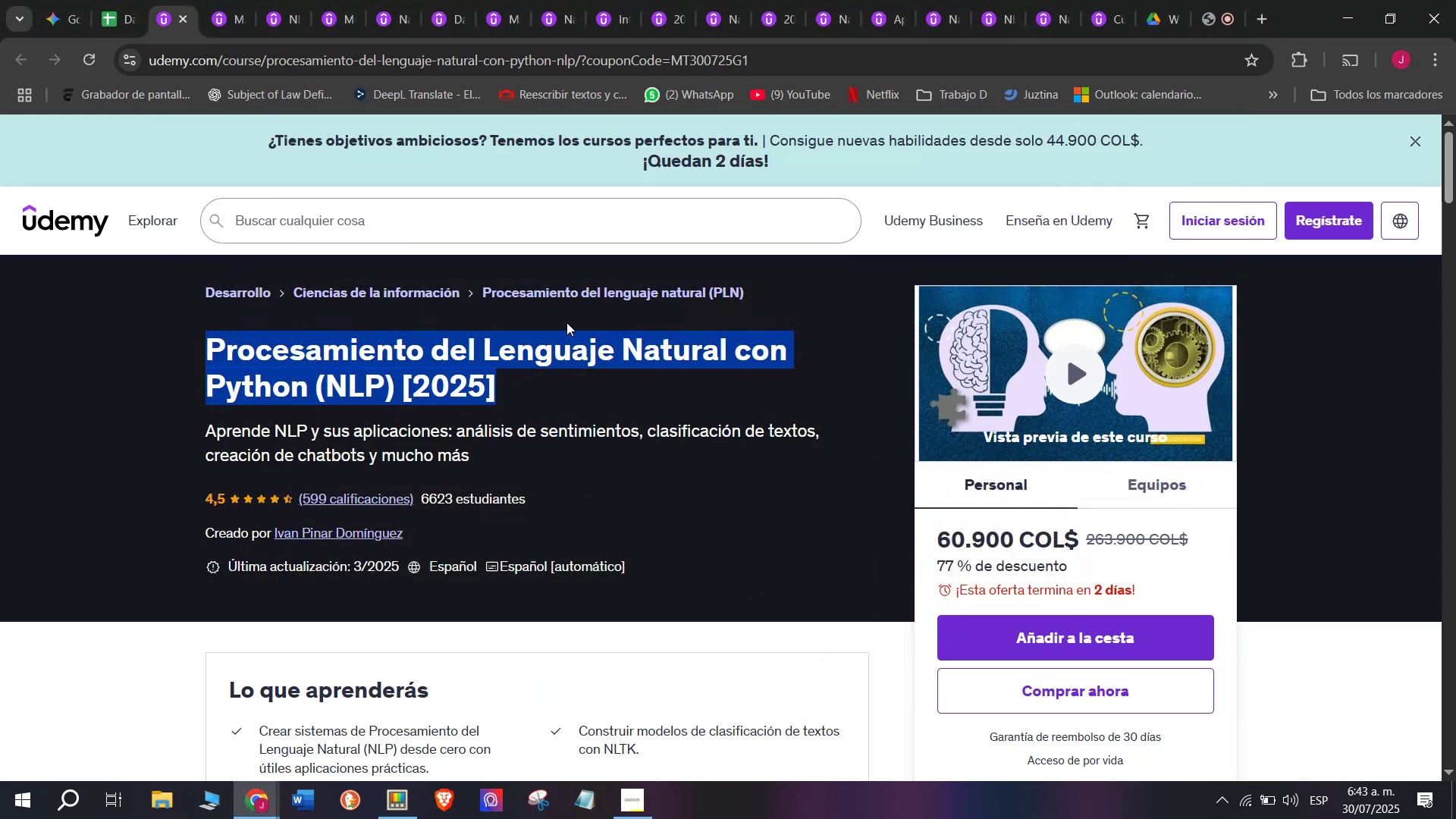 
key(Control+ControlLeft)
 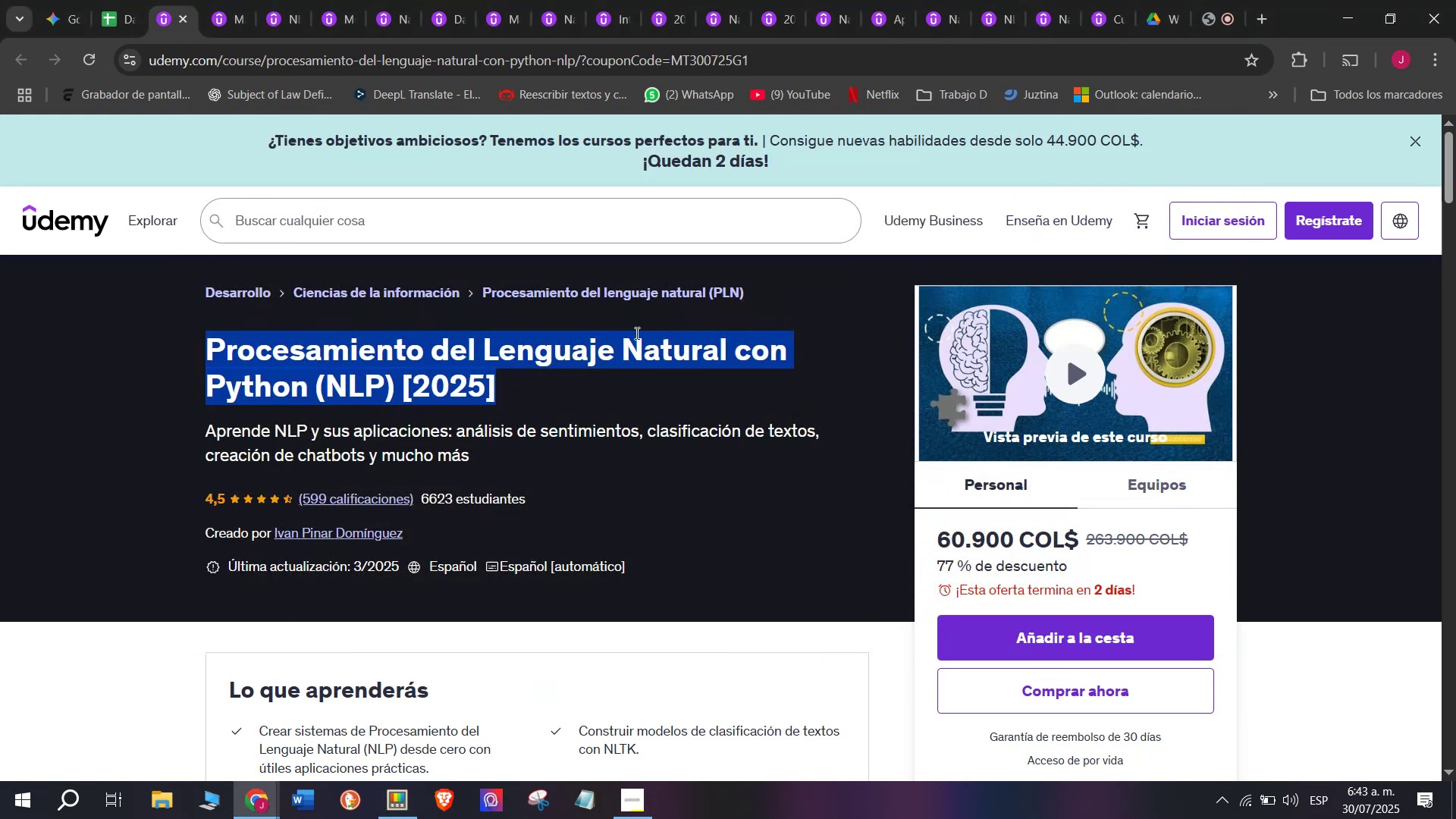 
key(Break)
 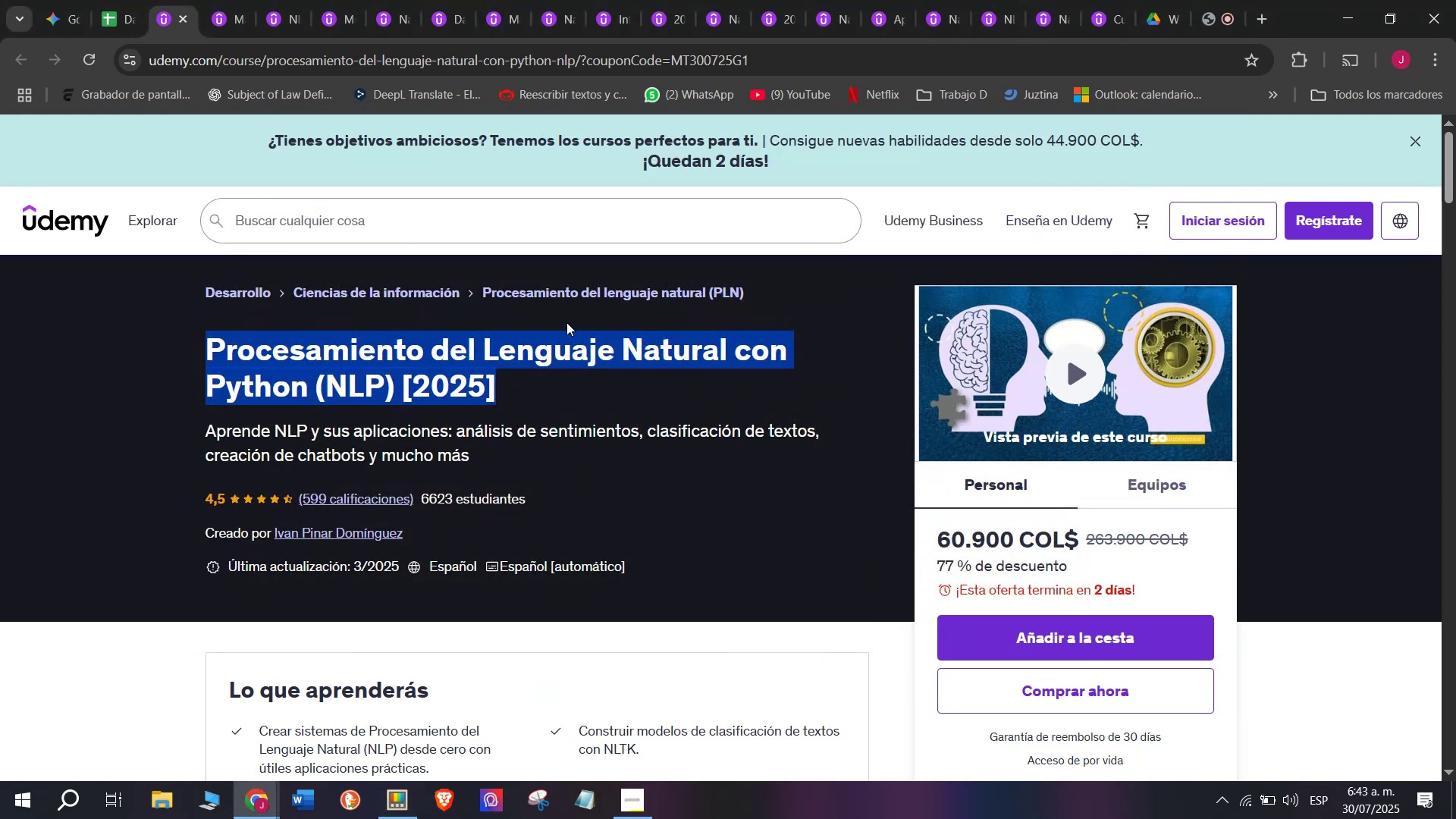 
key(Control+C)
 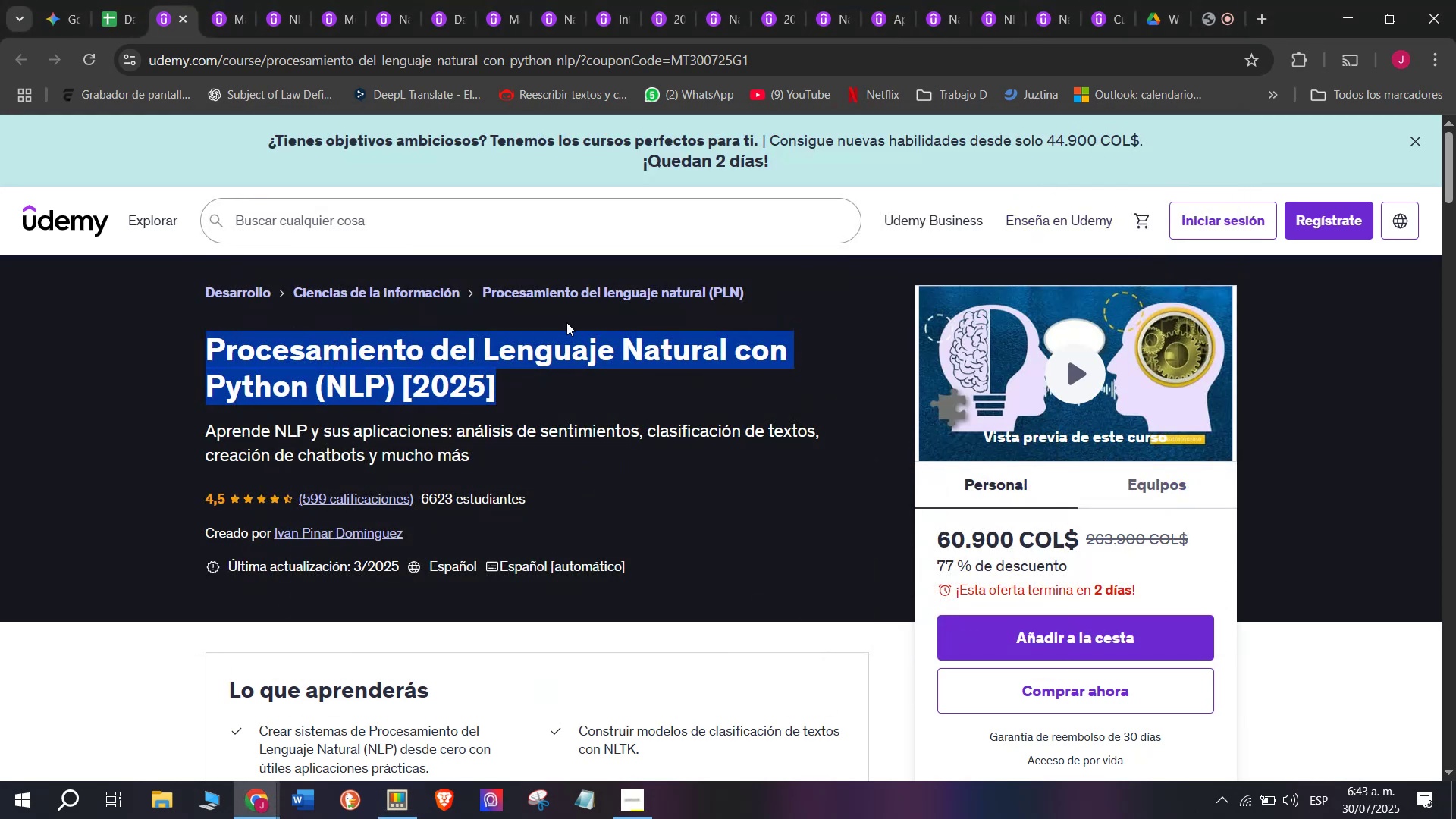 
key(Break)
 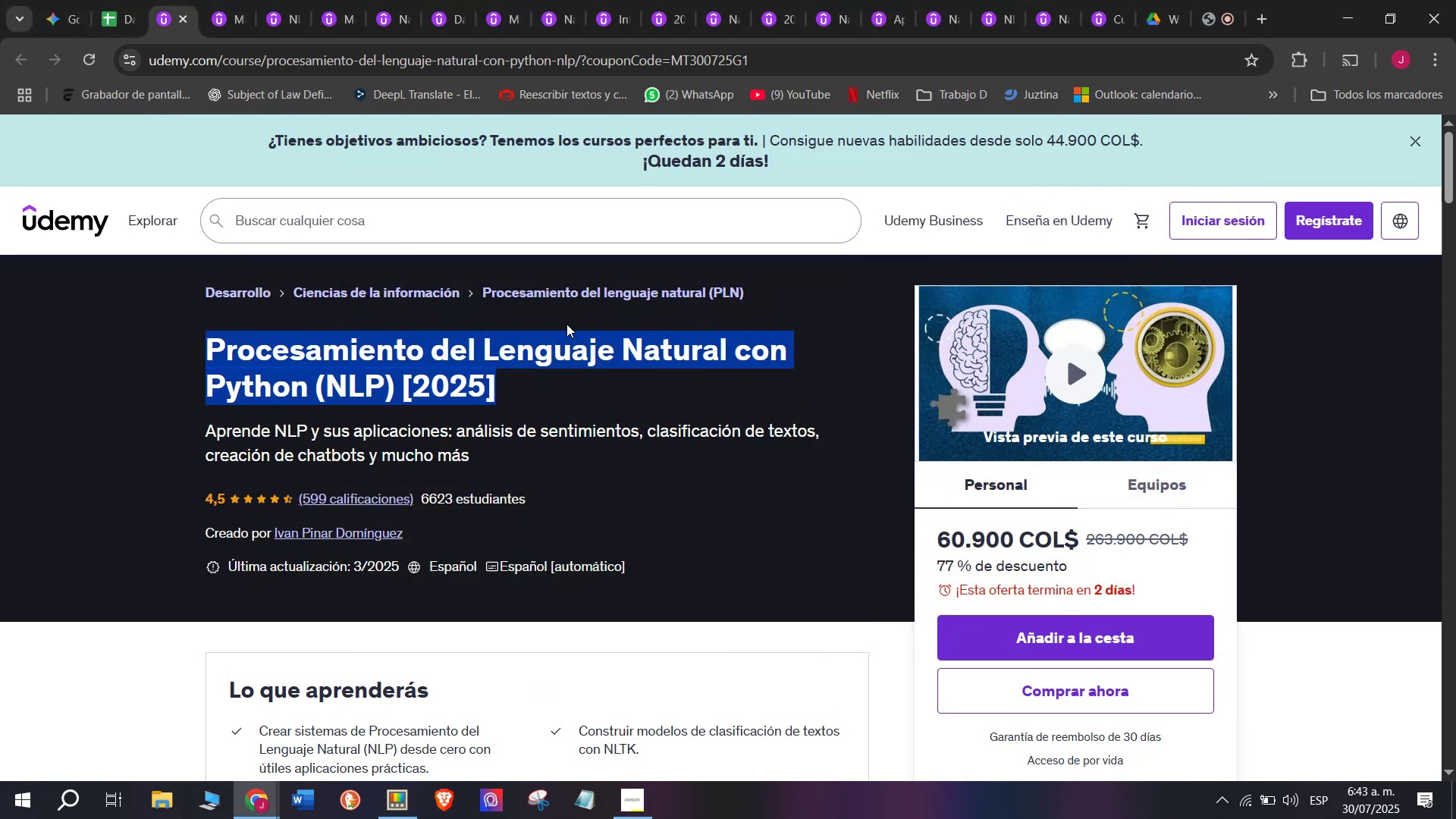 
key(Control+C)
 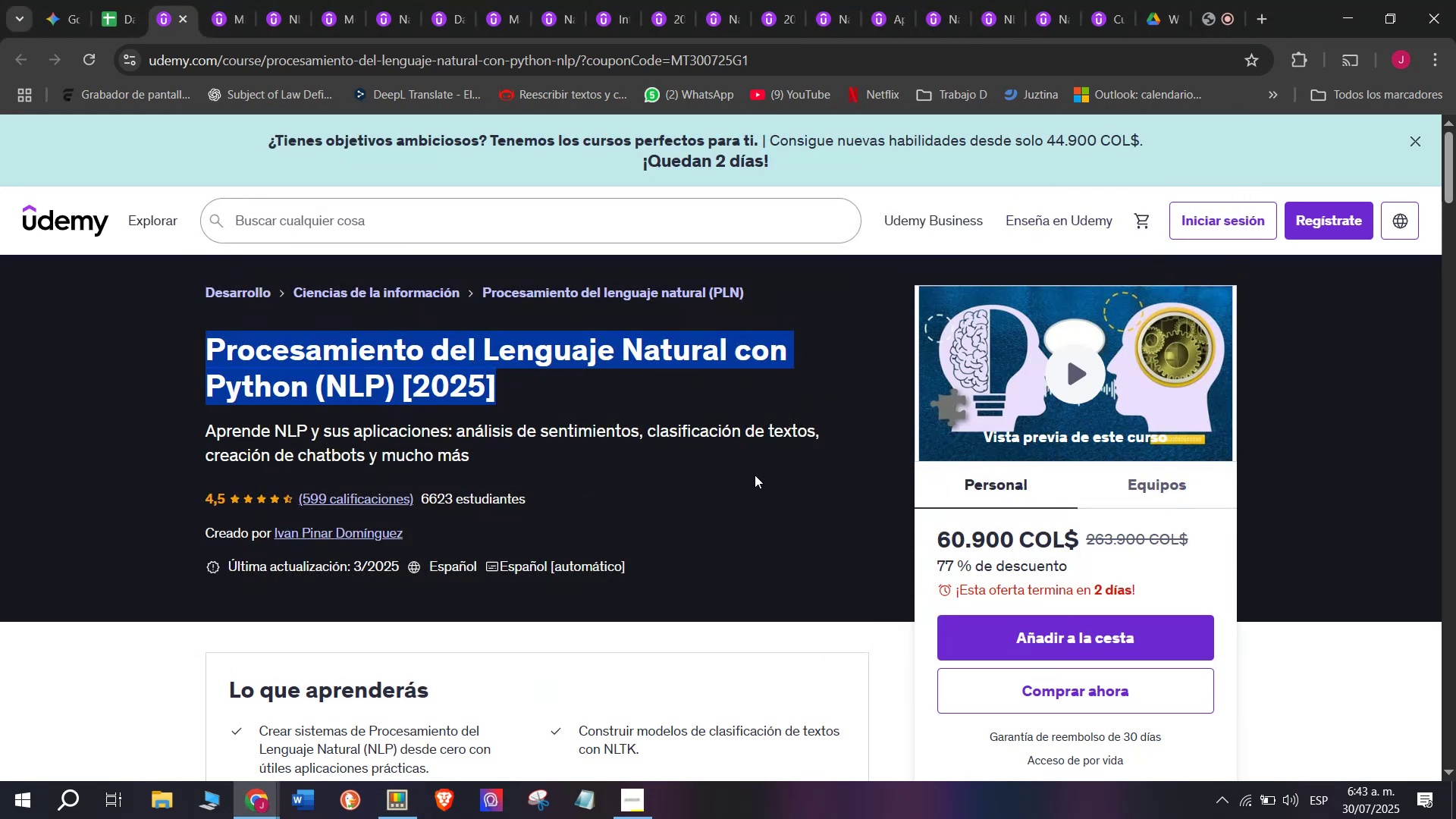 
key(Control+ControlLeft)
 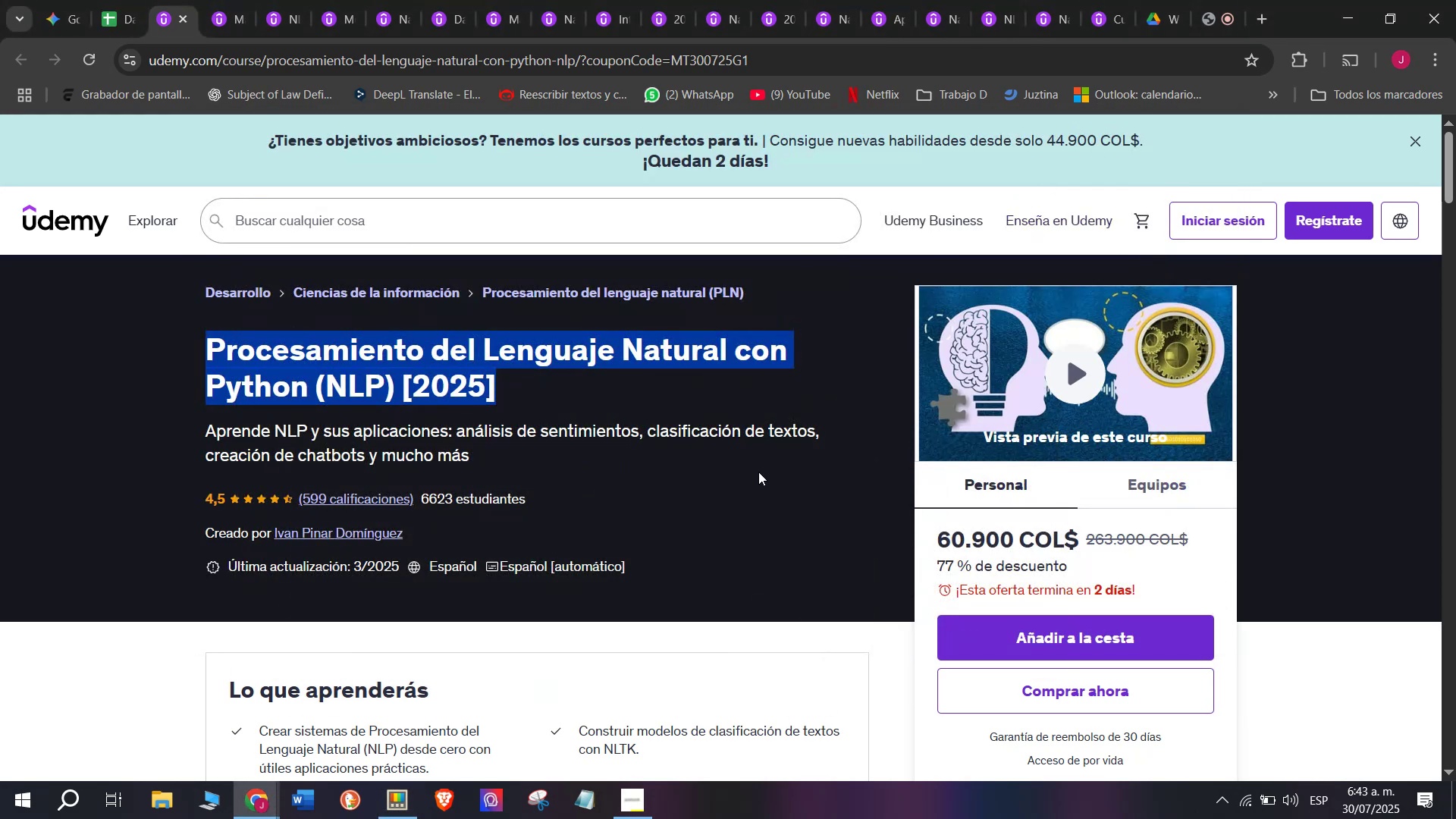 
key(Break)
 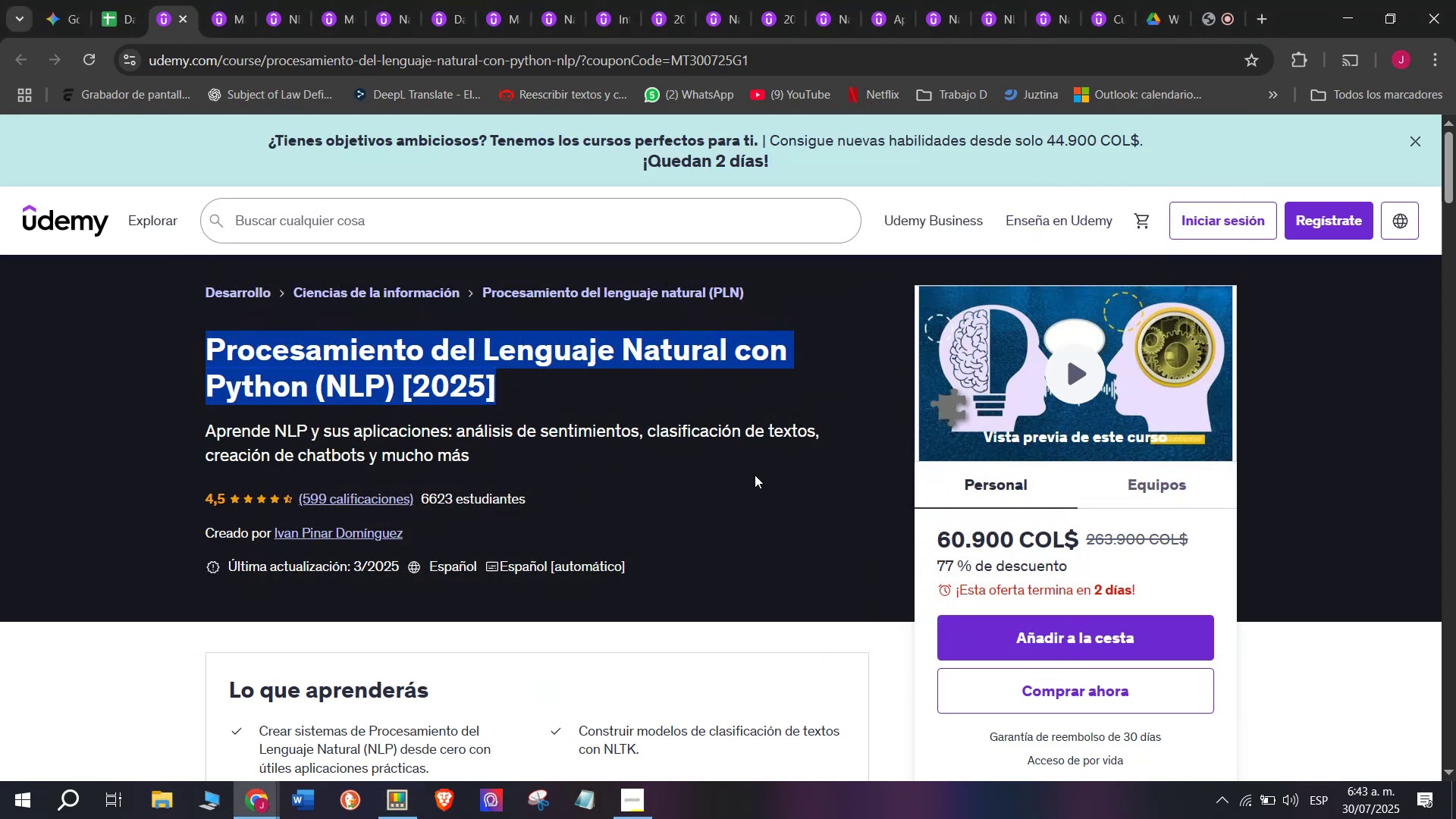 
key(Control+ControlLeft)
 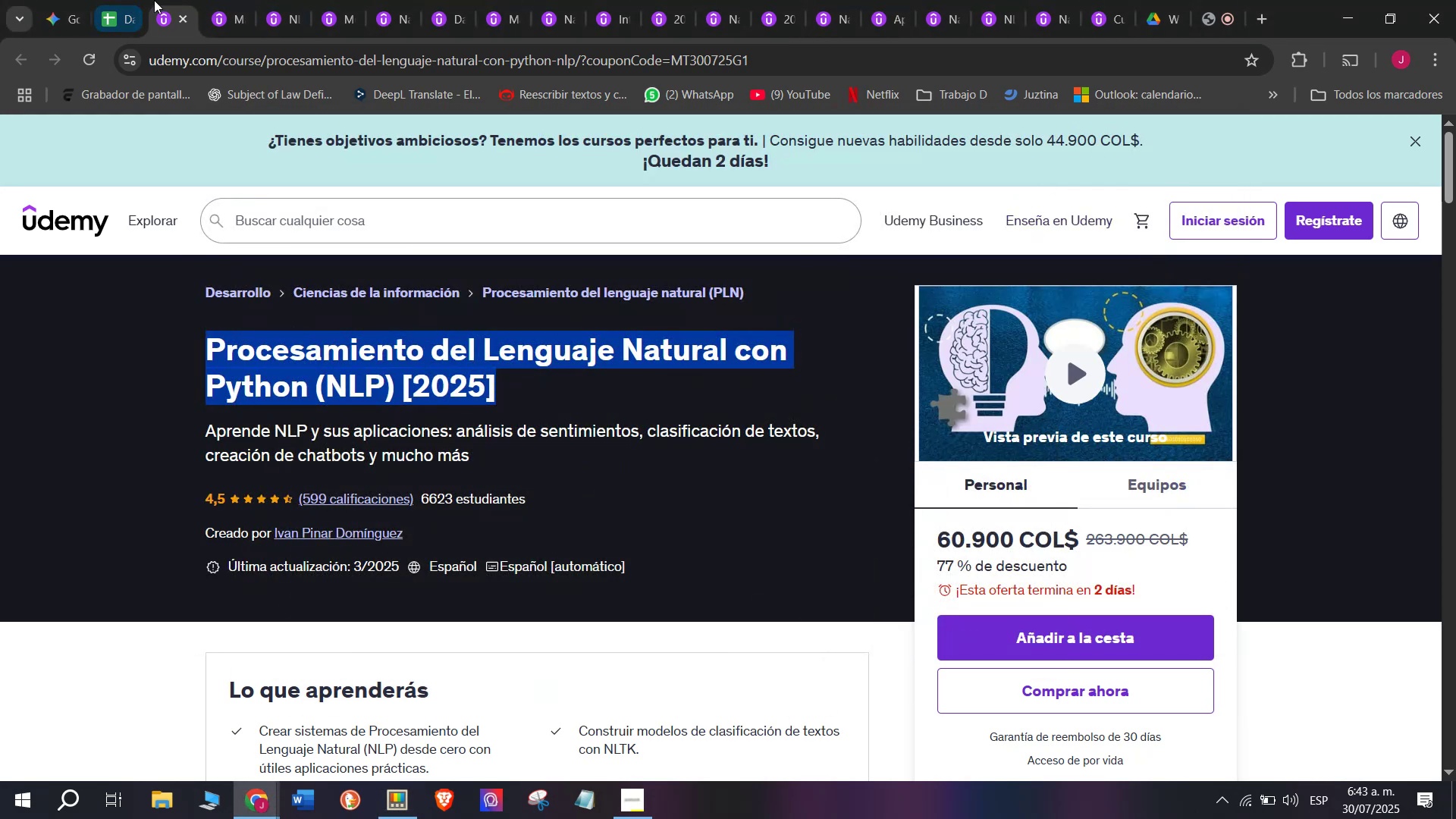 
key(Control+C)
 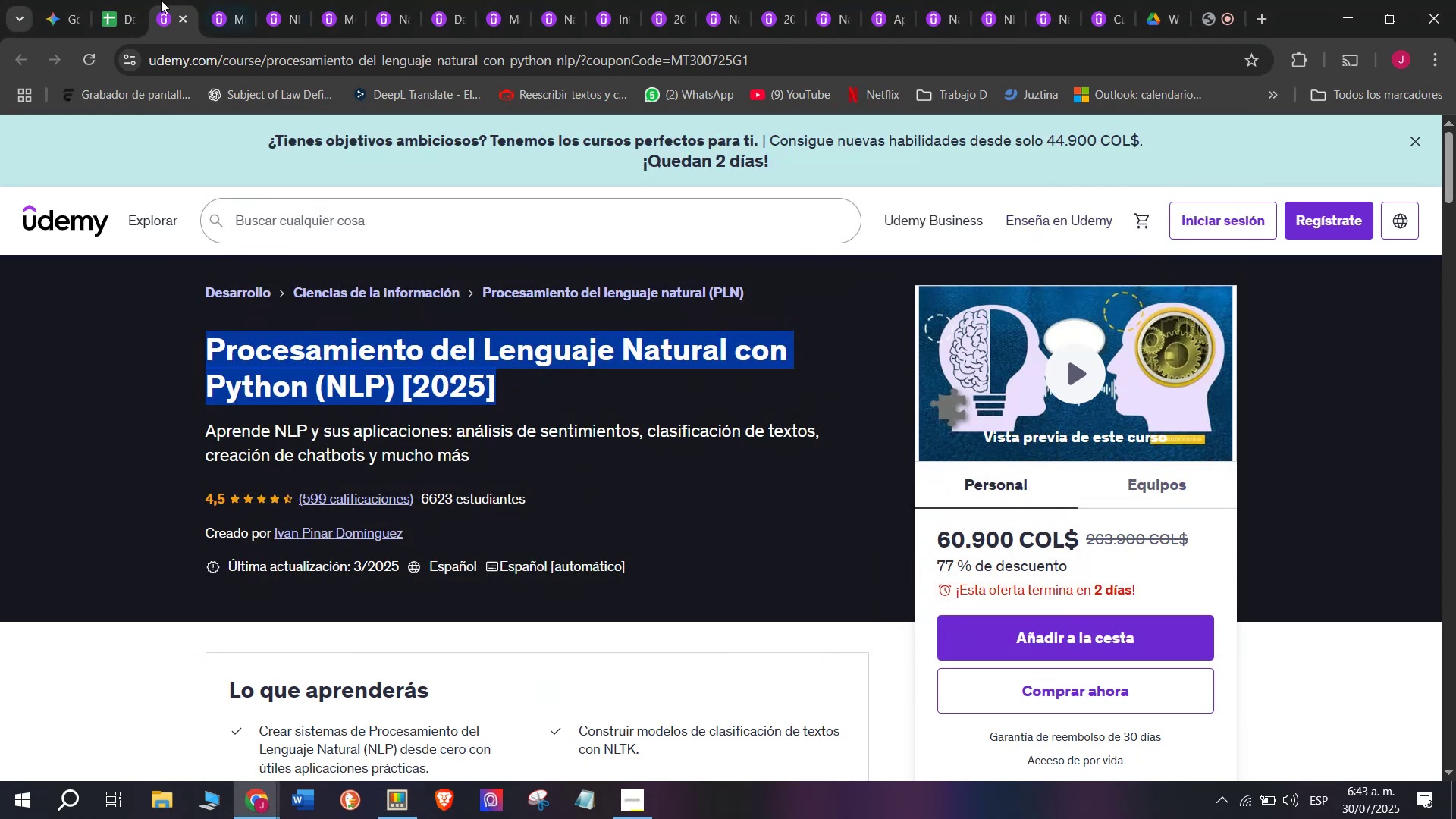 
left_click([107, 0])
 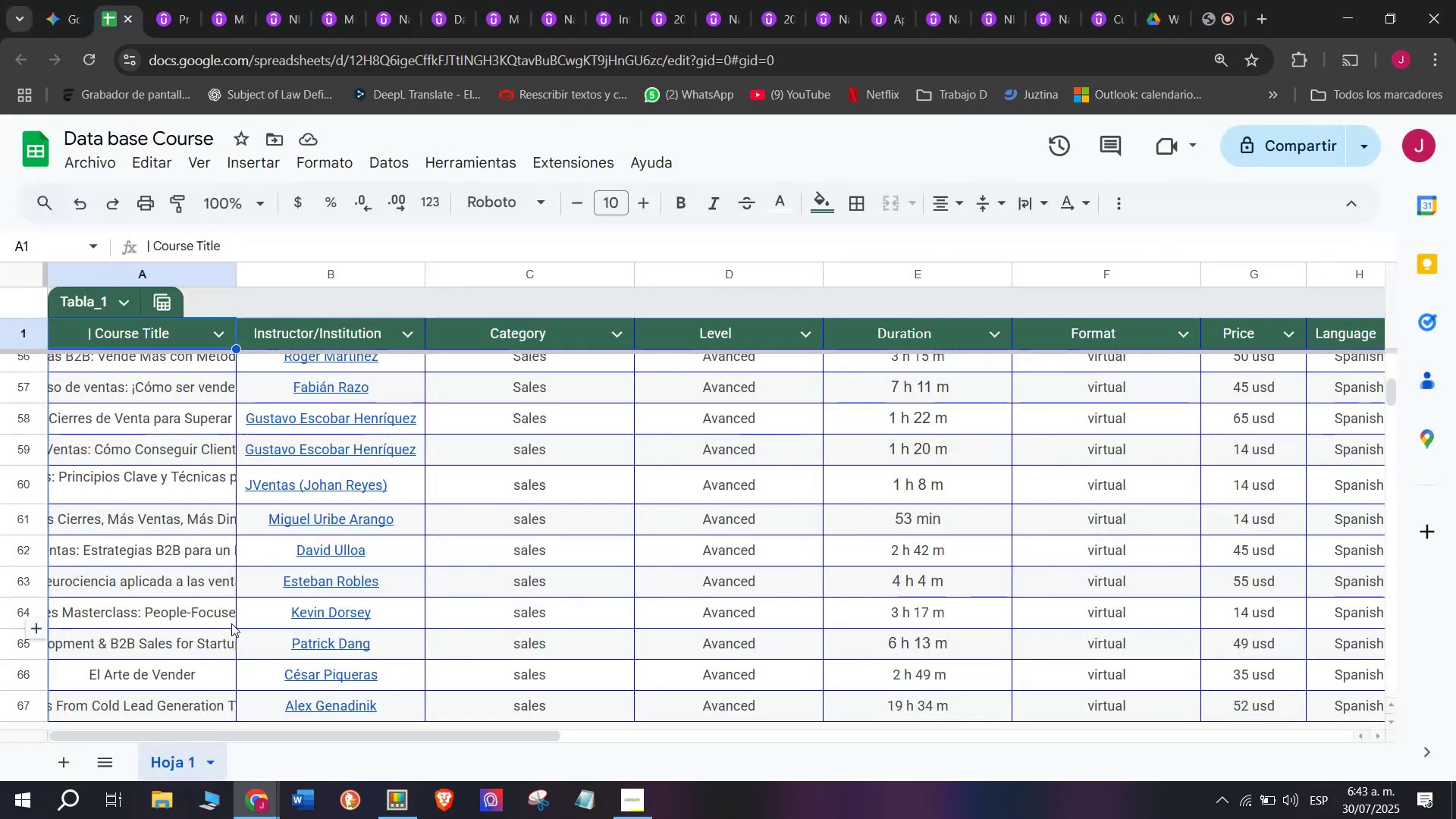 
scroll: coordinate [211, 622], scroll_direction: down, amount: 73.0
 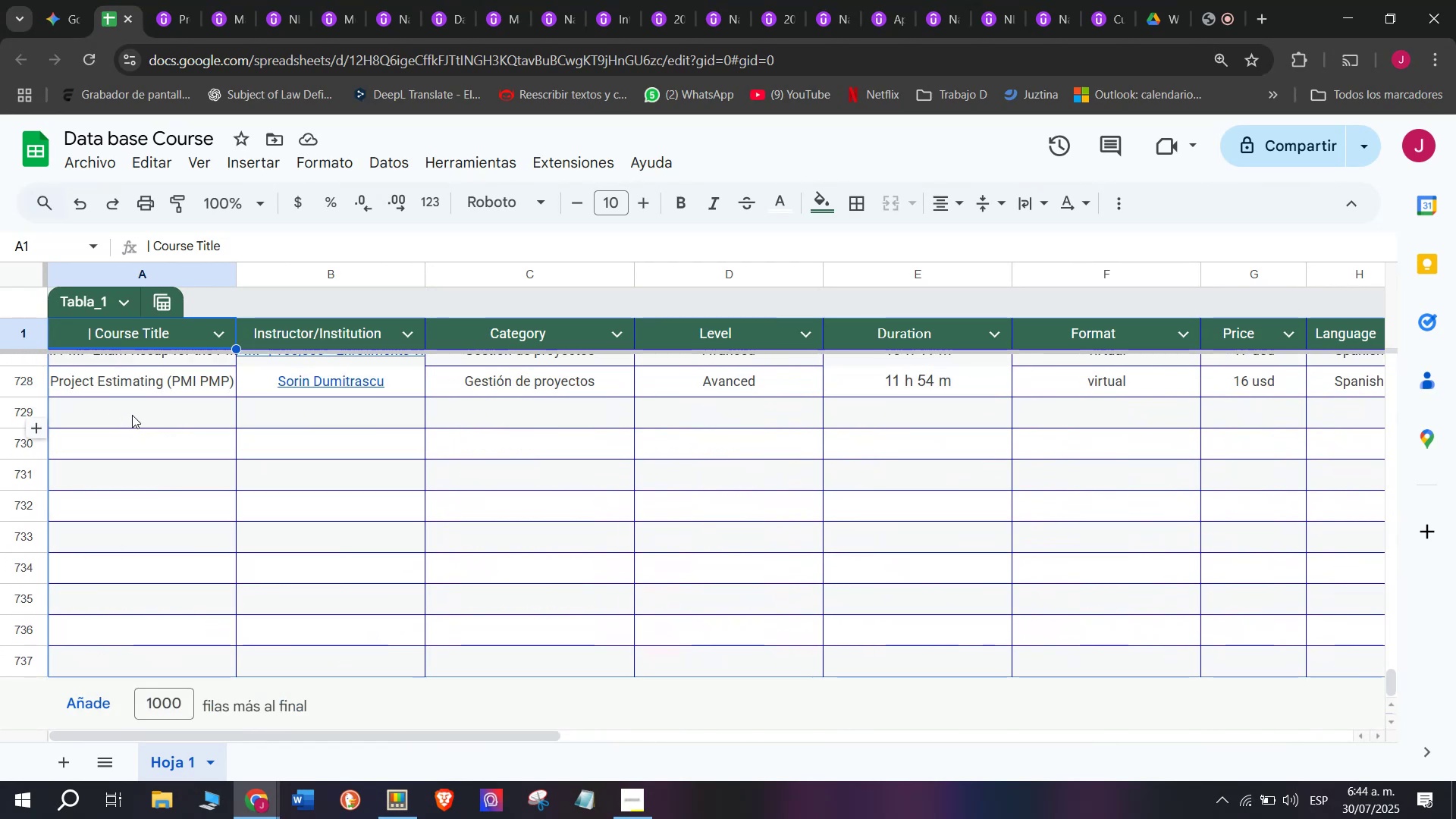 
double_click([132, 413])
 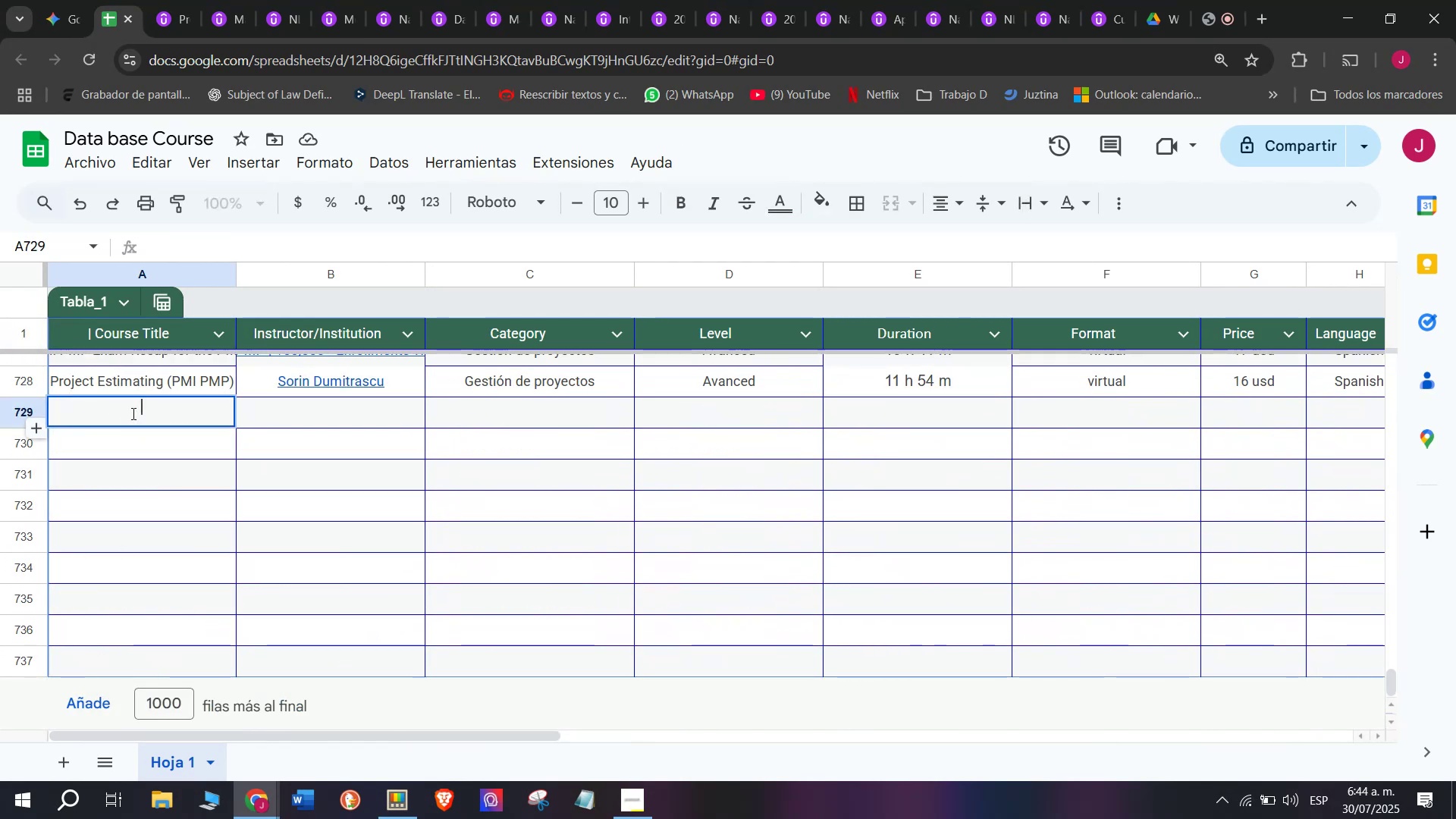 
key(Control+ControlLeft)
 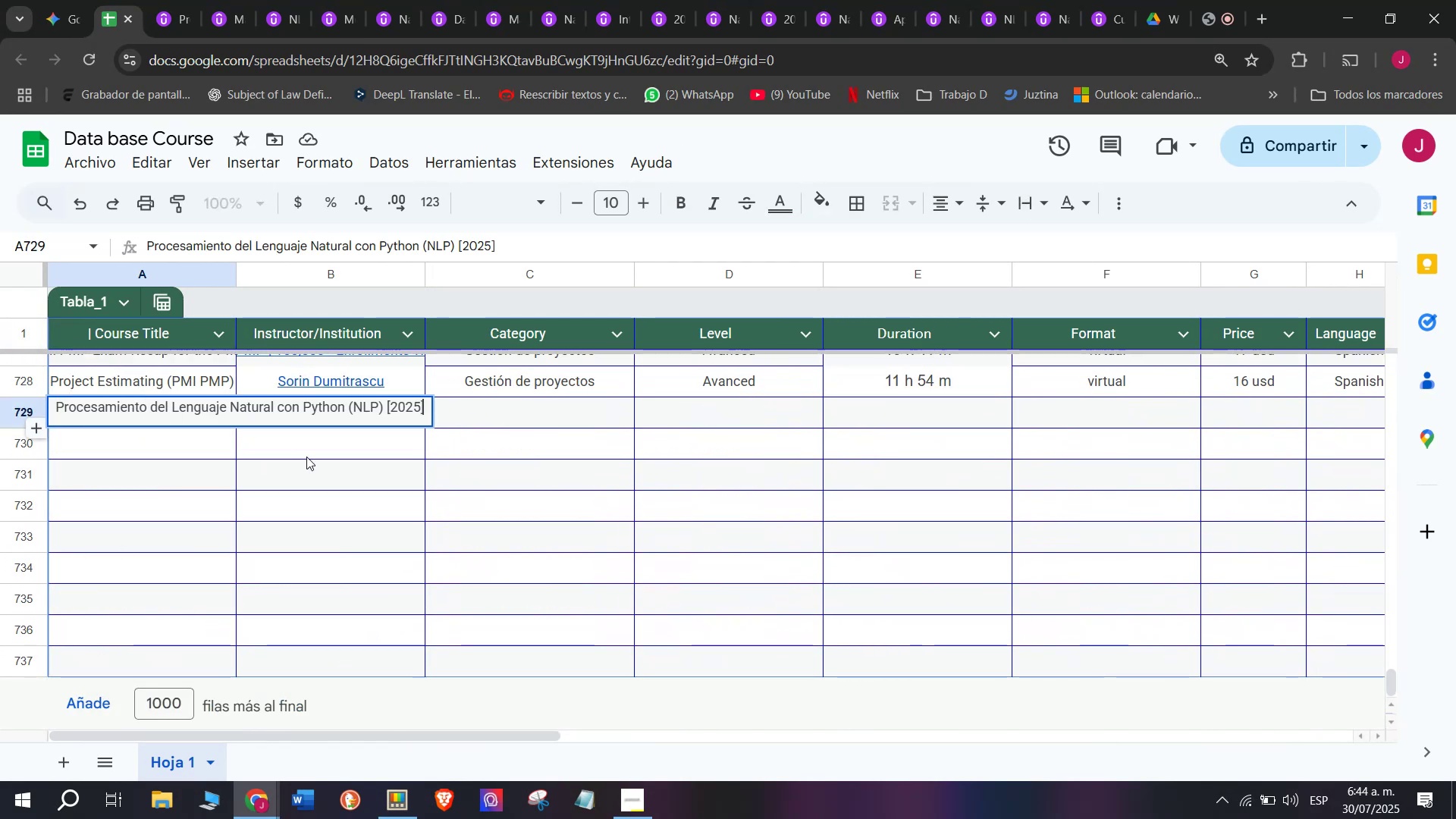 
key(Z)
 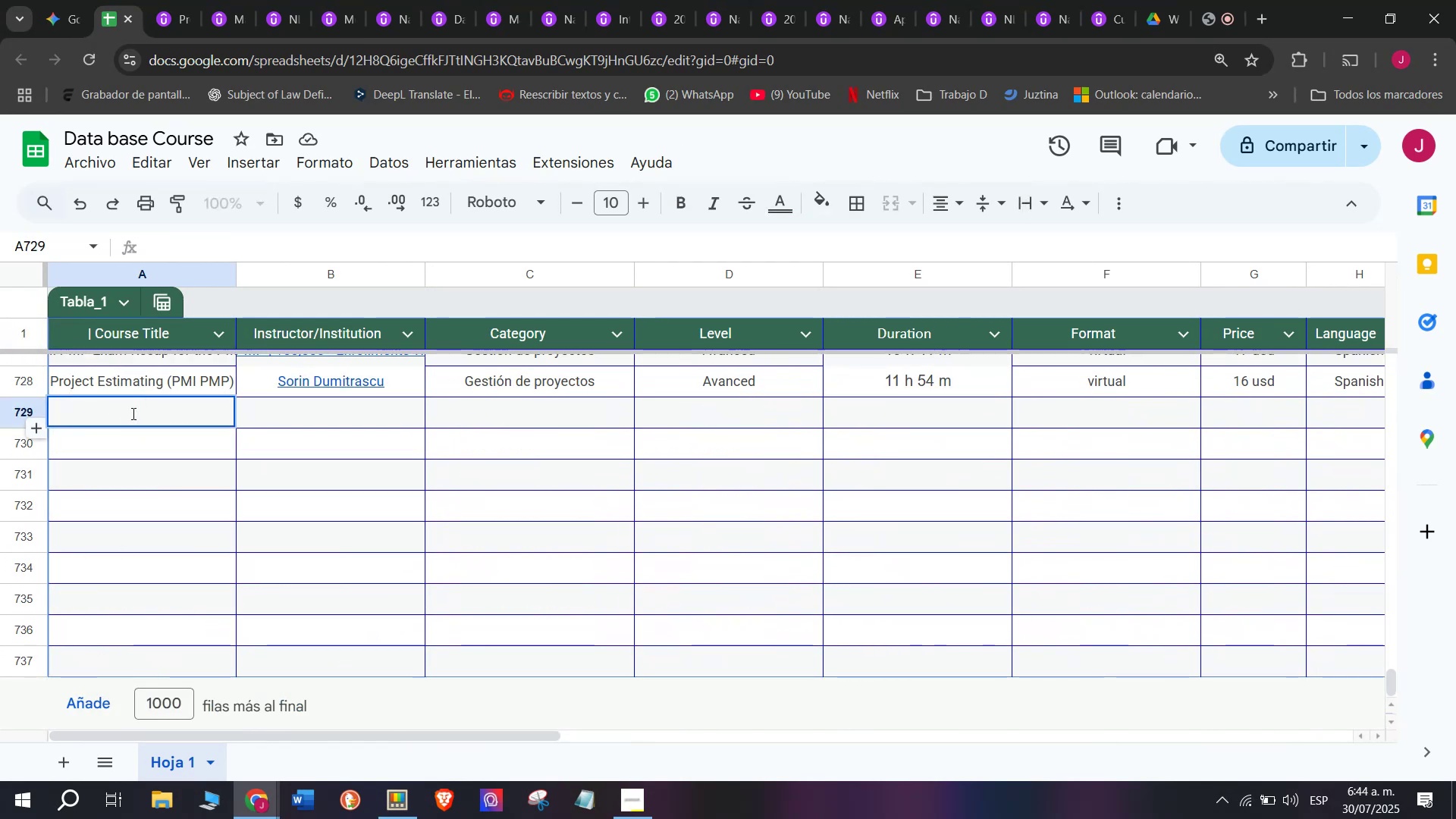 
key(Control+V)
 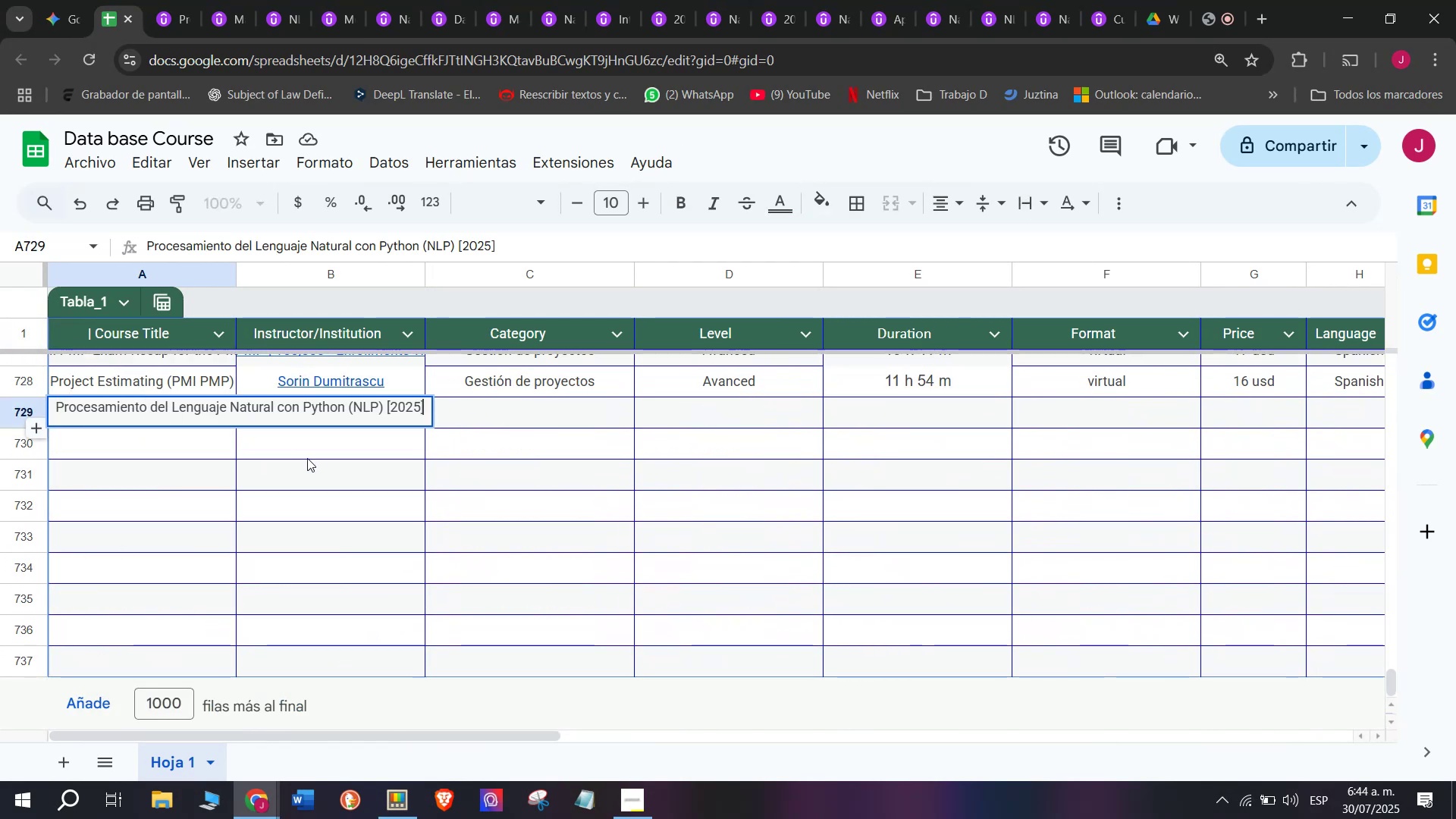 
left_click([307, 458])
 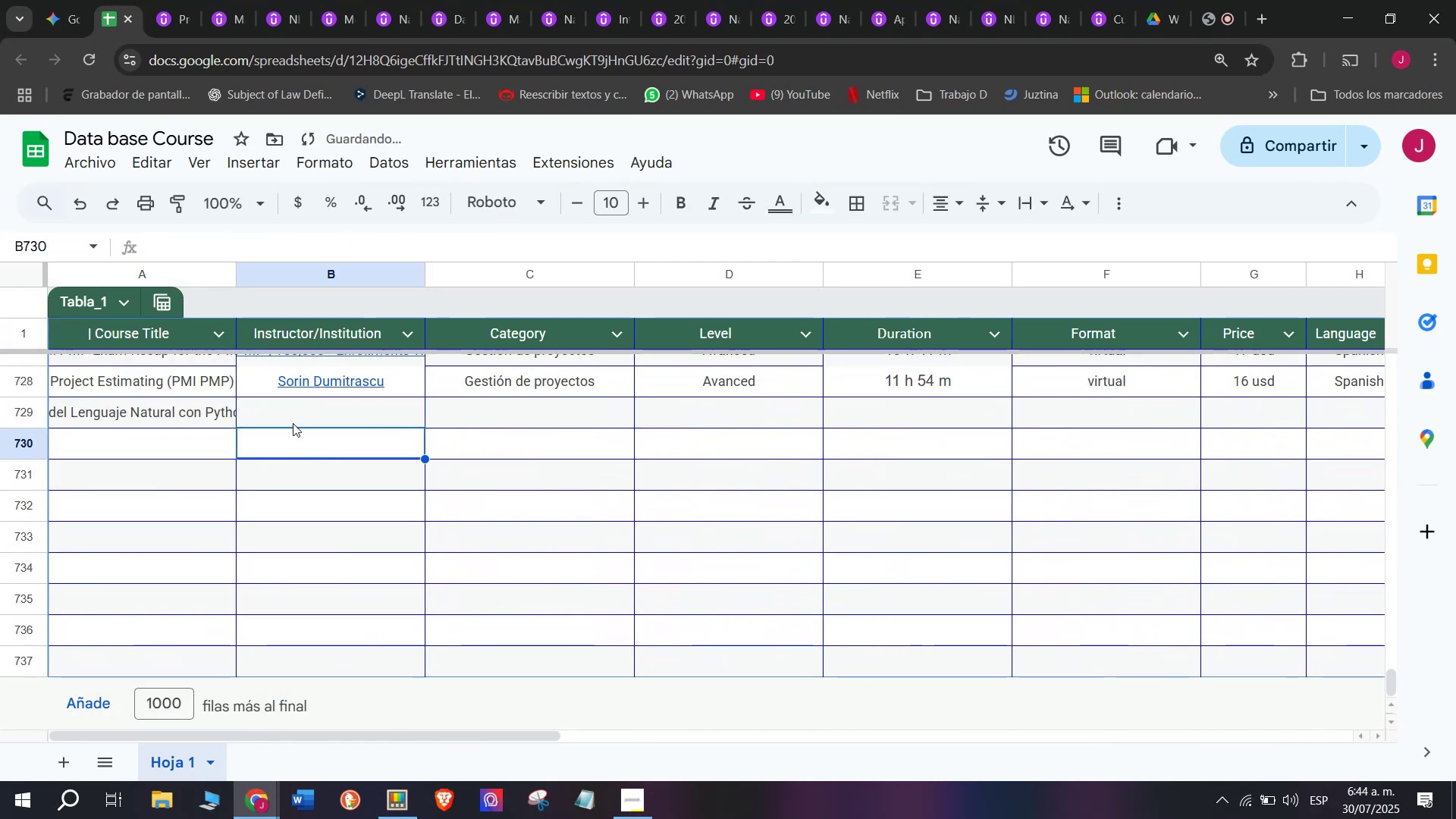 
left_click([293, 419])
 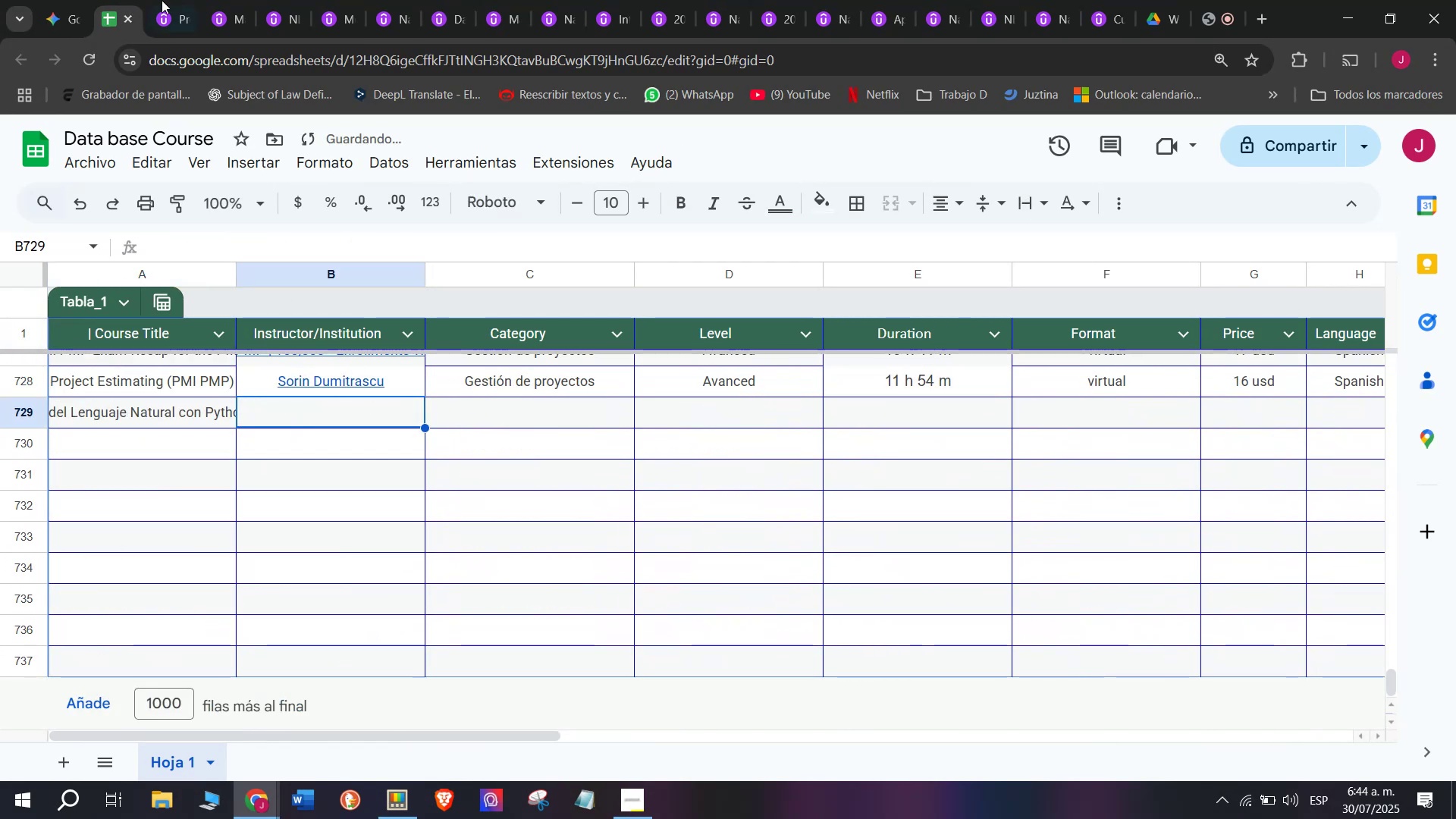 
left_click([165, 0])
 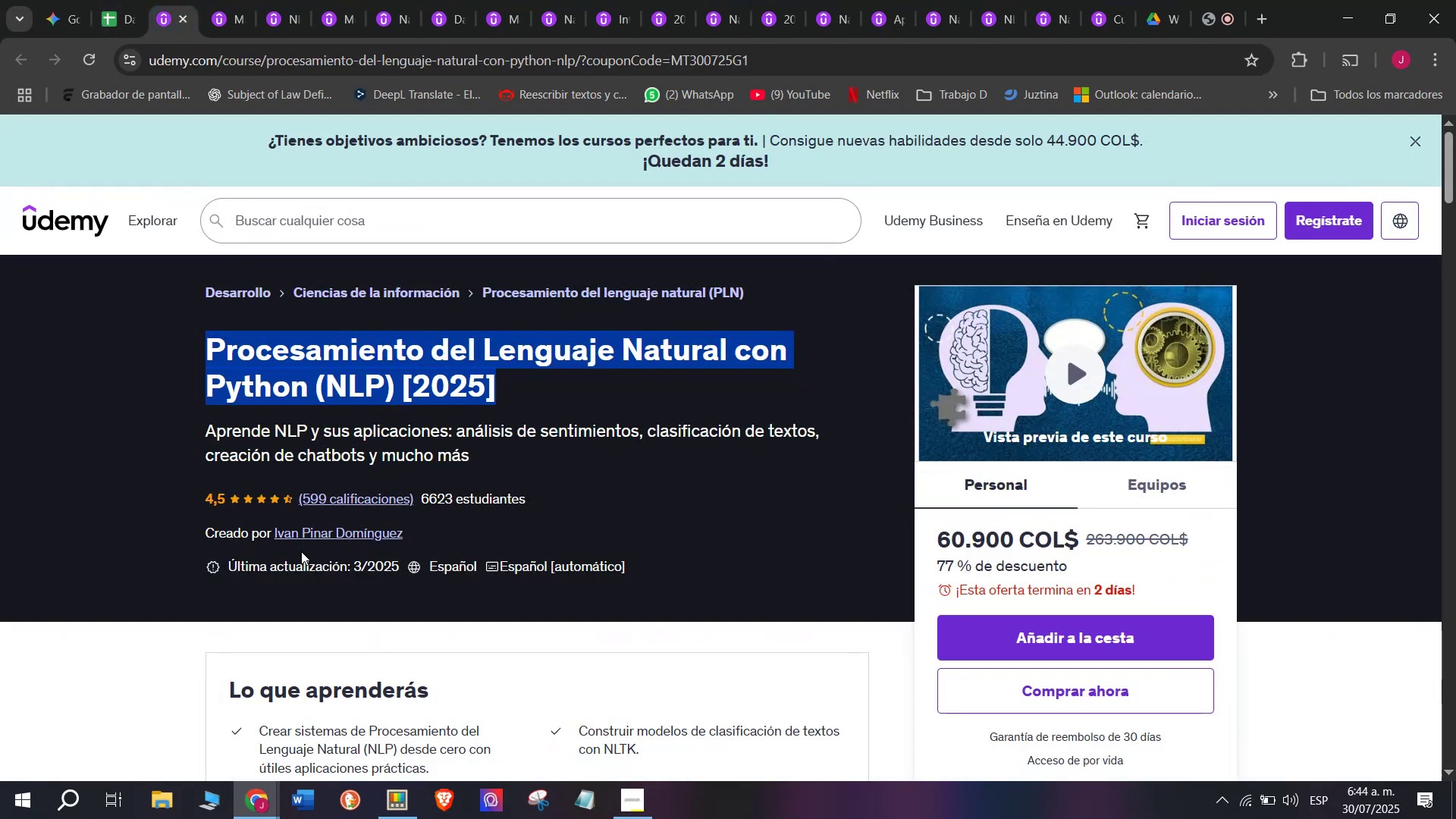 
left_click([303, 528])
 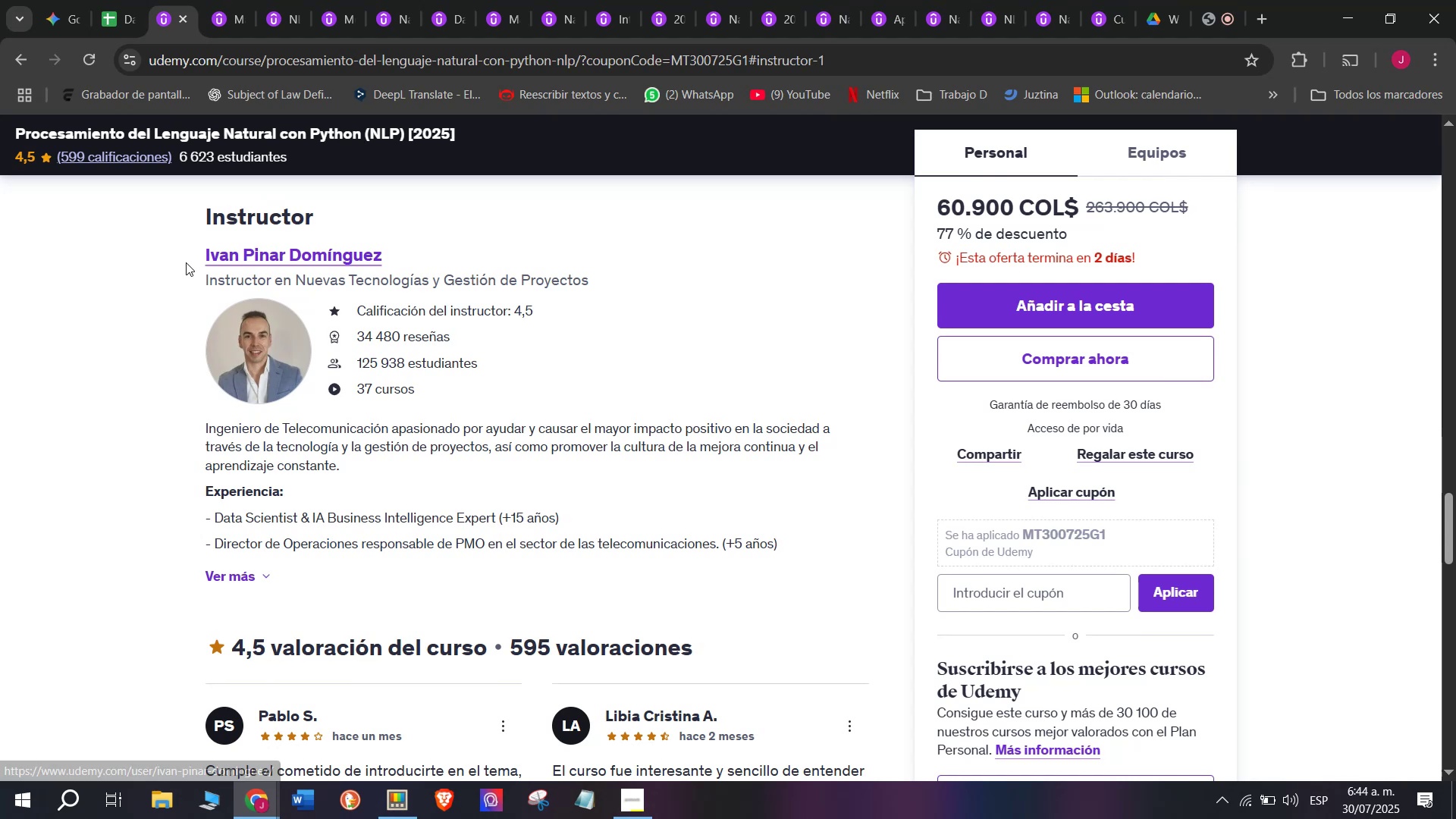 
left_click_drag(start_coordinate=[175, 248], to_coordinate=[401, 257])
 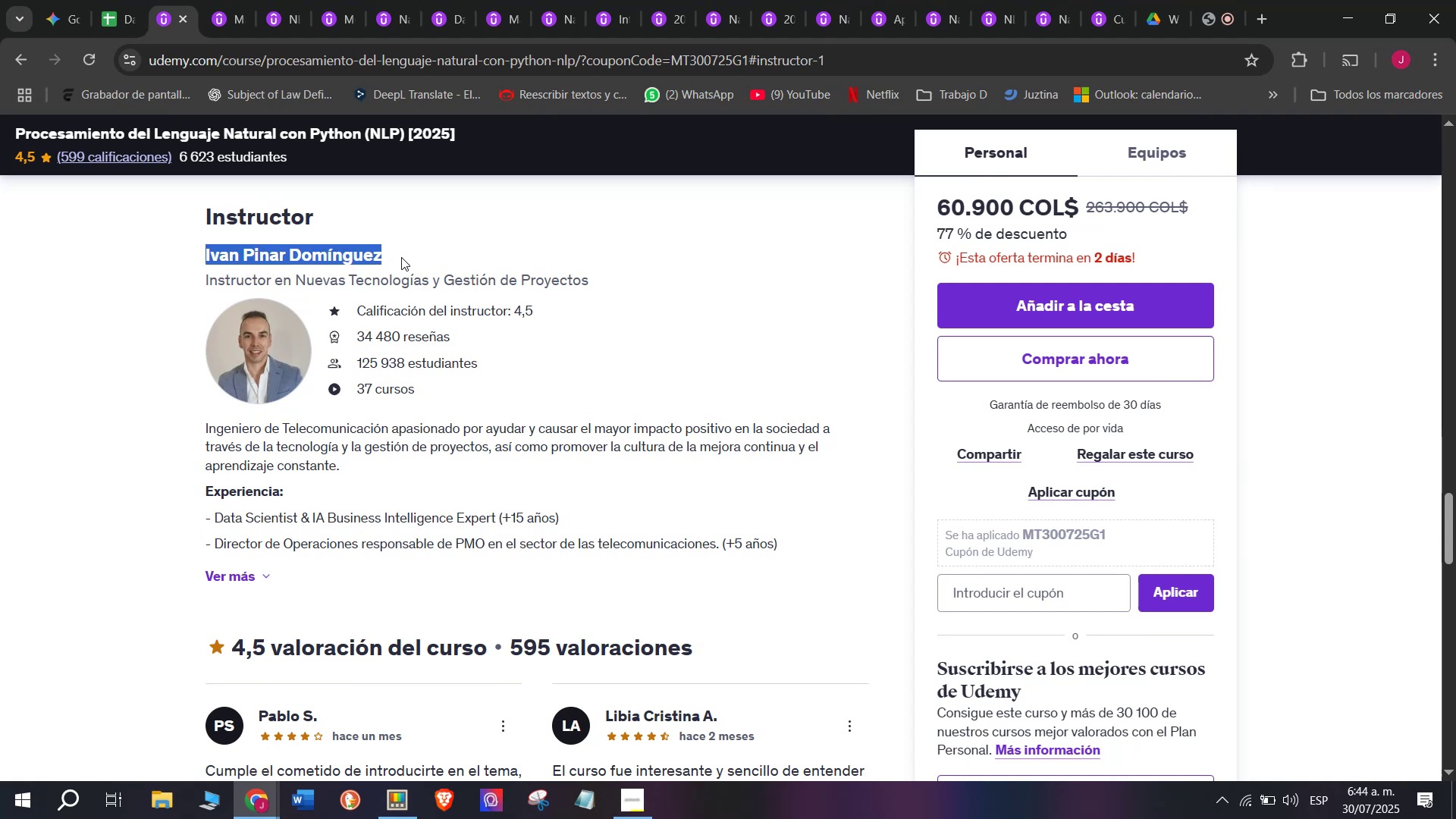 
key(Break)
 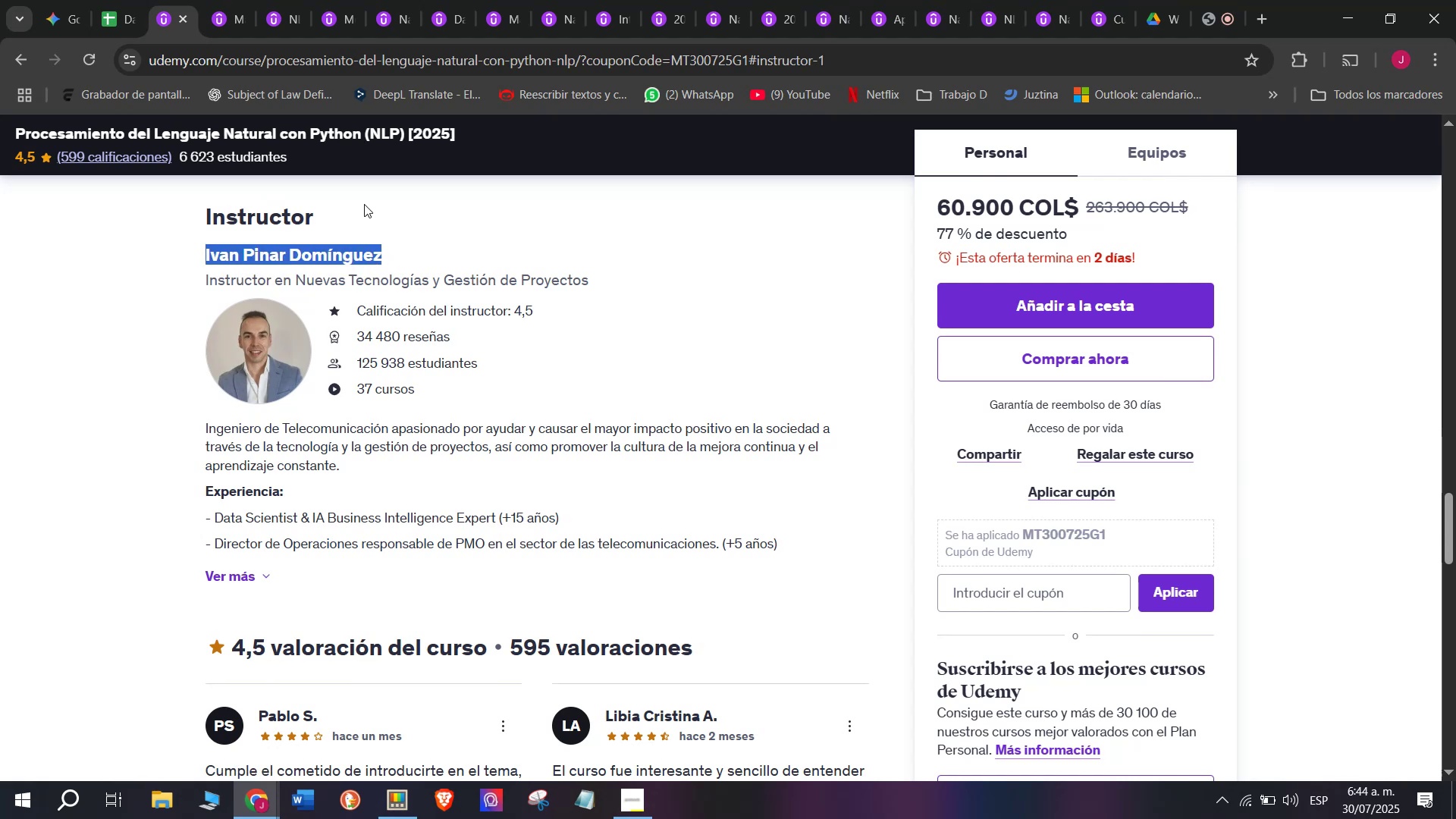 
key(Control+ControlLeft)
 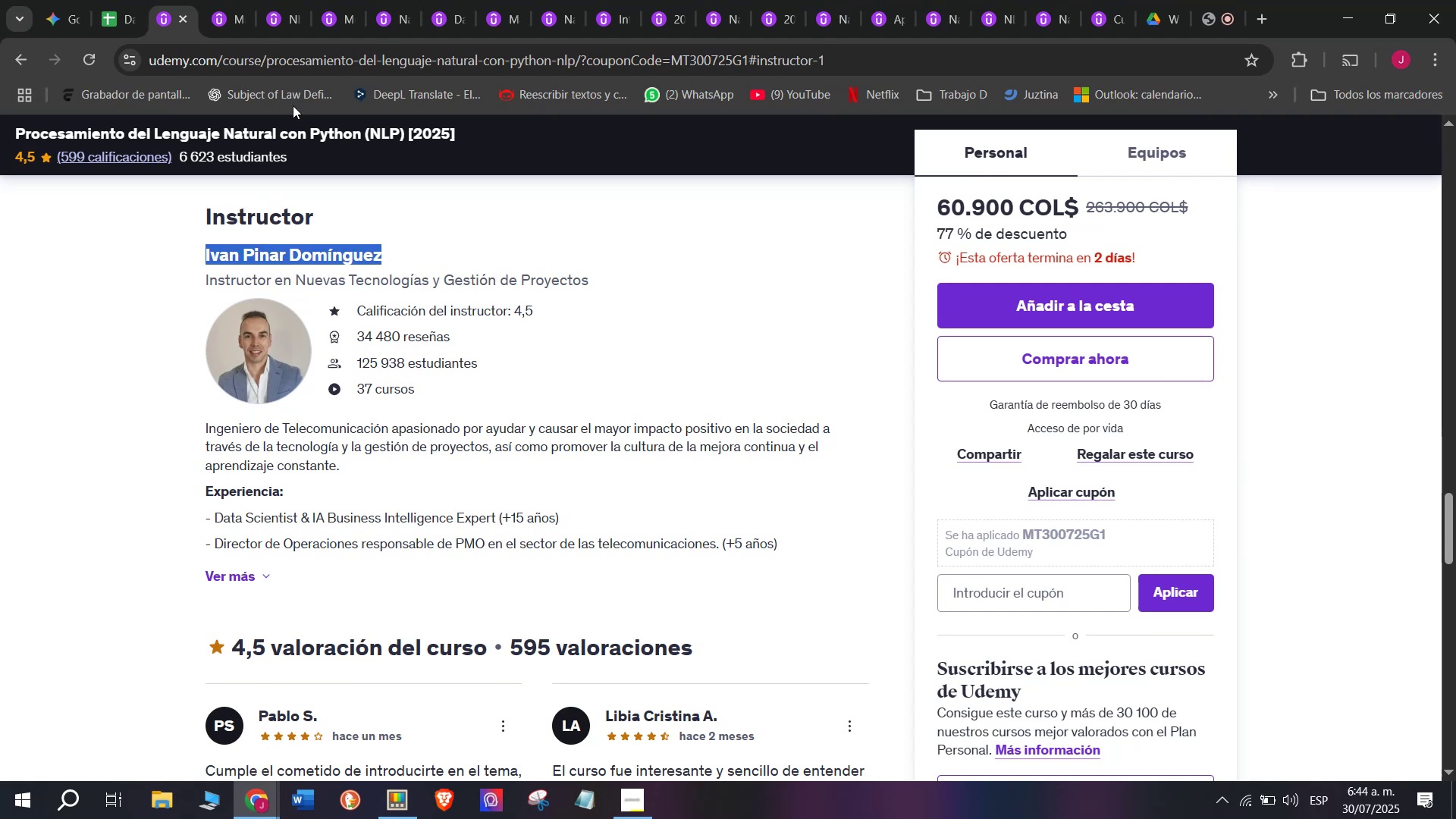 
key(Control+C)
 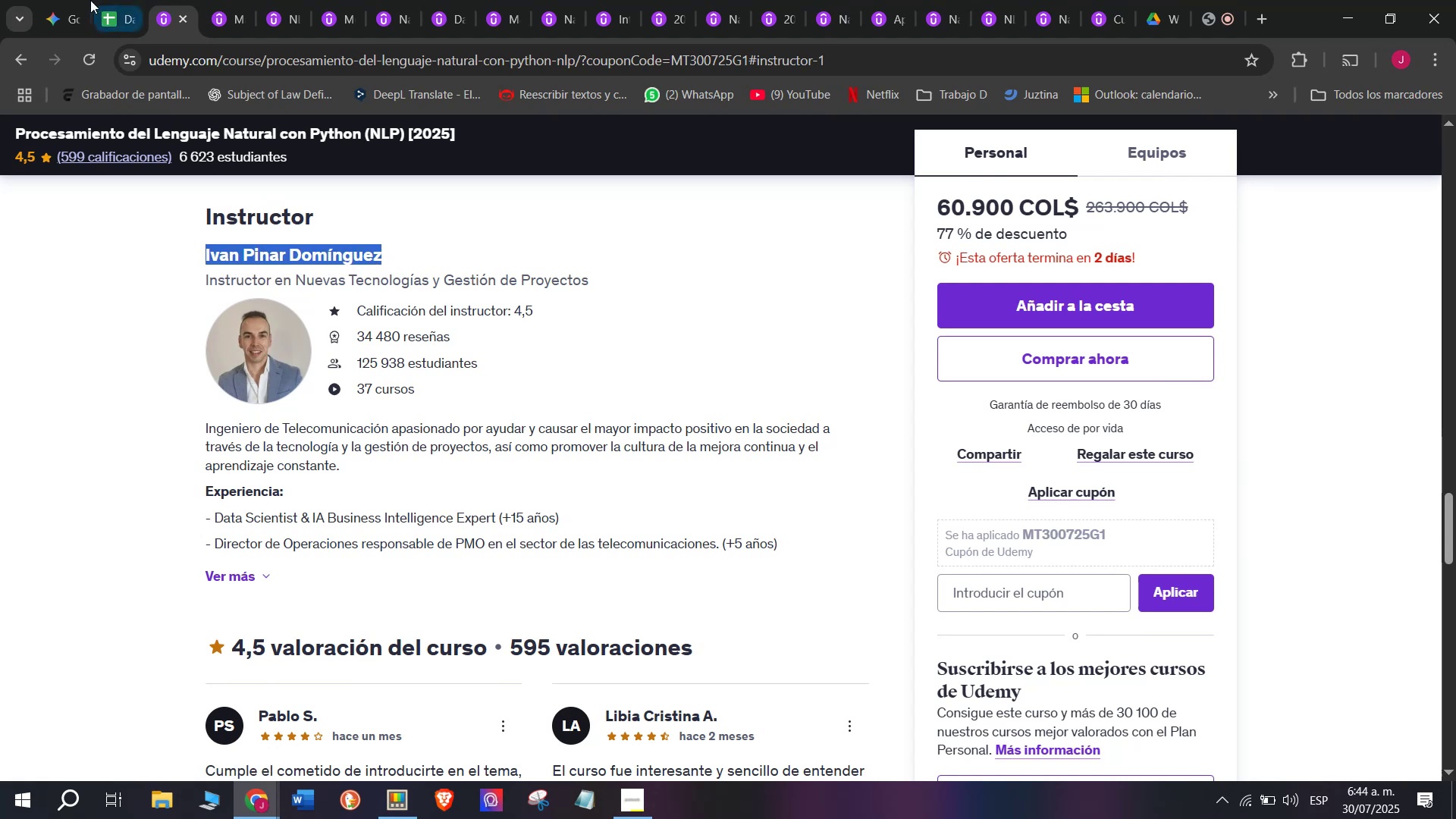 
left_click([90, 0])
 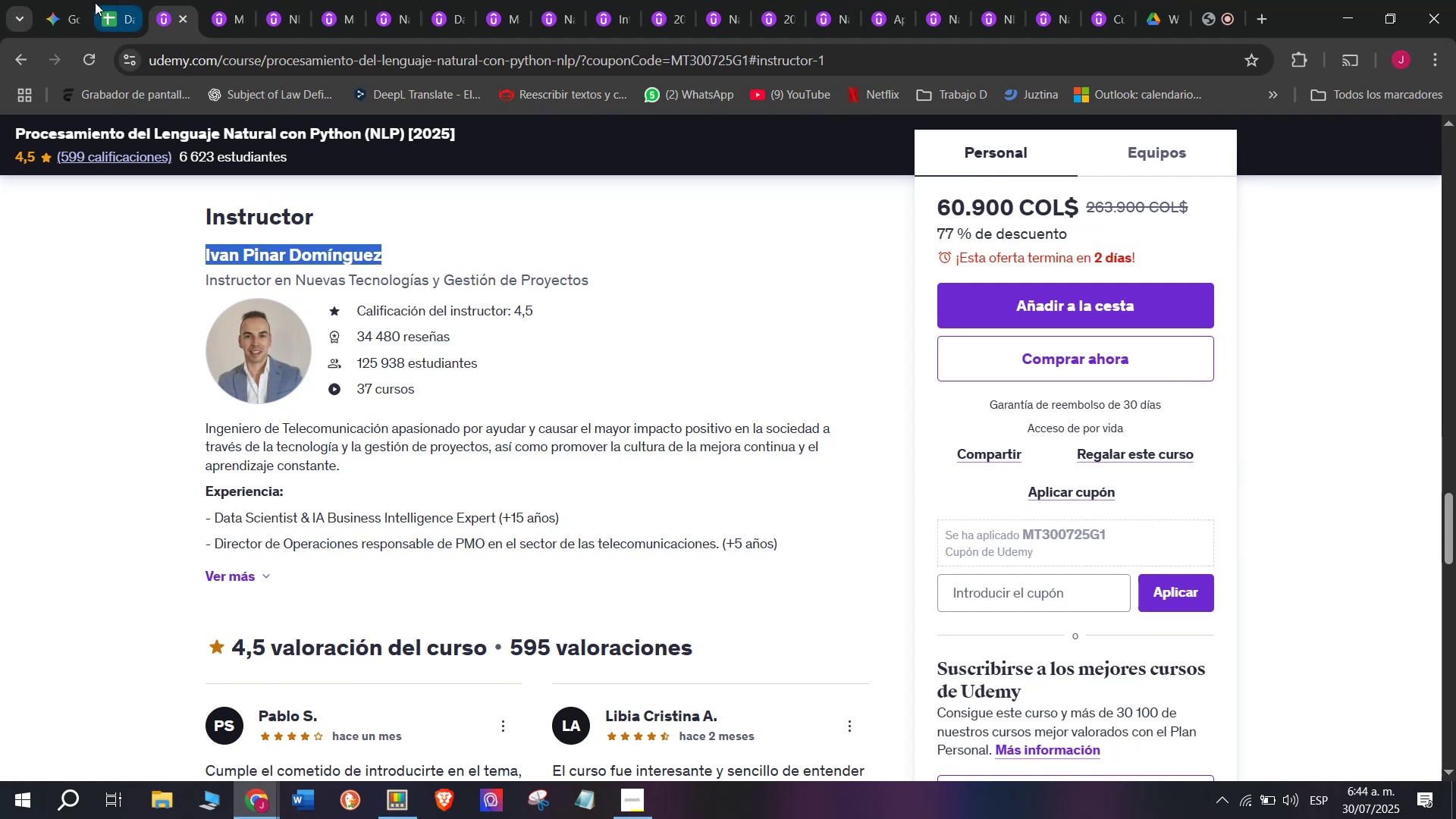 
left_click([95, 2])
 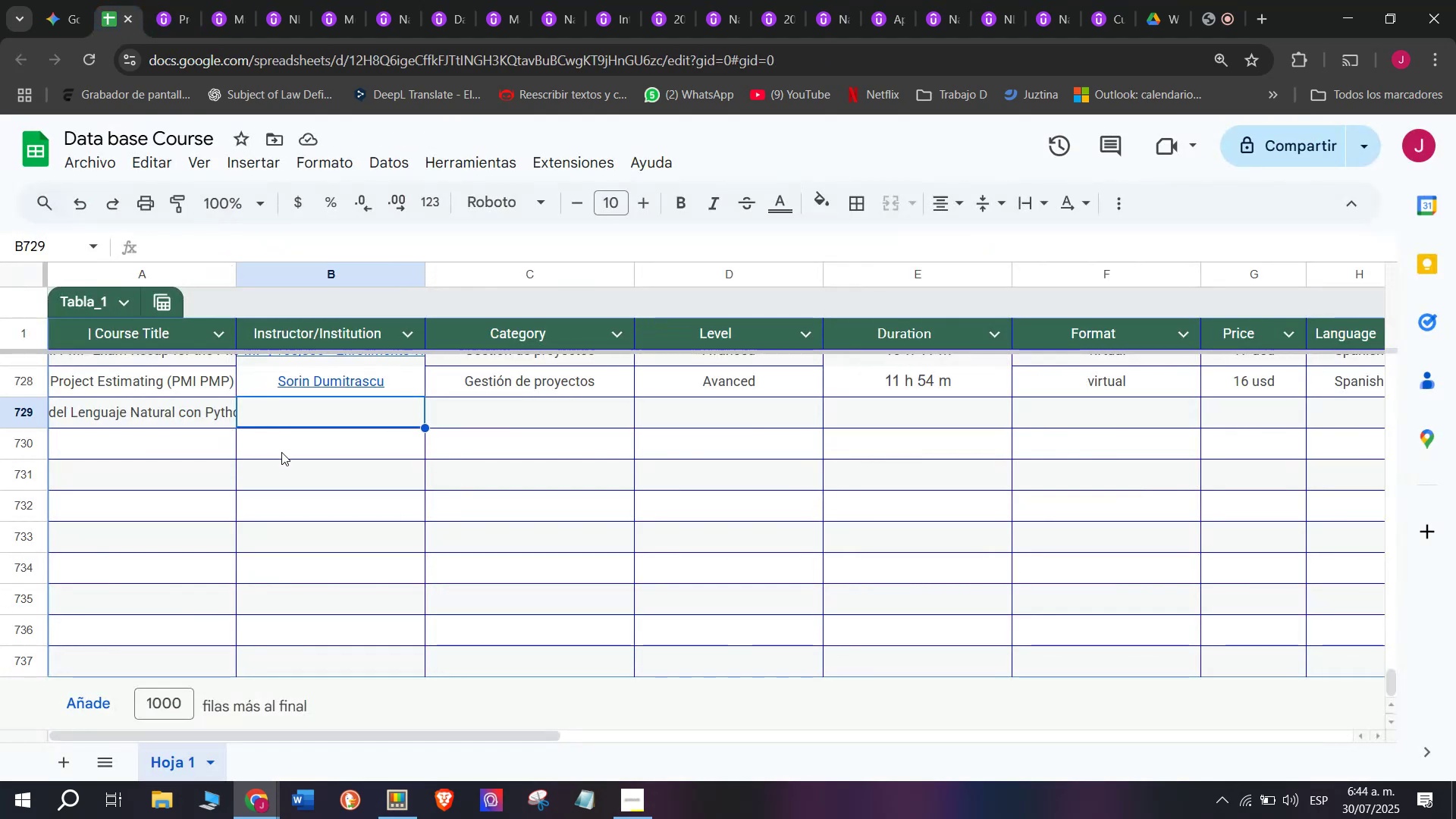 
key(Z)
 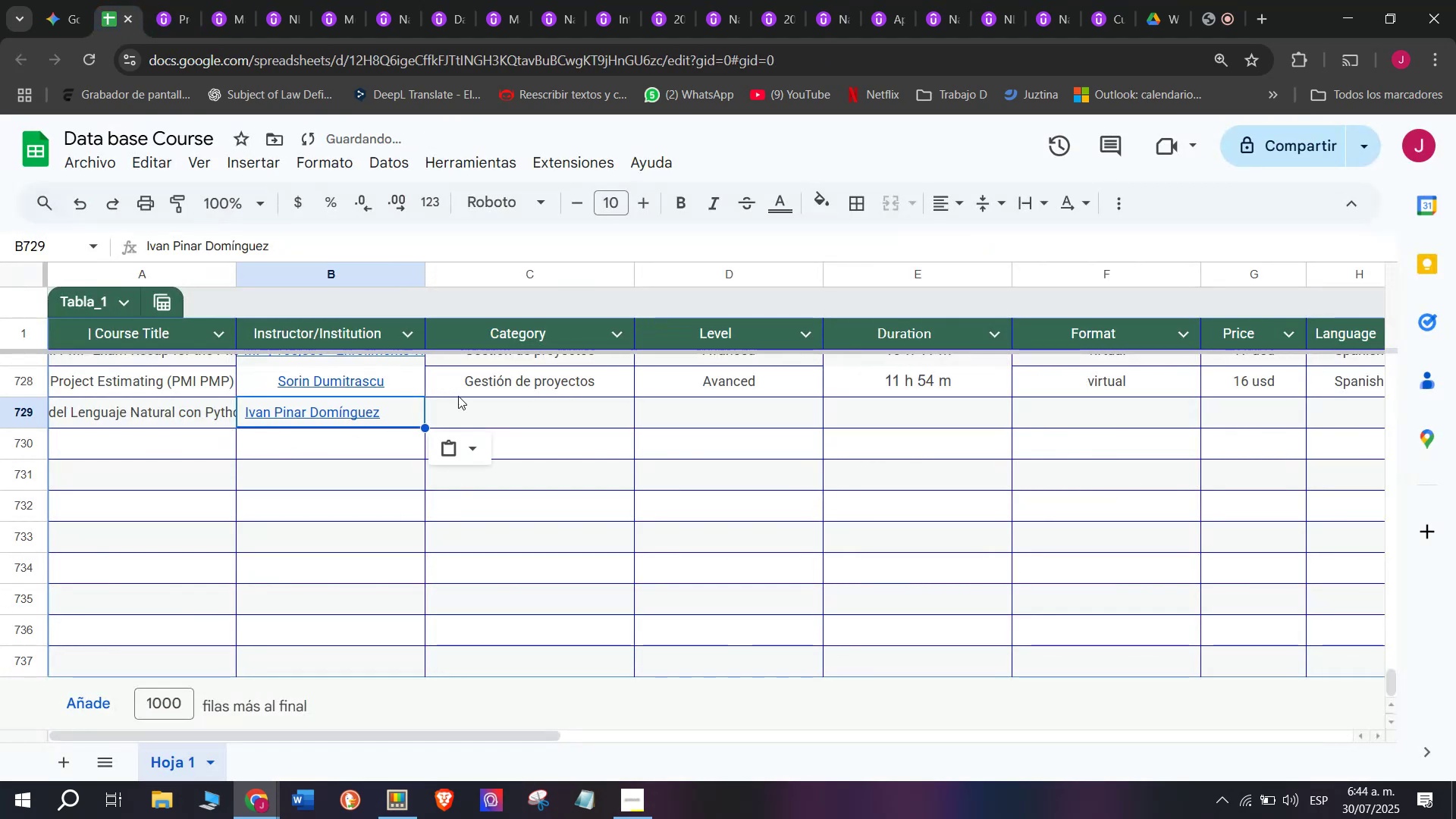 
key(Control+ControlLeft)
 